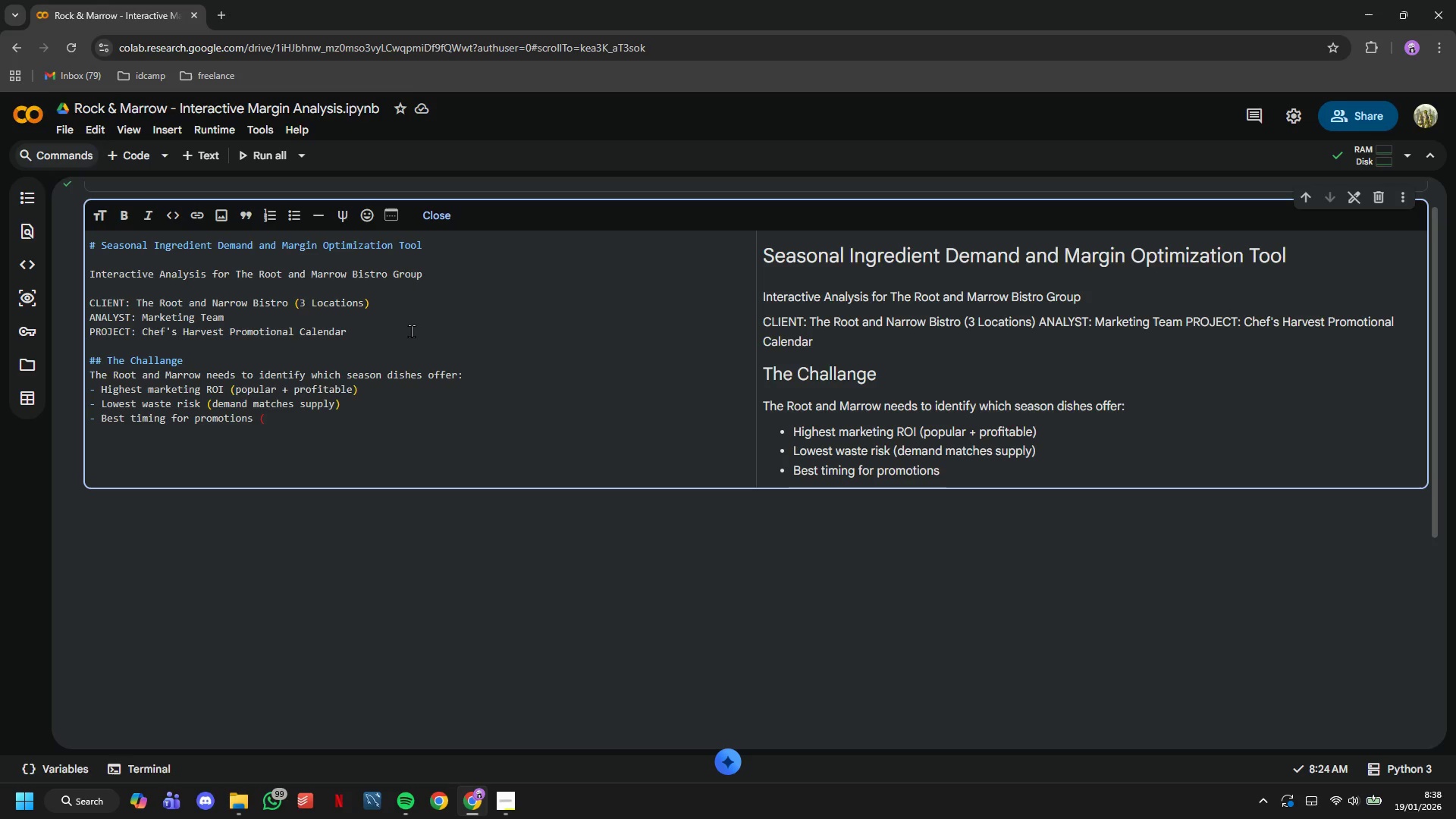 
wait(38.61)
 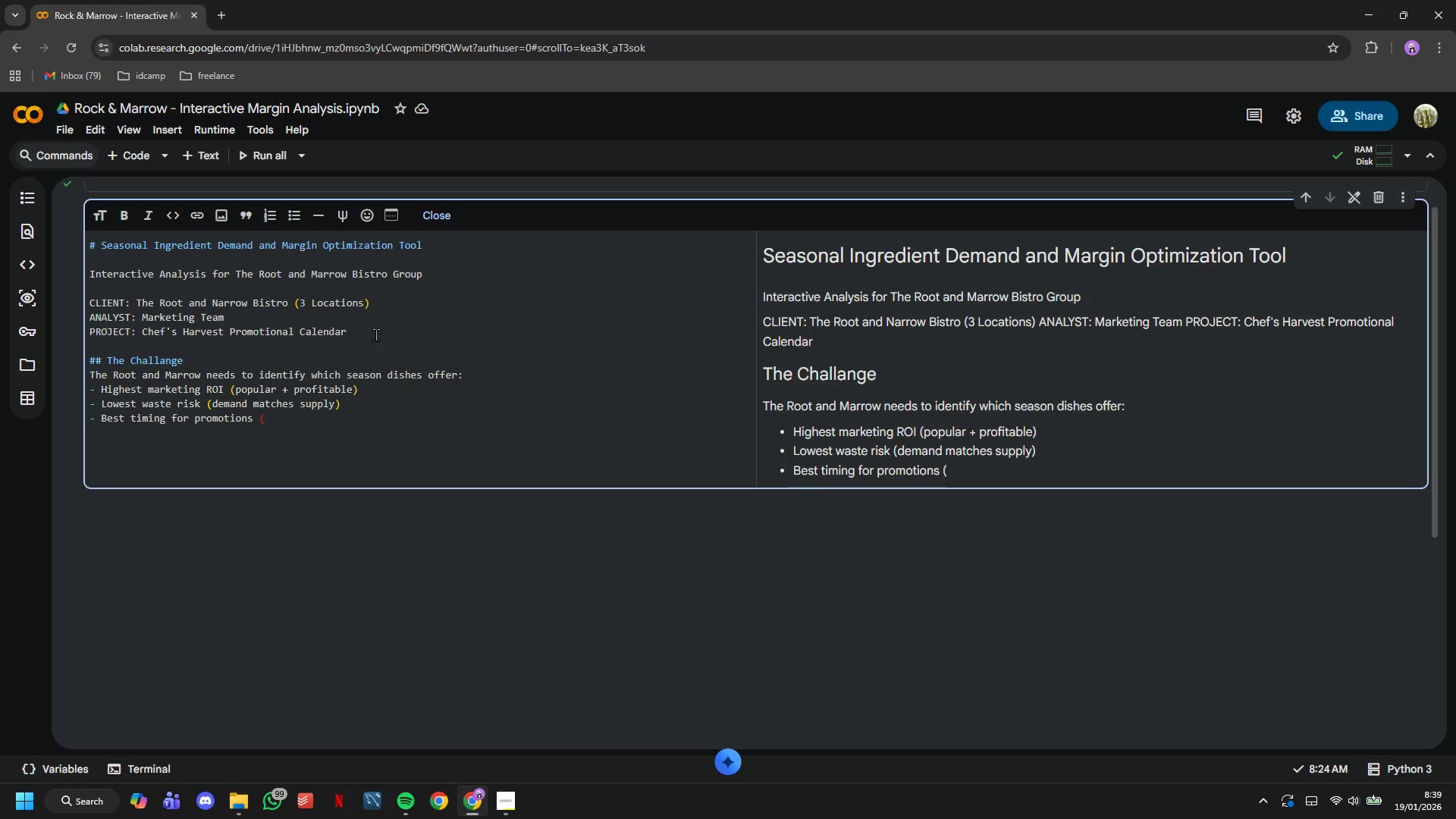 
type(seasonal sweet spots))
 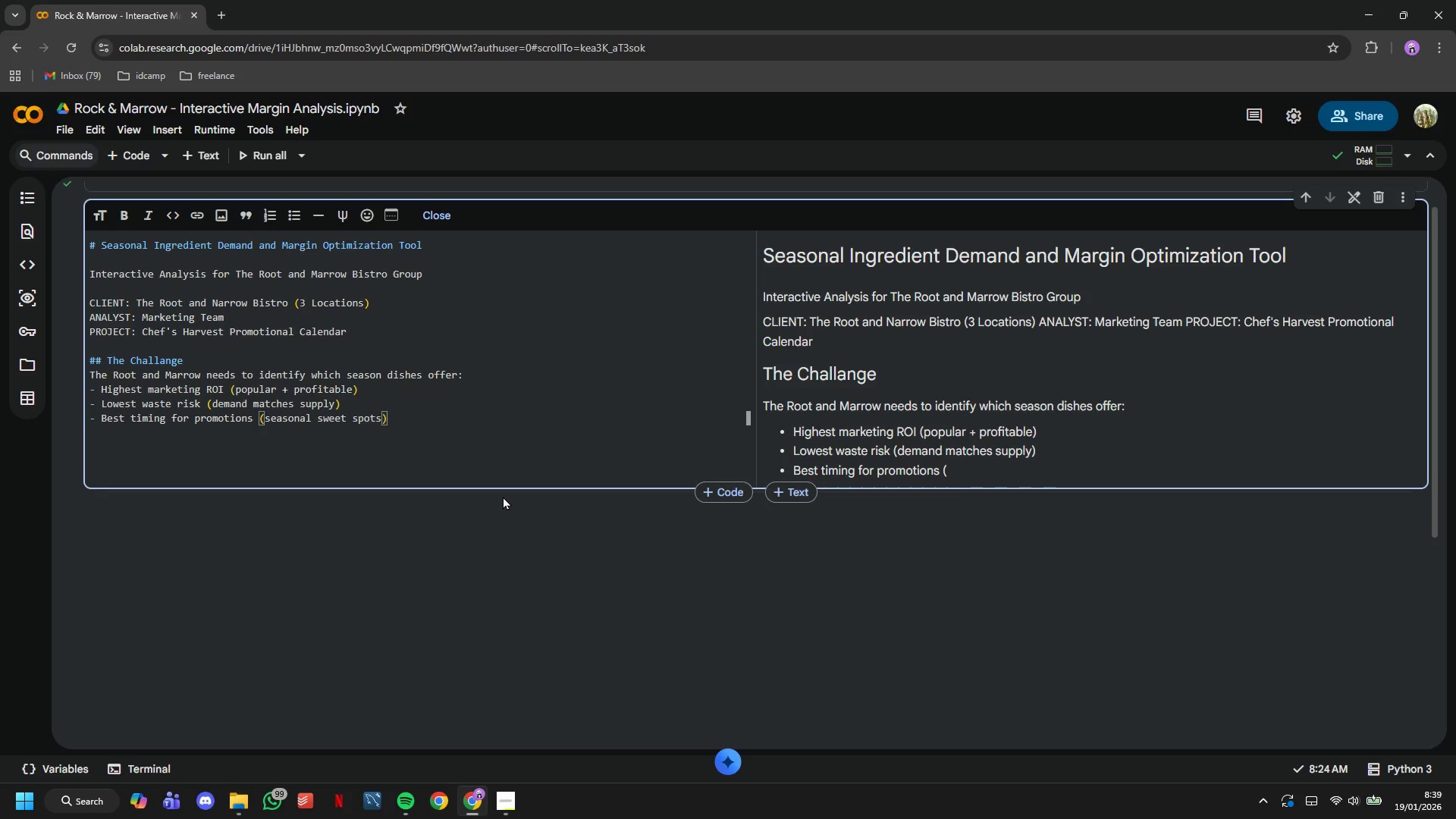 
wait(20.67)
 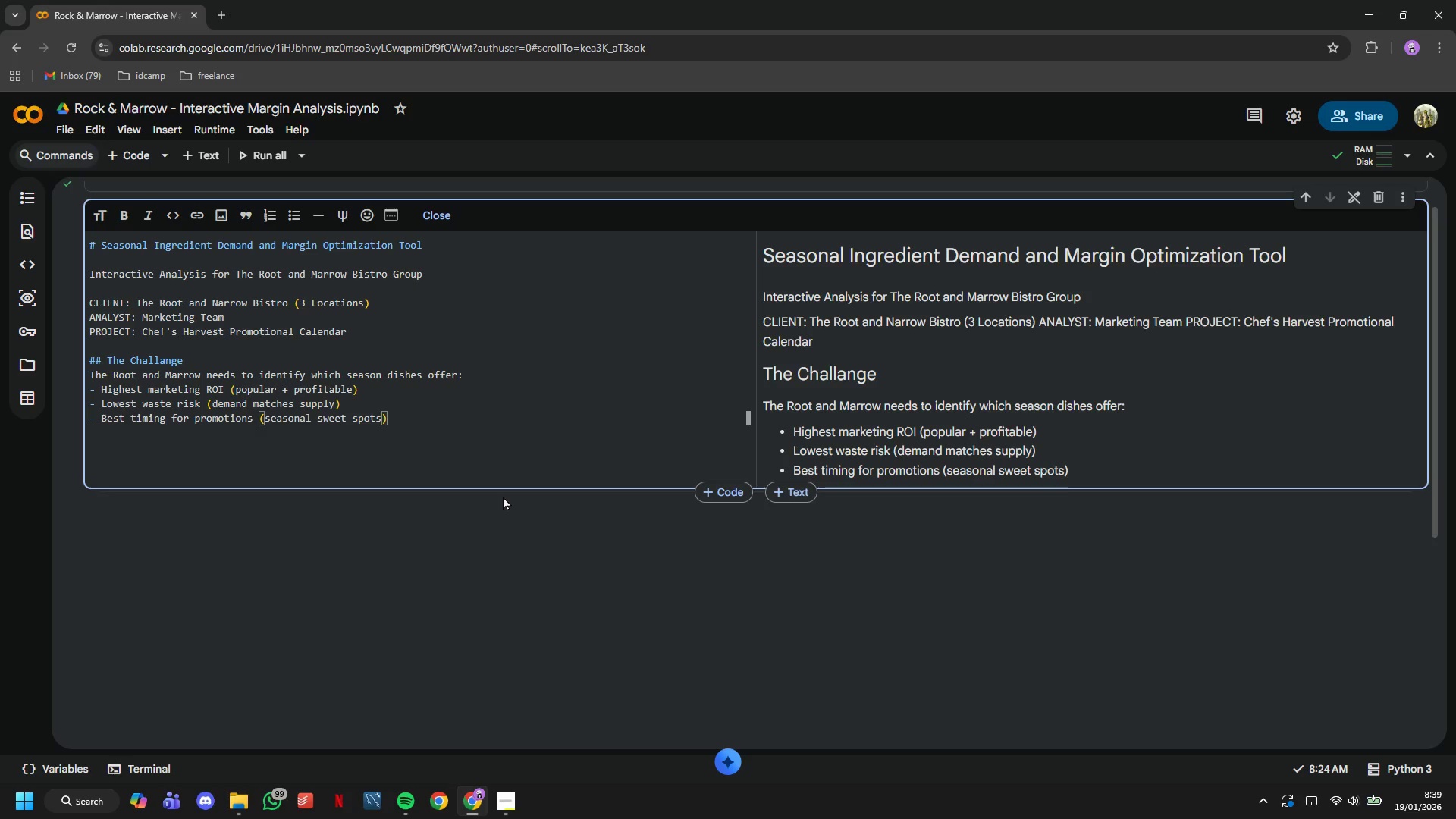 
key(Enter)
 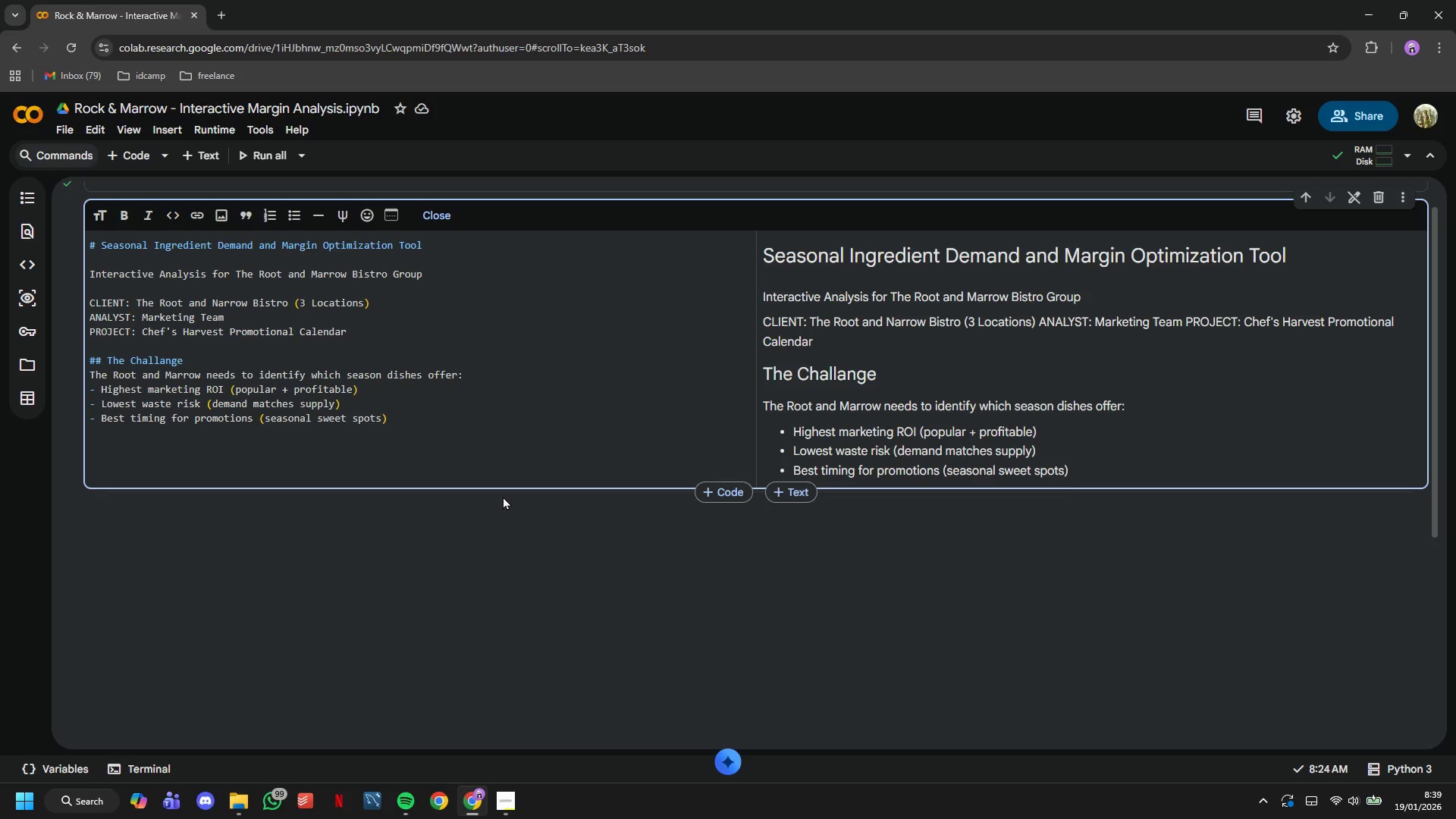 
key(Enter)
 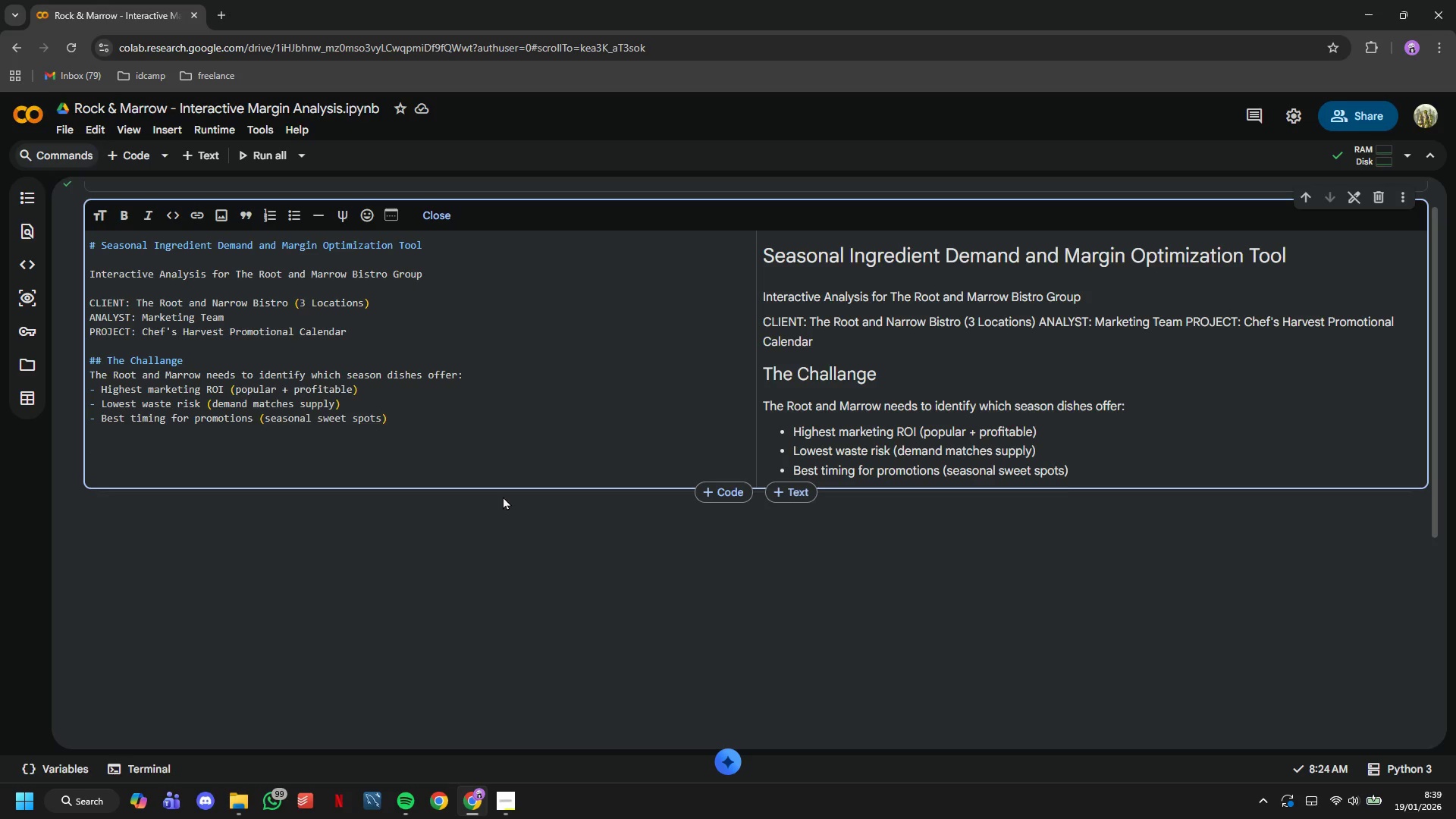 
type(## Our Solution)
 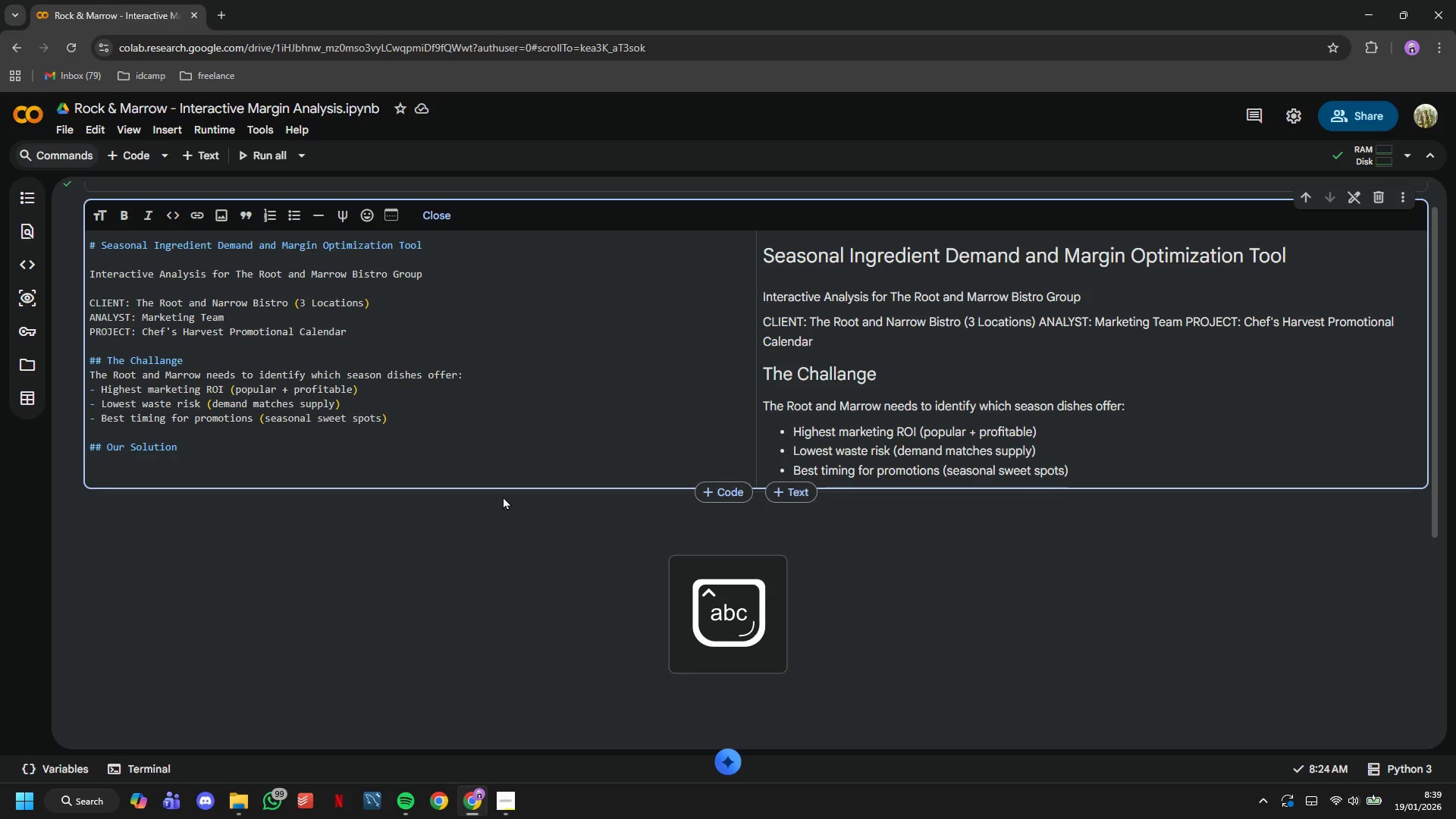 
key(Enter)
 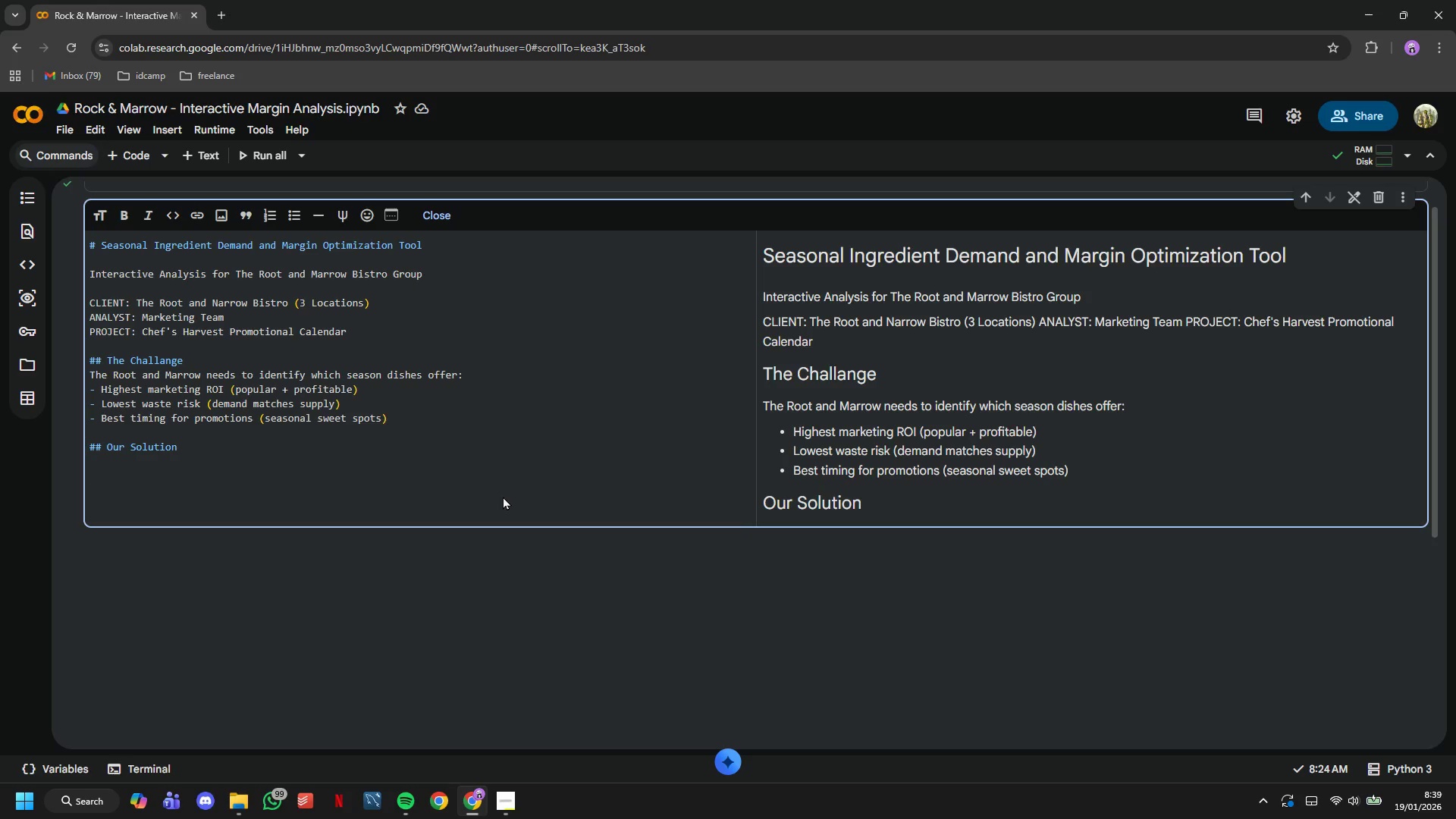 
type(Interactive)
 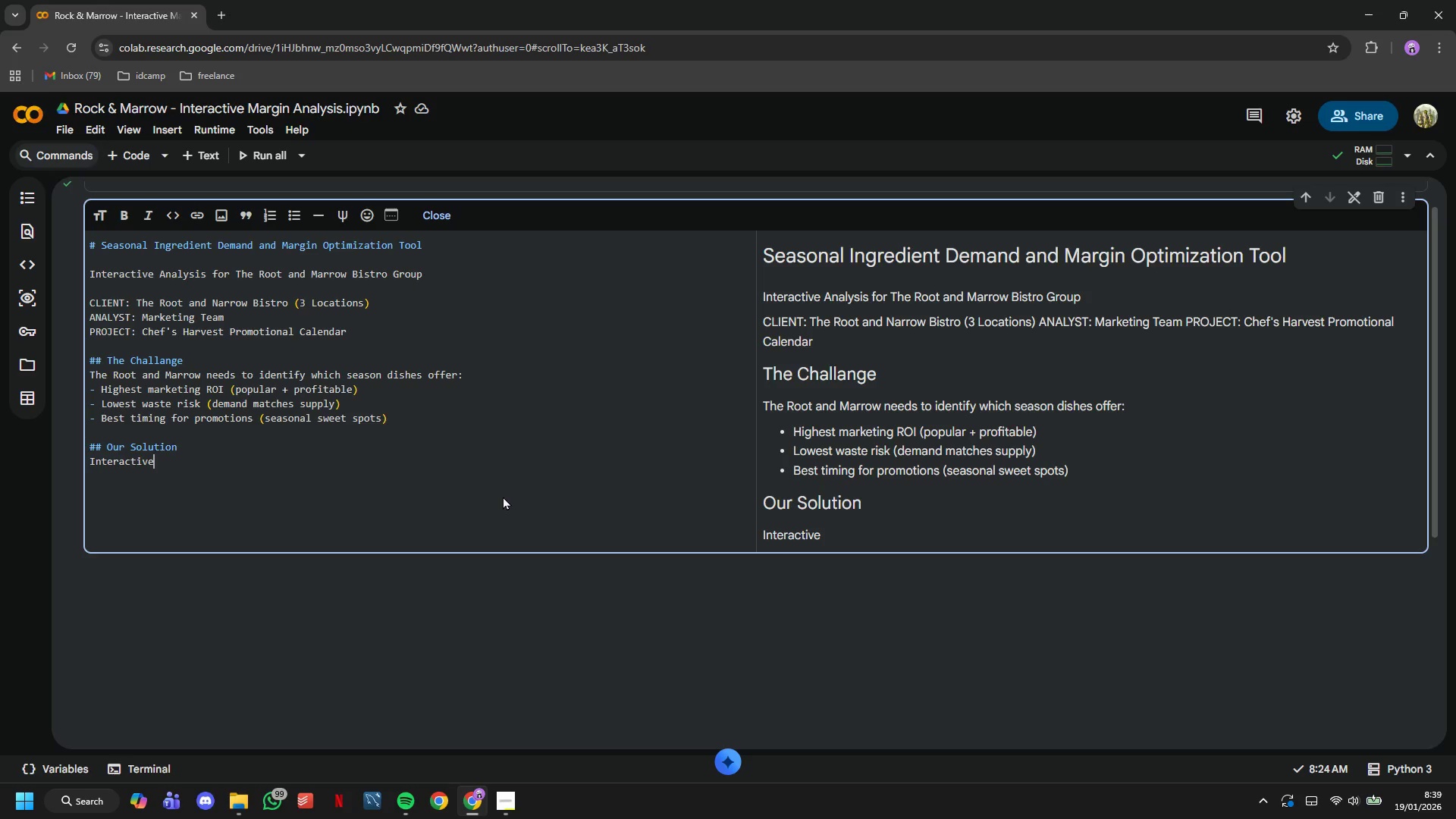 
wait(9.11)
 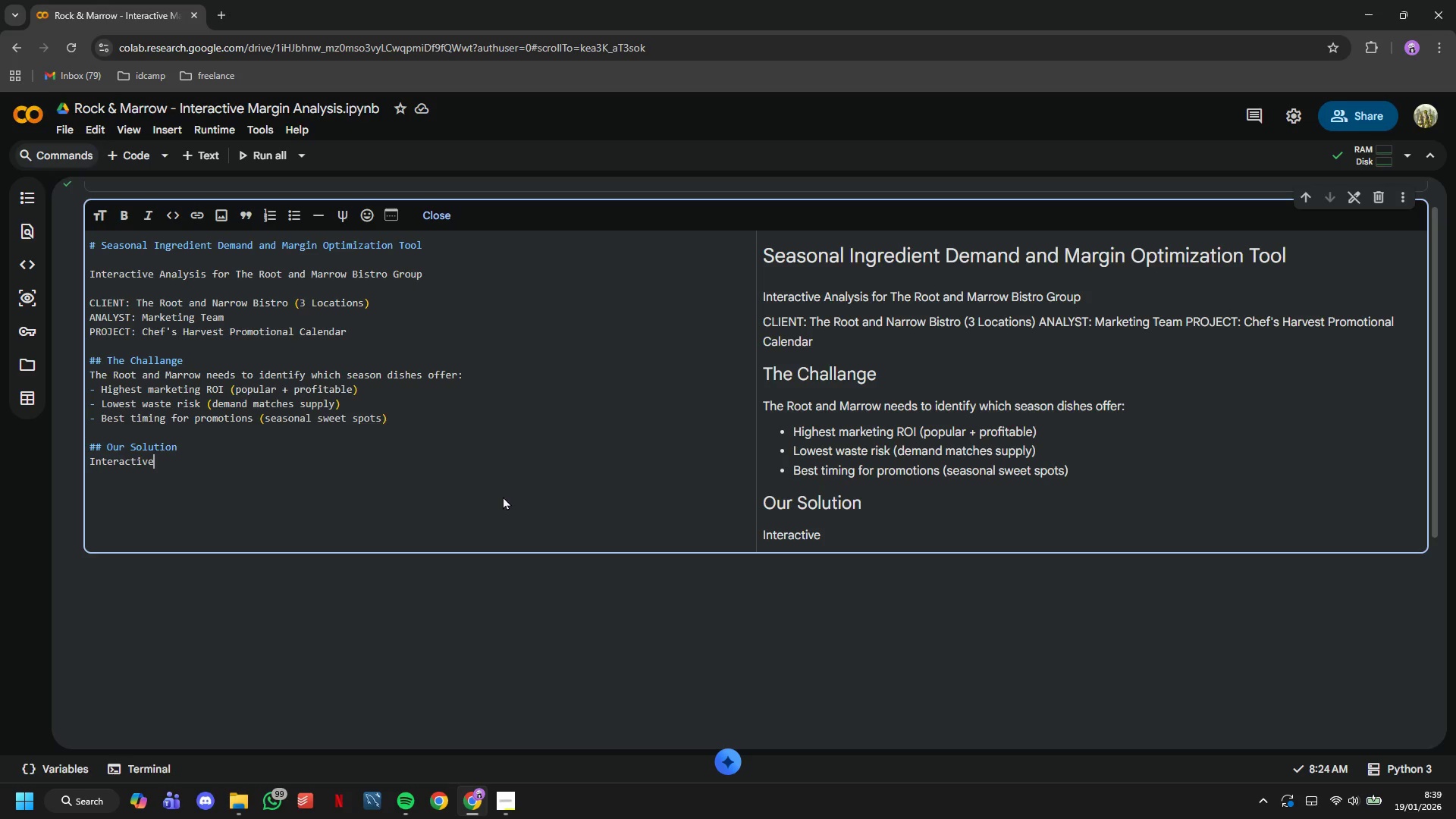 
type( visualizations )
 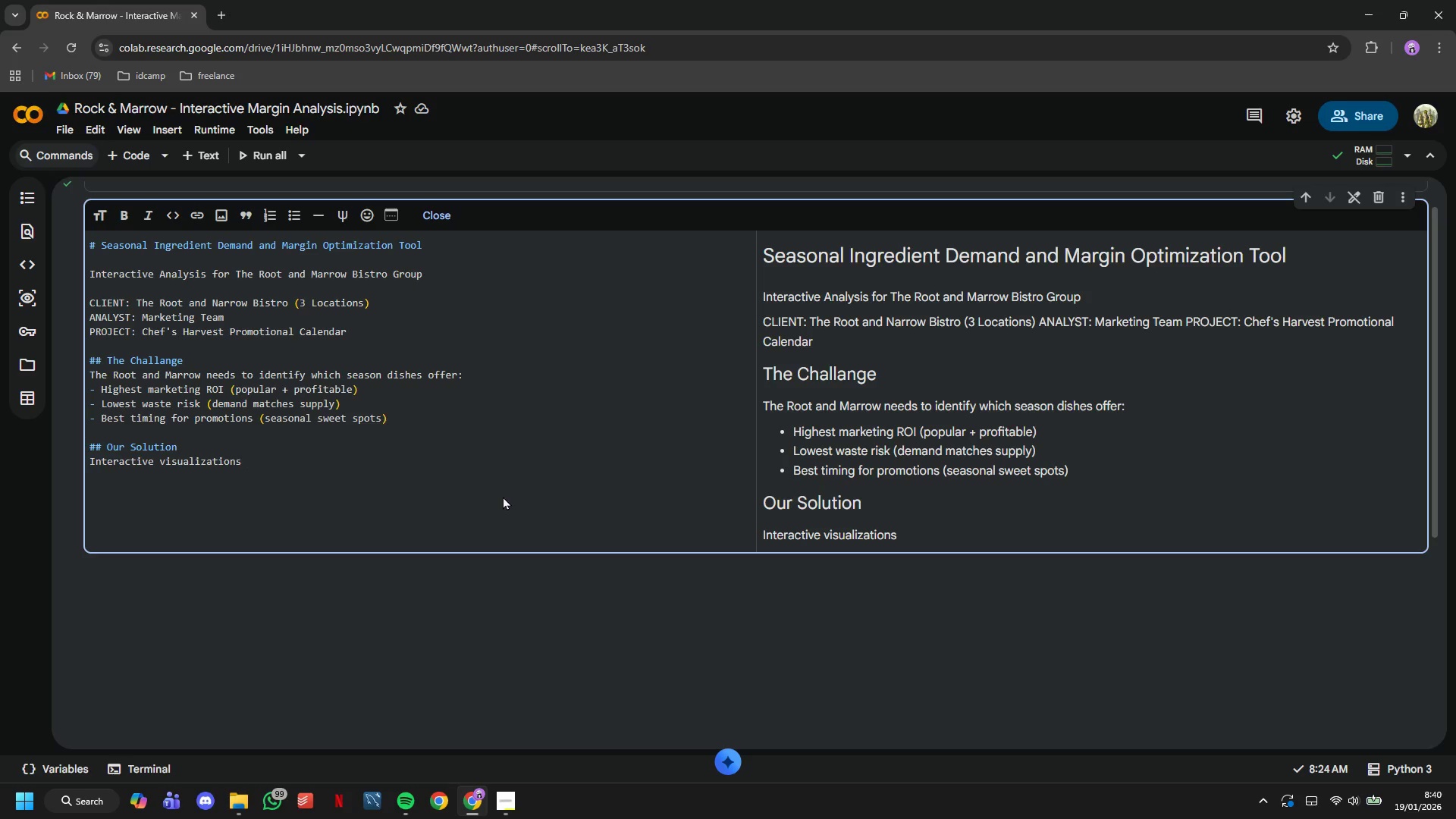 
wait(24.83)
 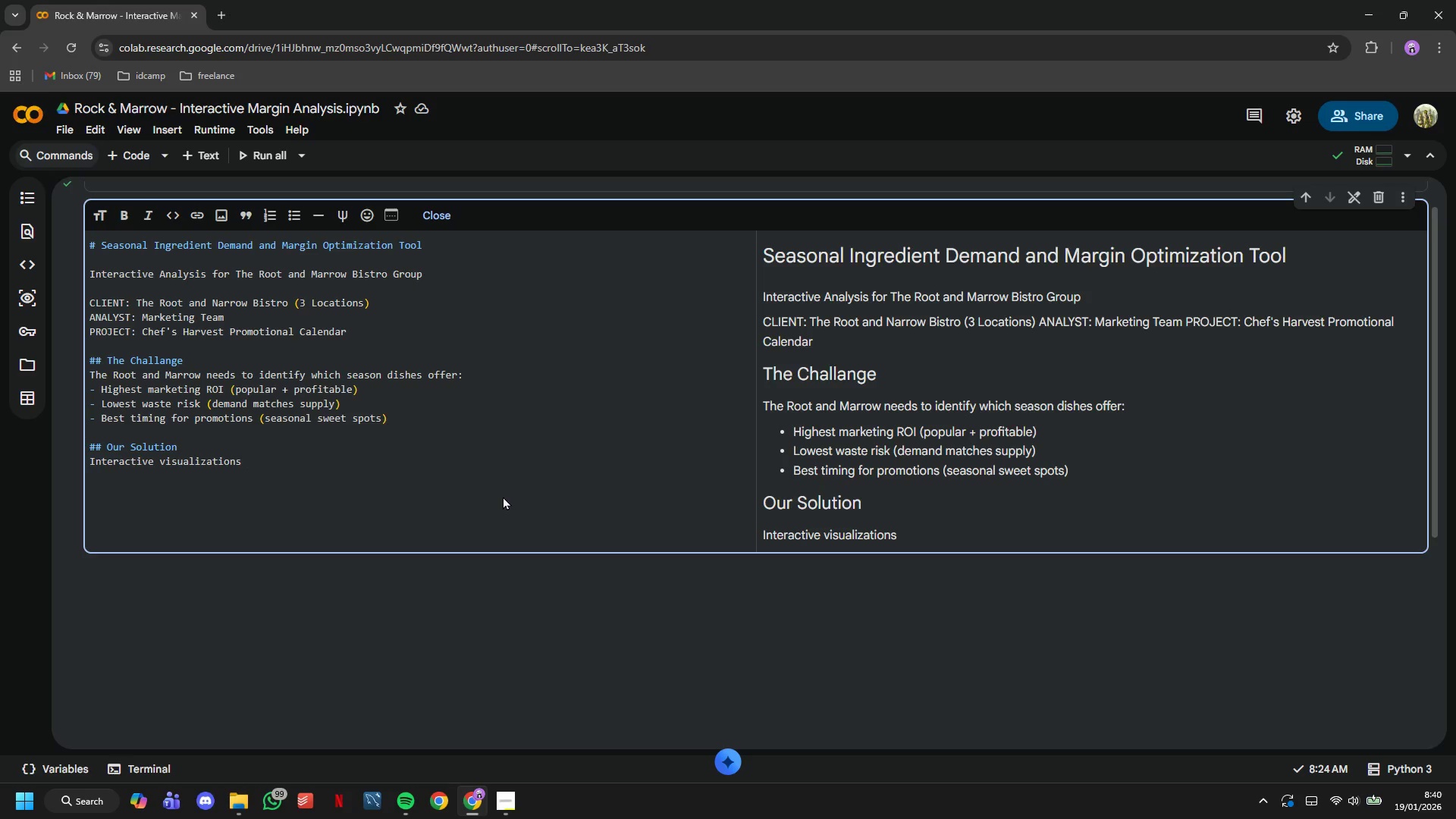 
type(tool h)
key(Backspace)
type(showing the intersection of)
 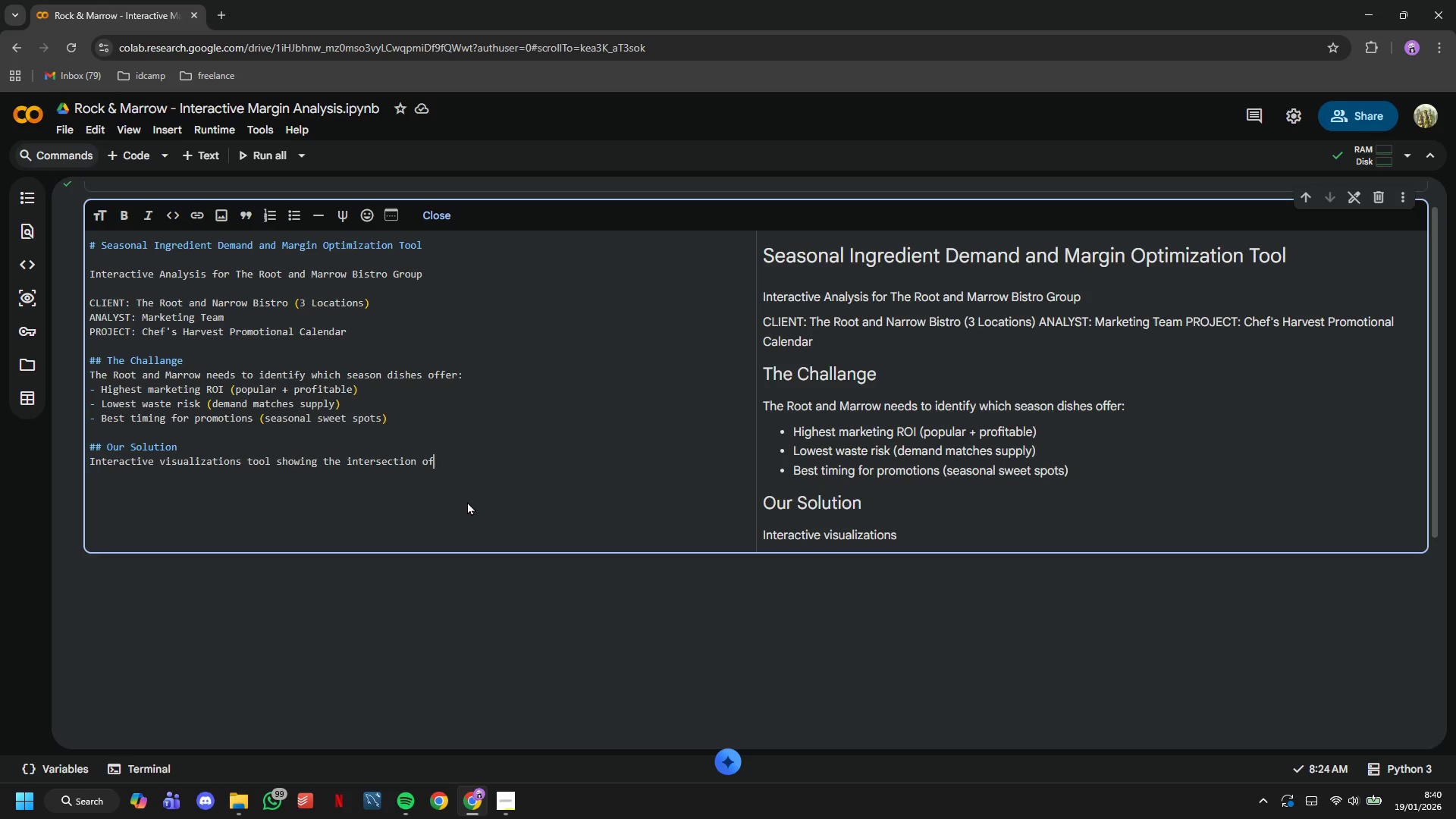 
key(Enter)
 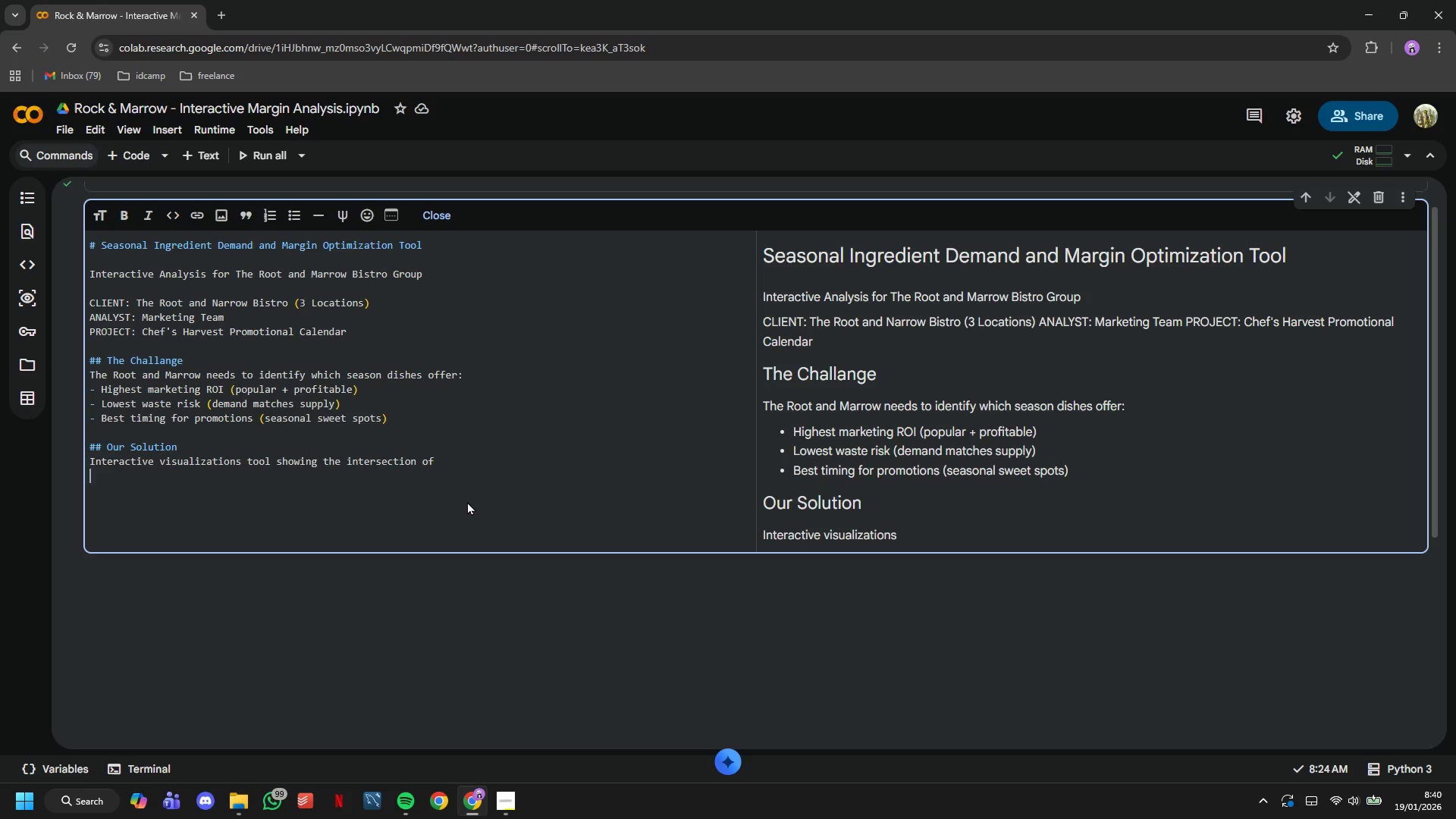 
type(- Seasonal ingredient )
 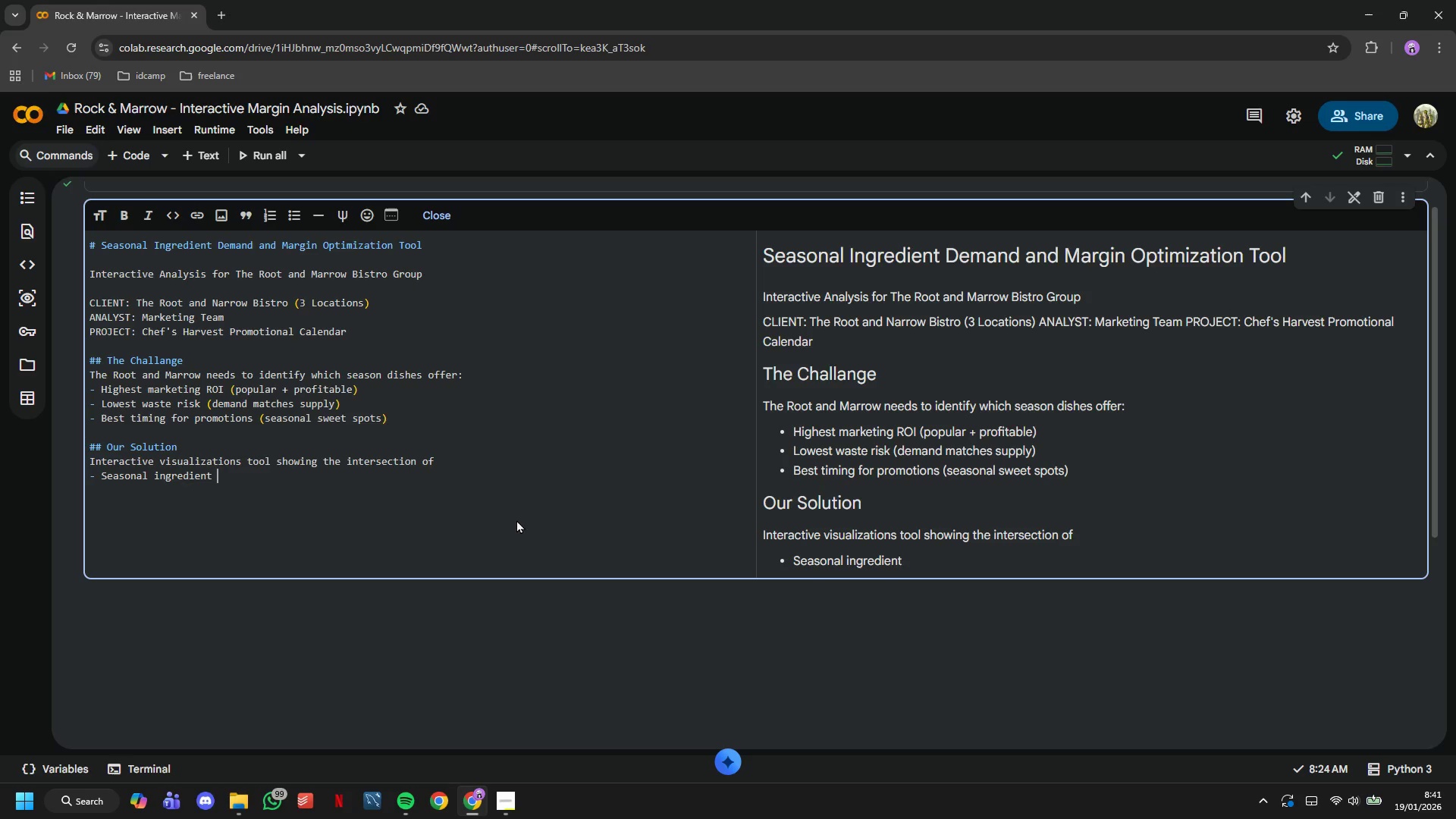 
wait(32.02)
 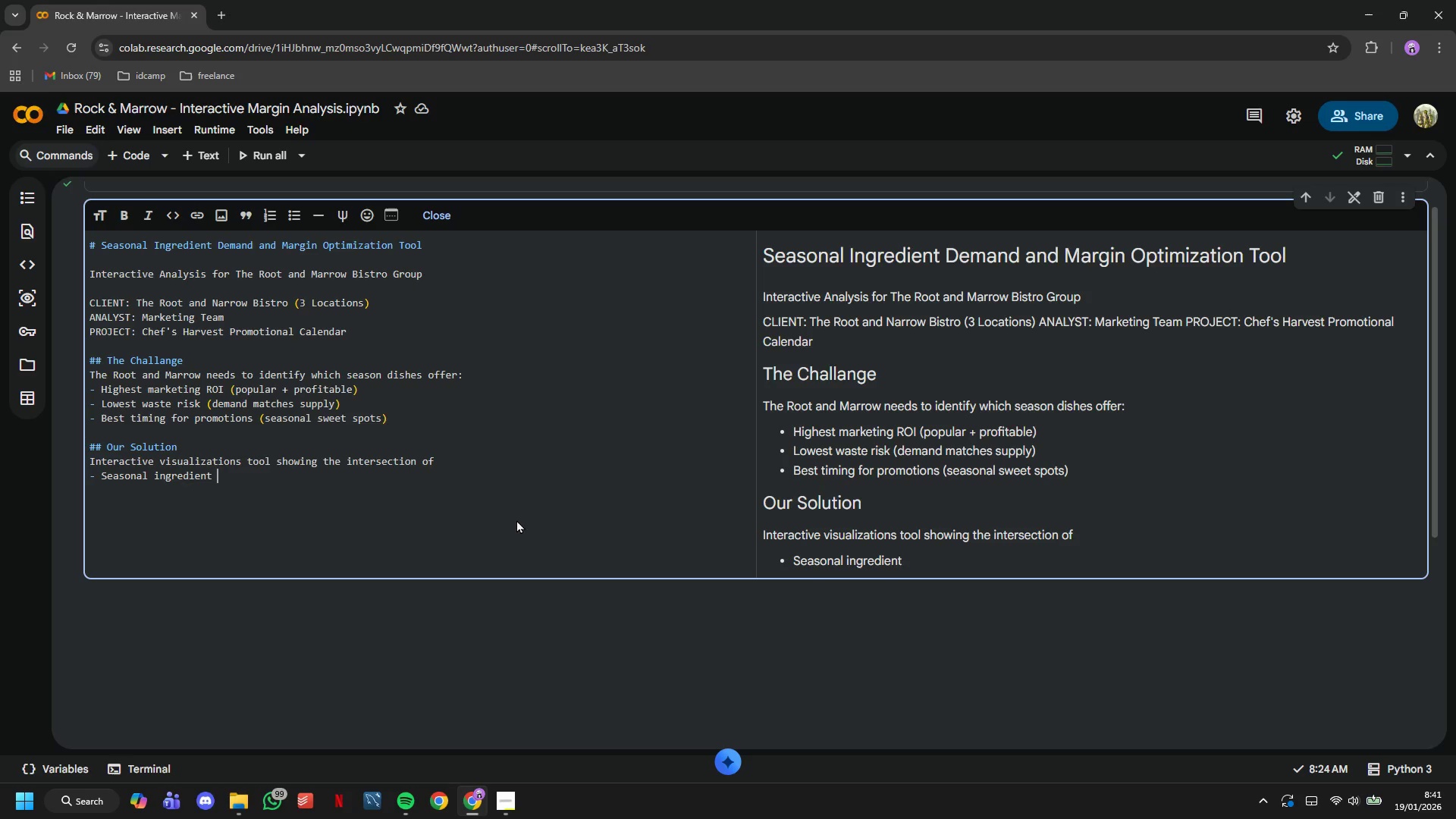 
type(ava)
 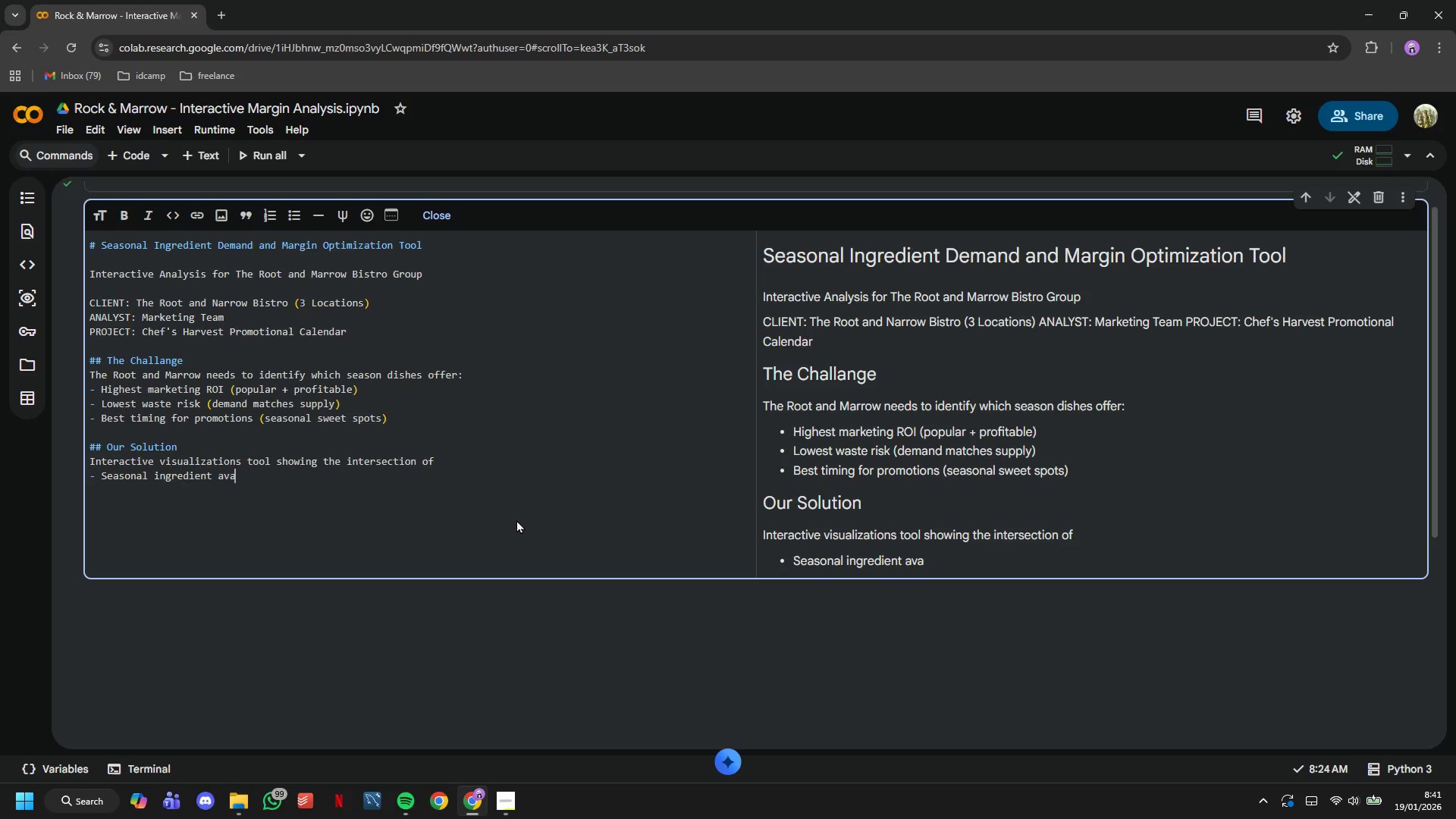 
type(ilability (when )
 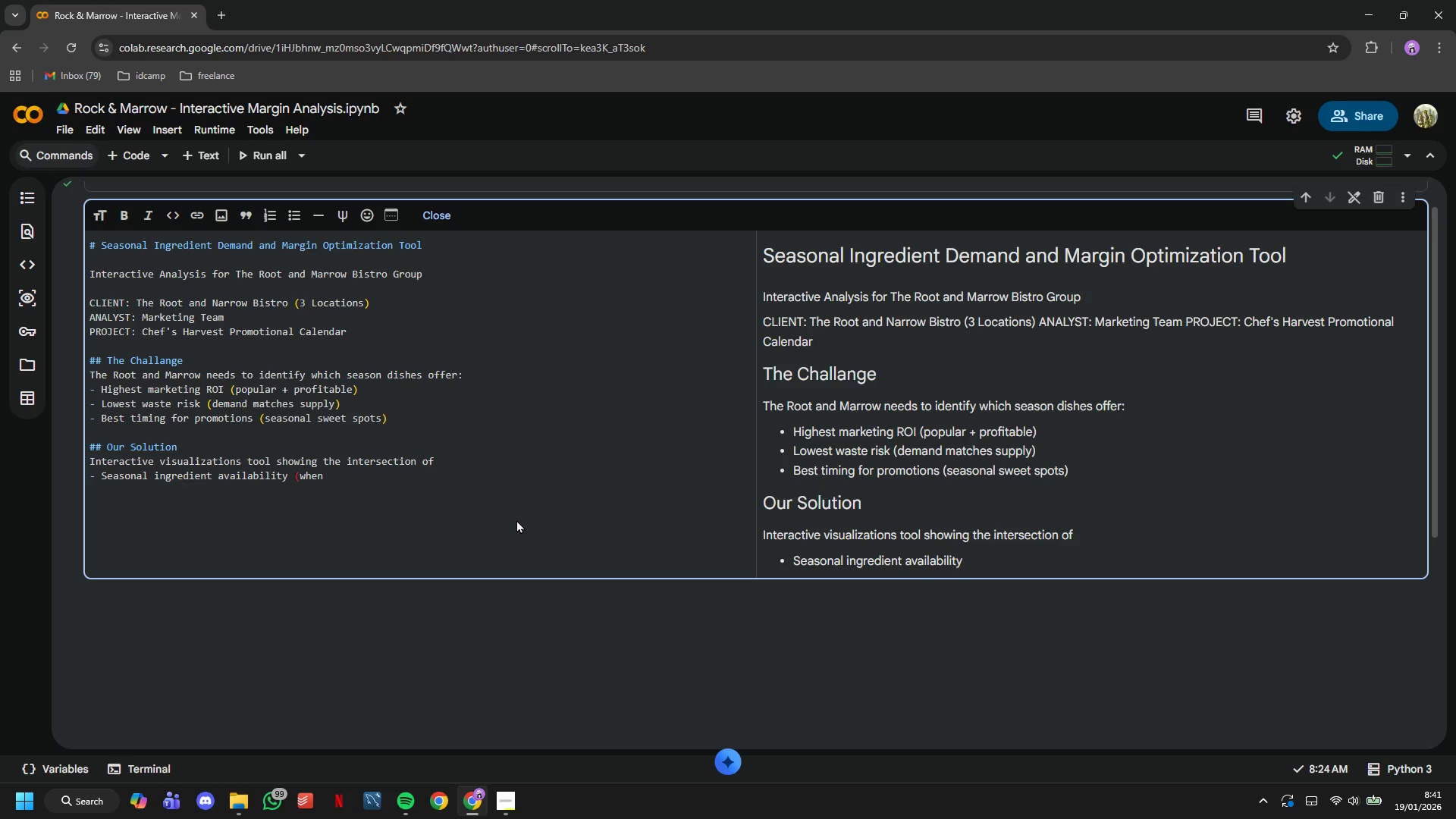 
wait(6.44)
 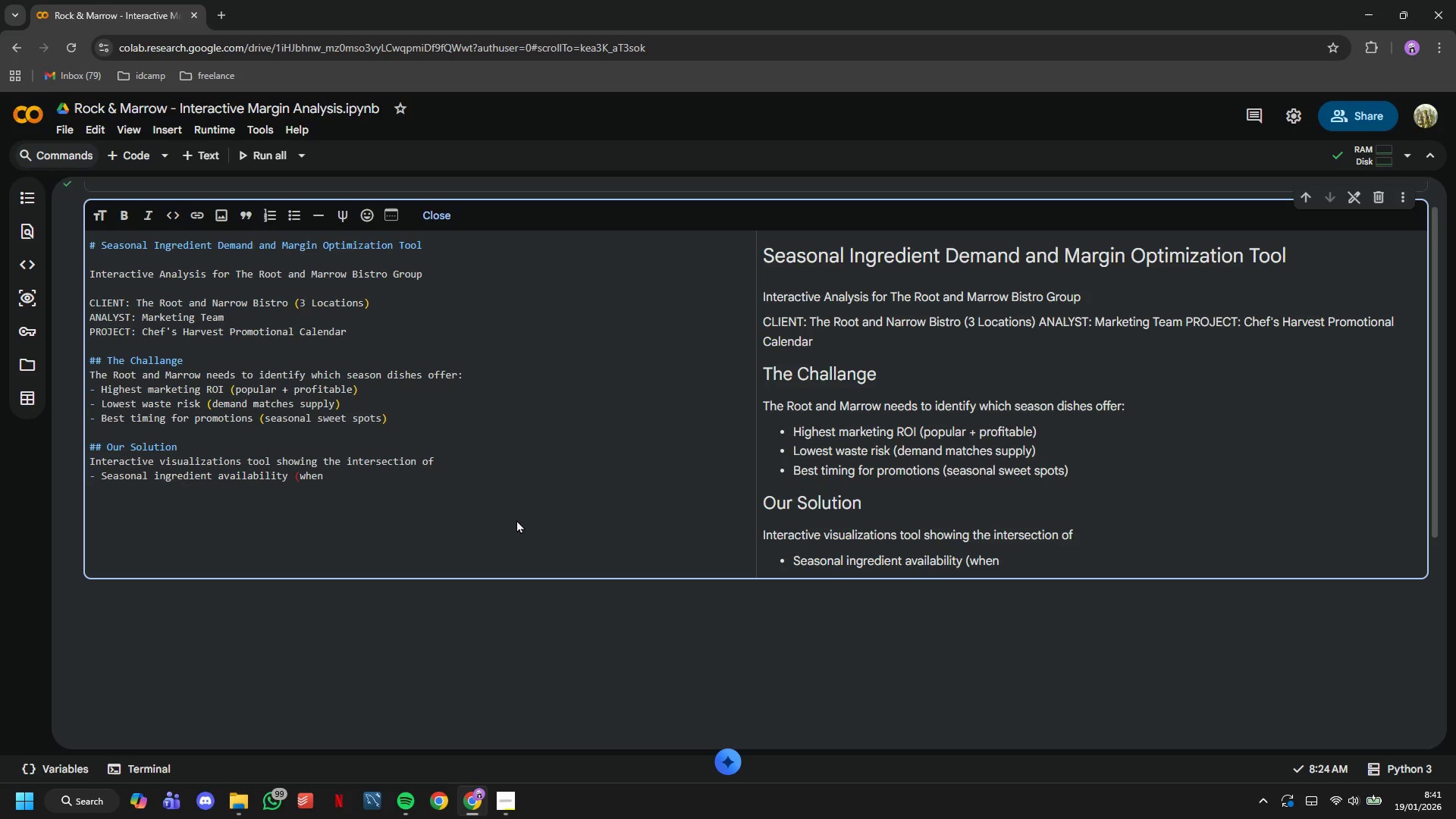 
type(the ingredients)
 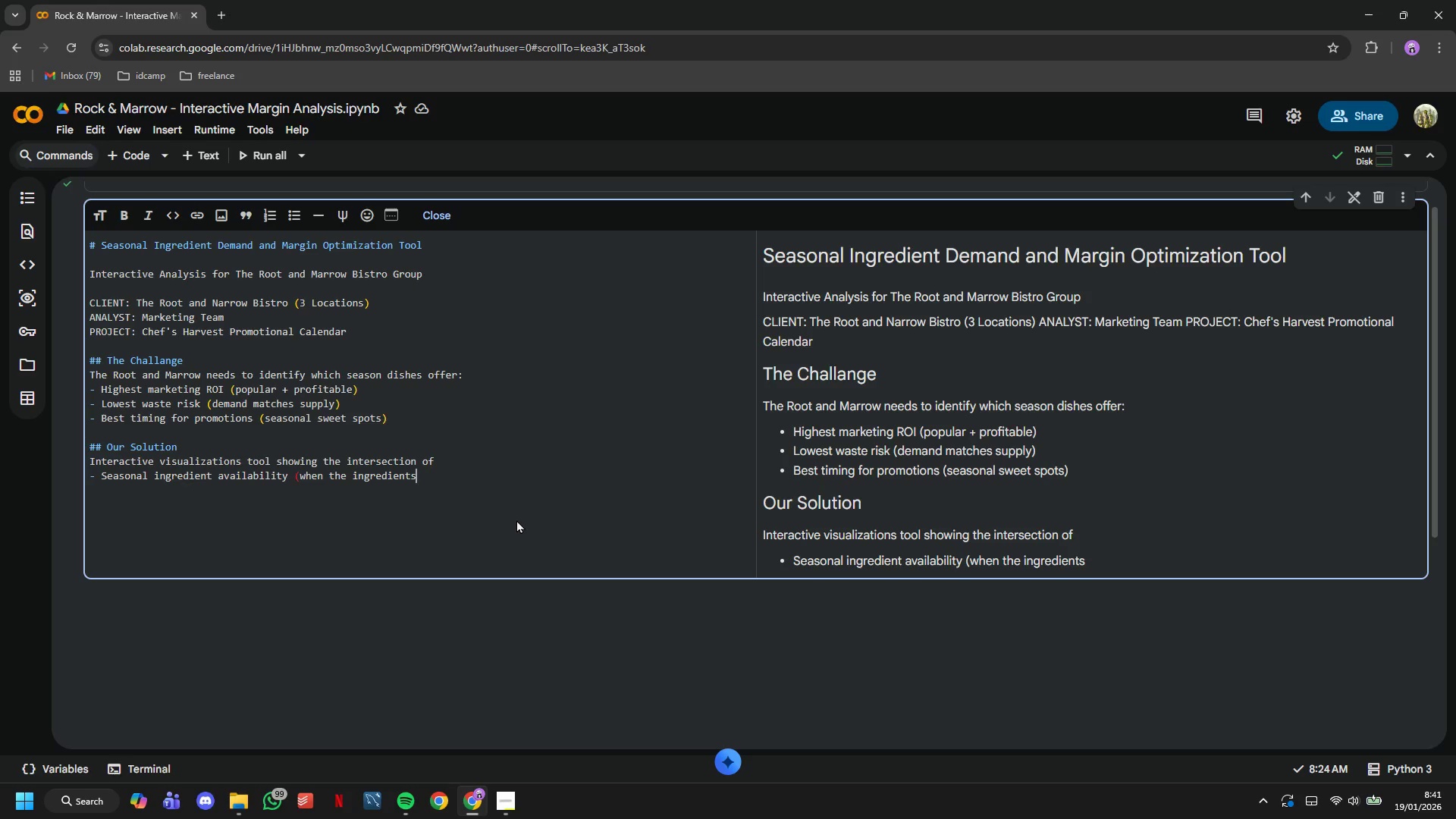 
key(Space)
 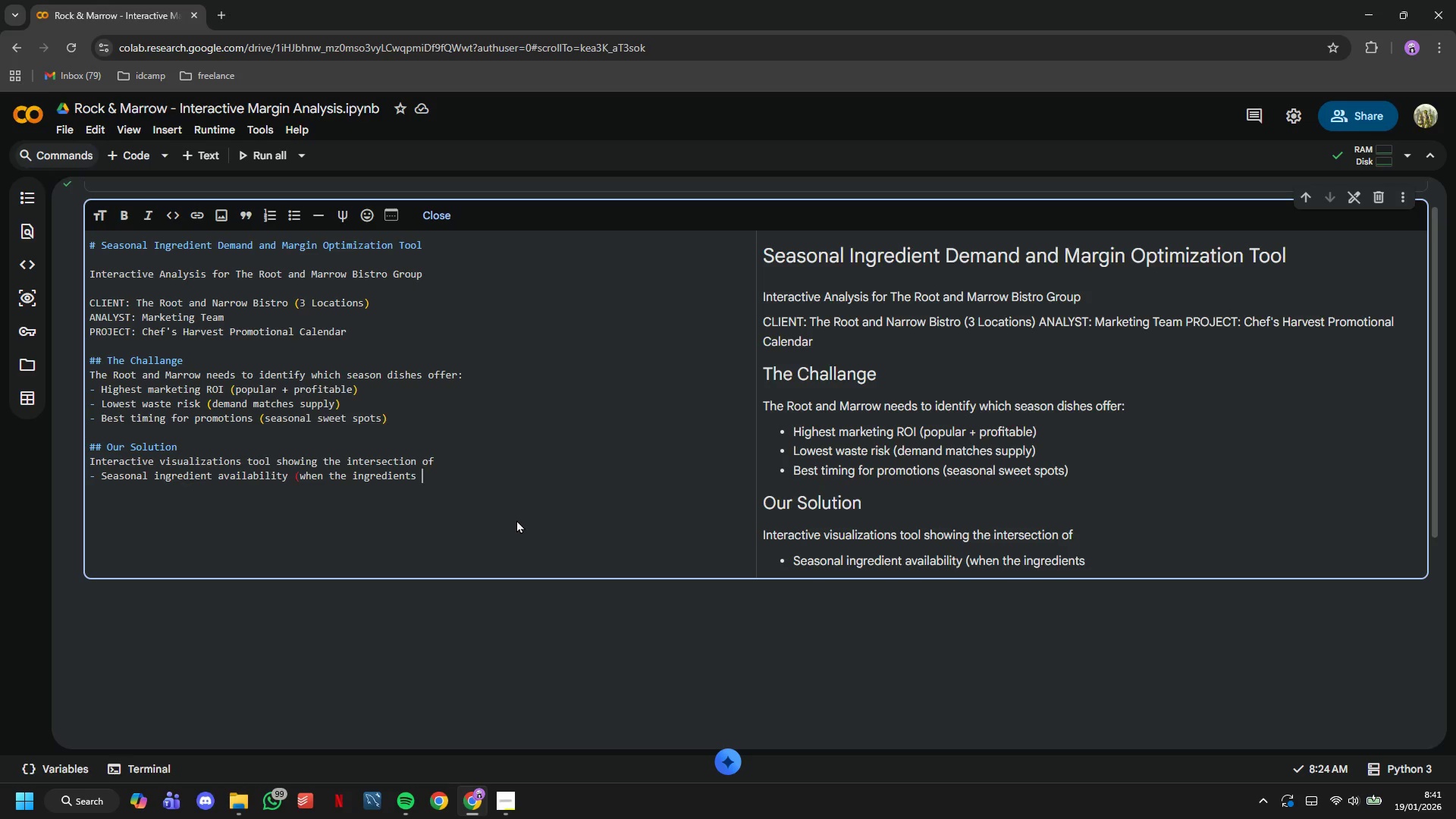 
wait(23.02)
 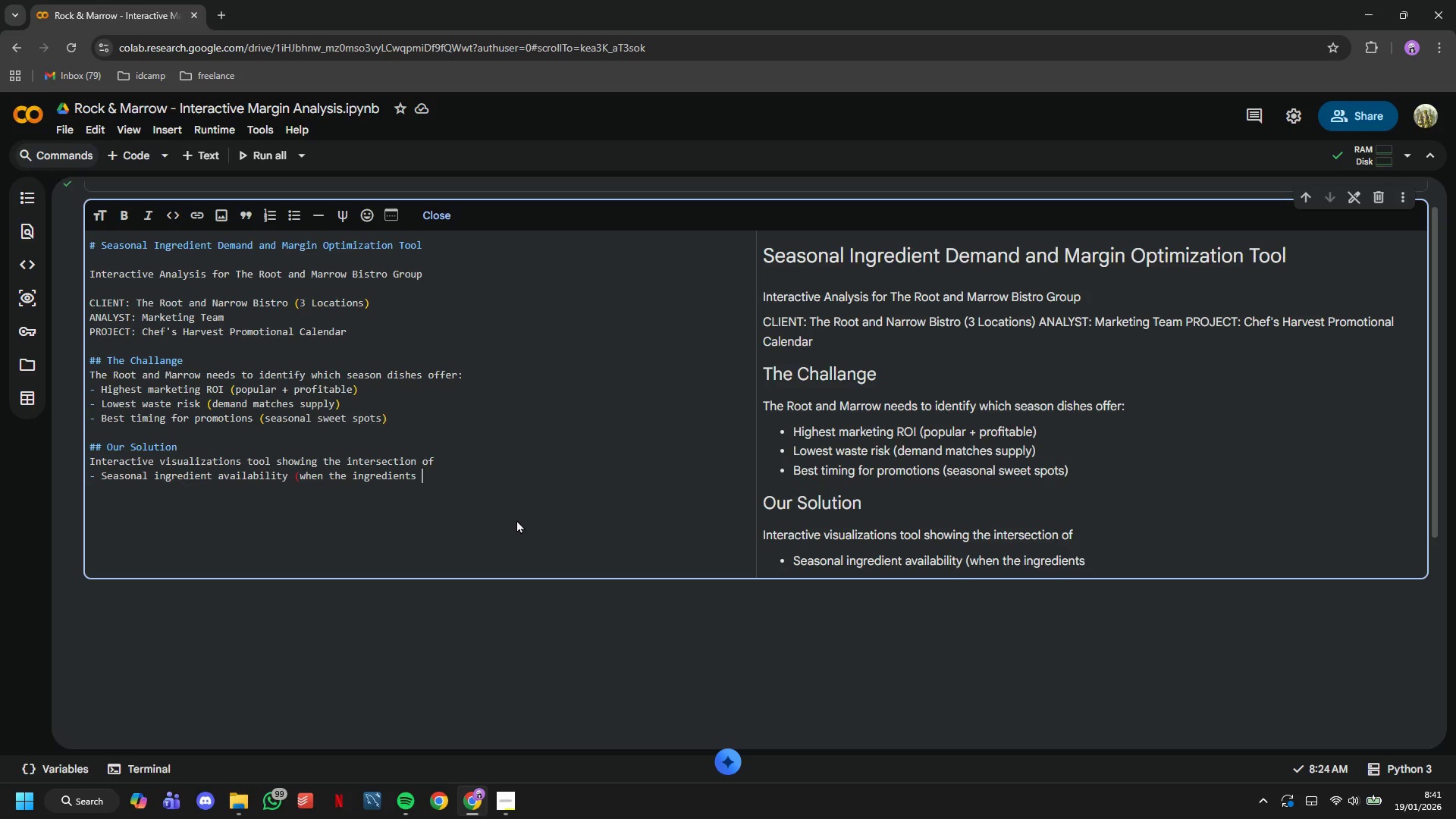 
type( a)
key(Backspace)
key(Backspace)
type(ae)
key(Backspace)
type(re fresh and cheaf))
 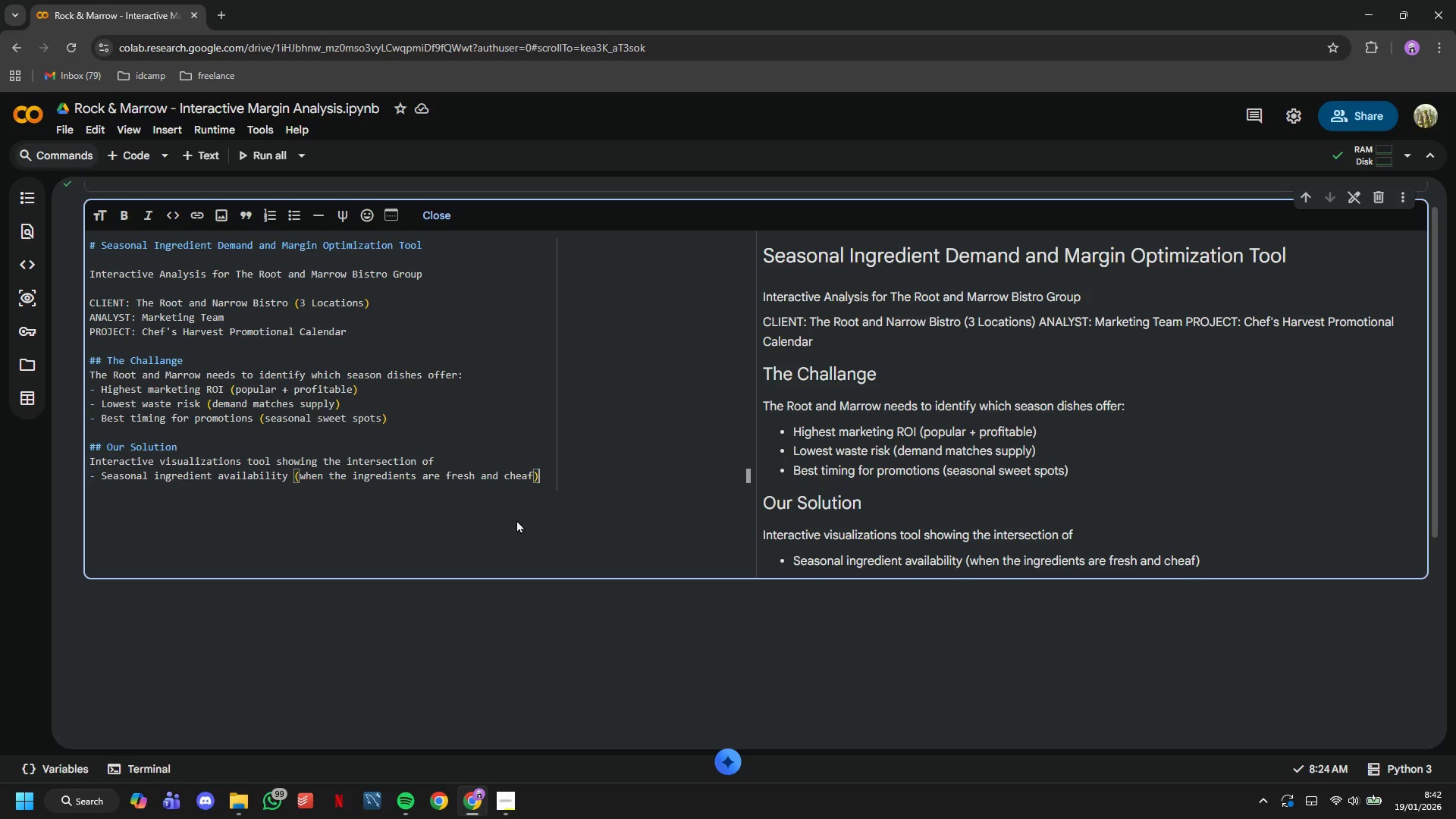 
wait(29.48)
 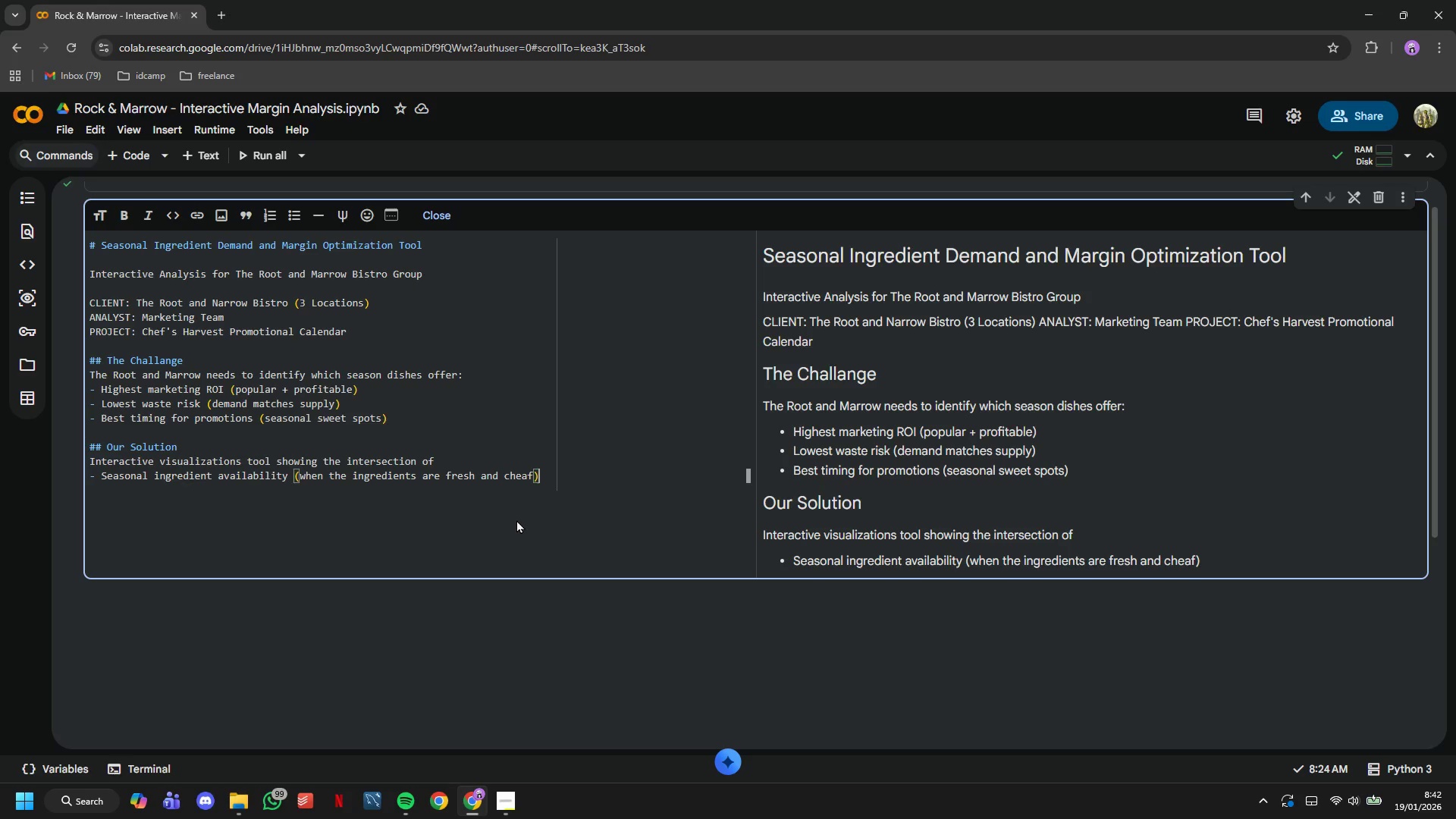 
left_click([654, 463])
 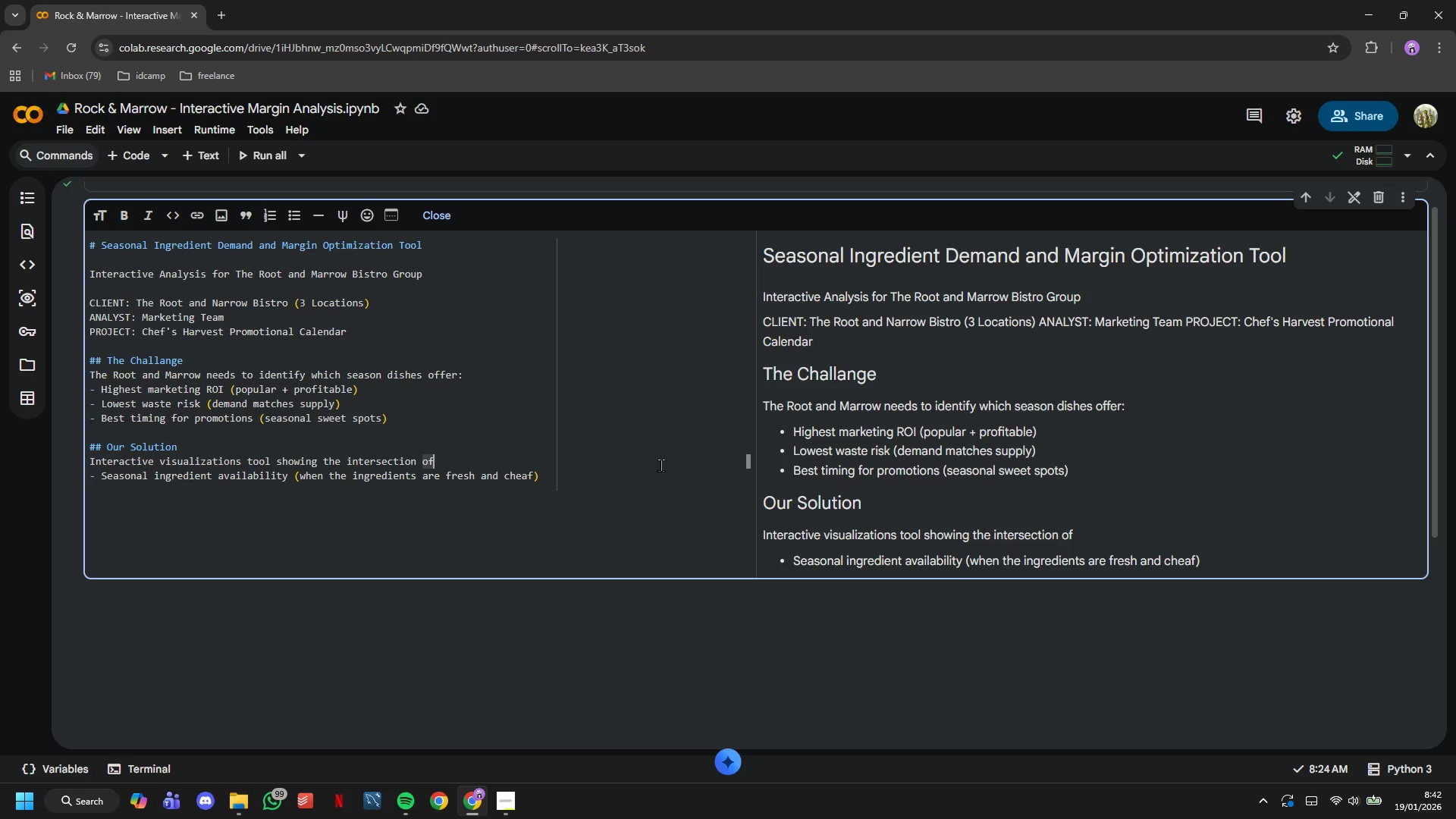 
left_click([661, 465])
 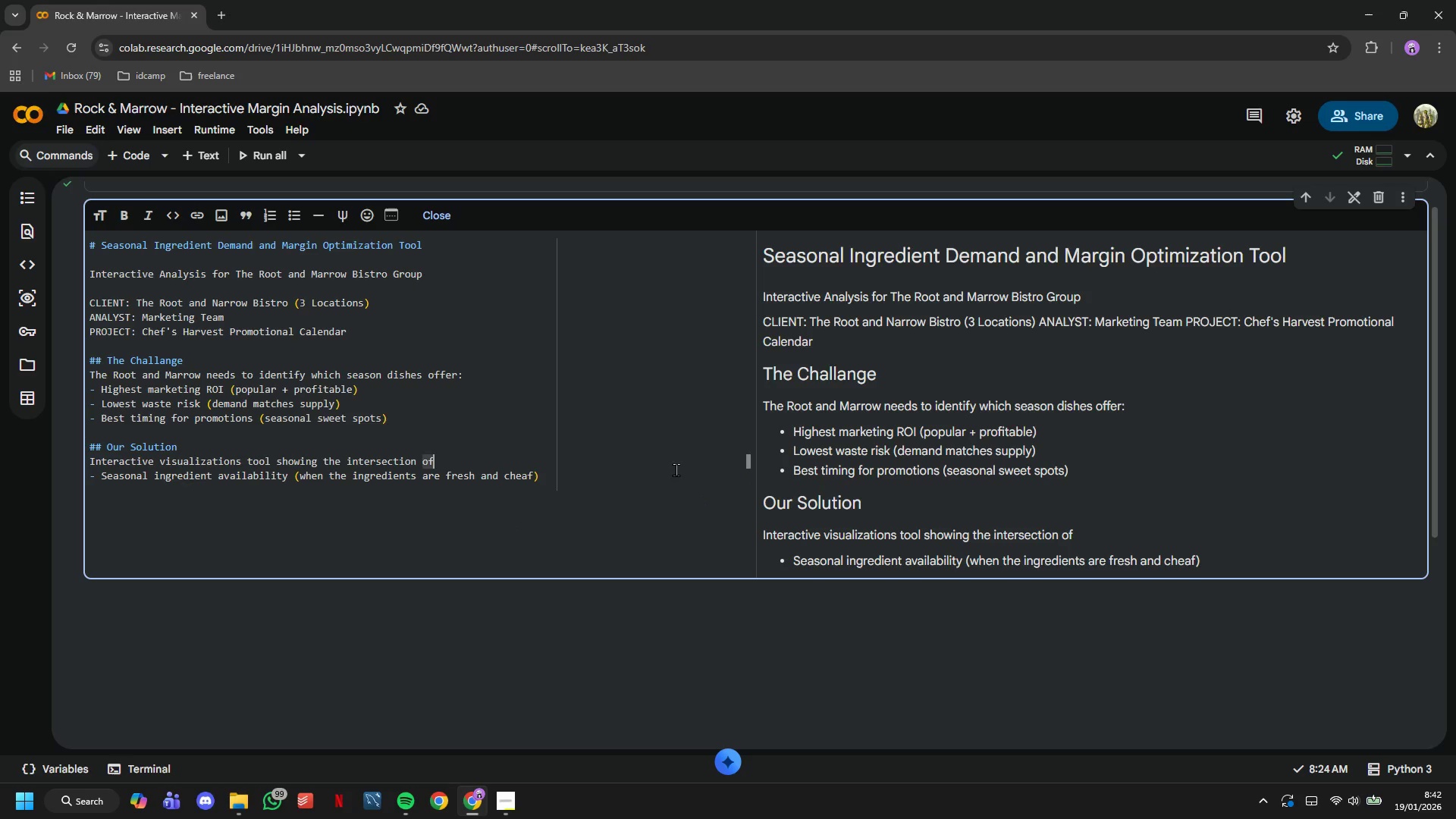 
left_click([676, 470])
 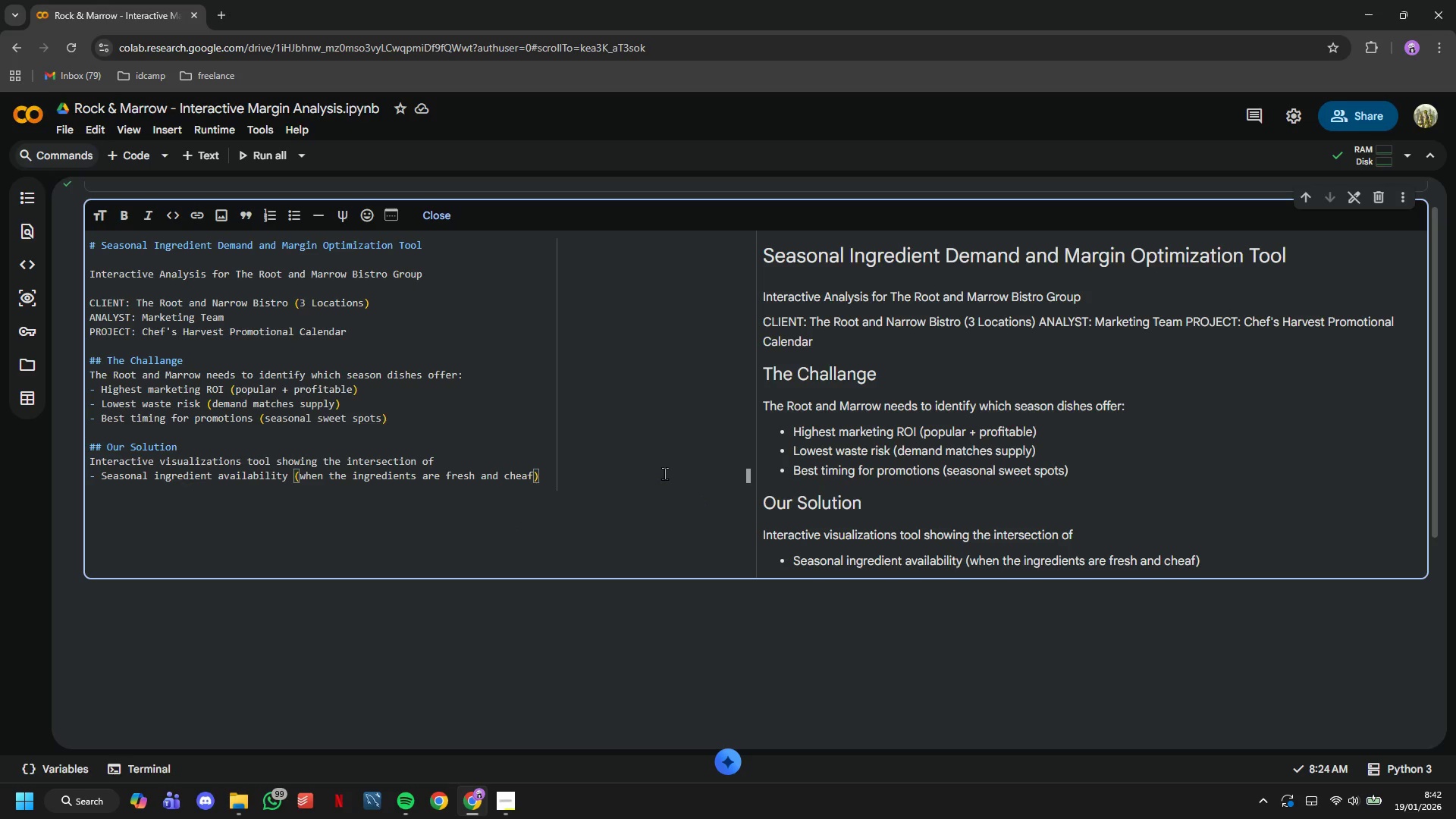 
key(Enter)
 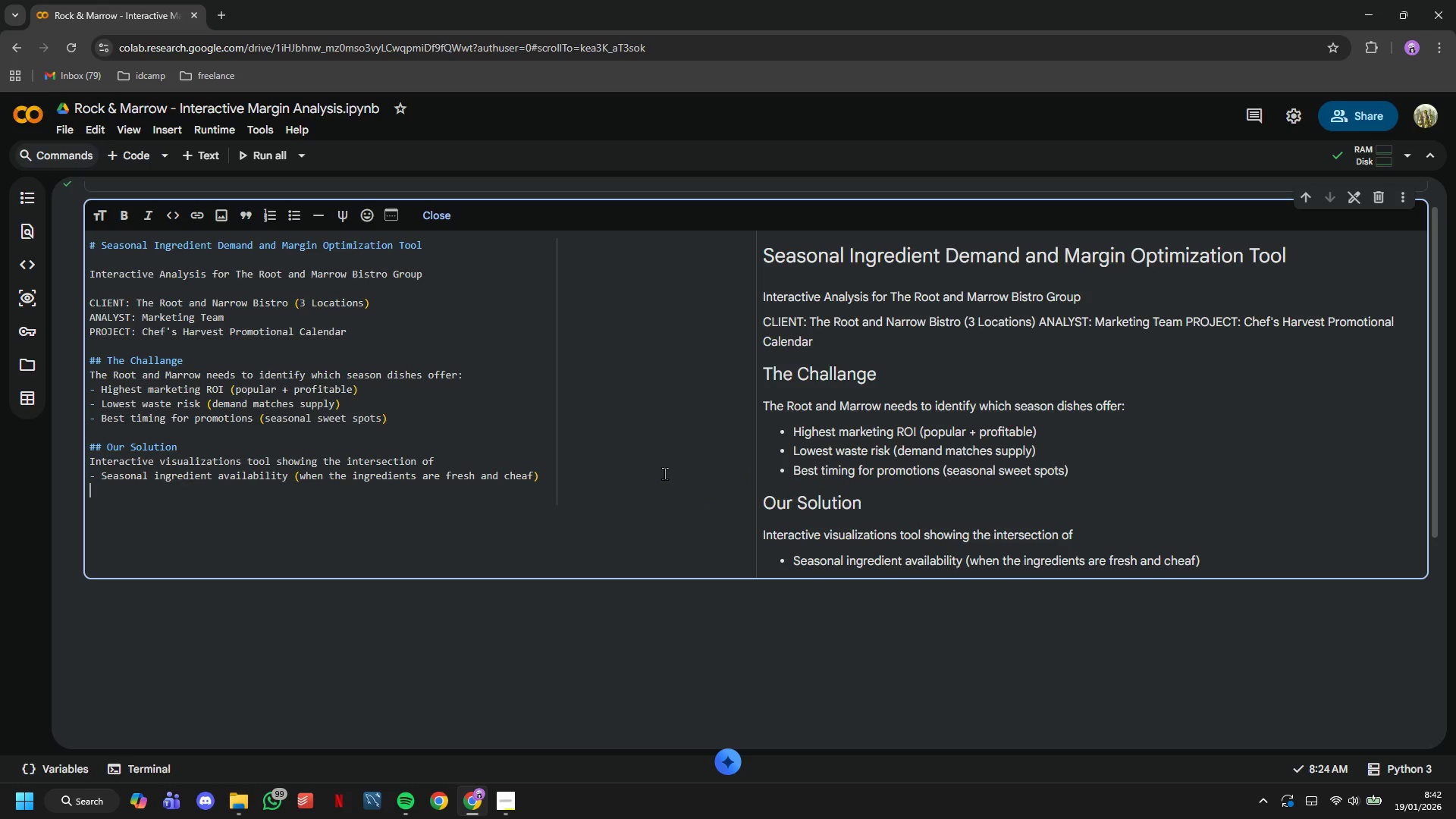 
key(Minus)
 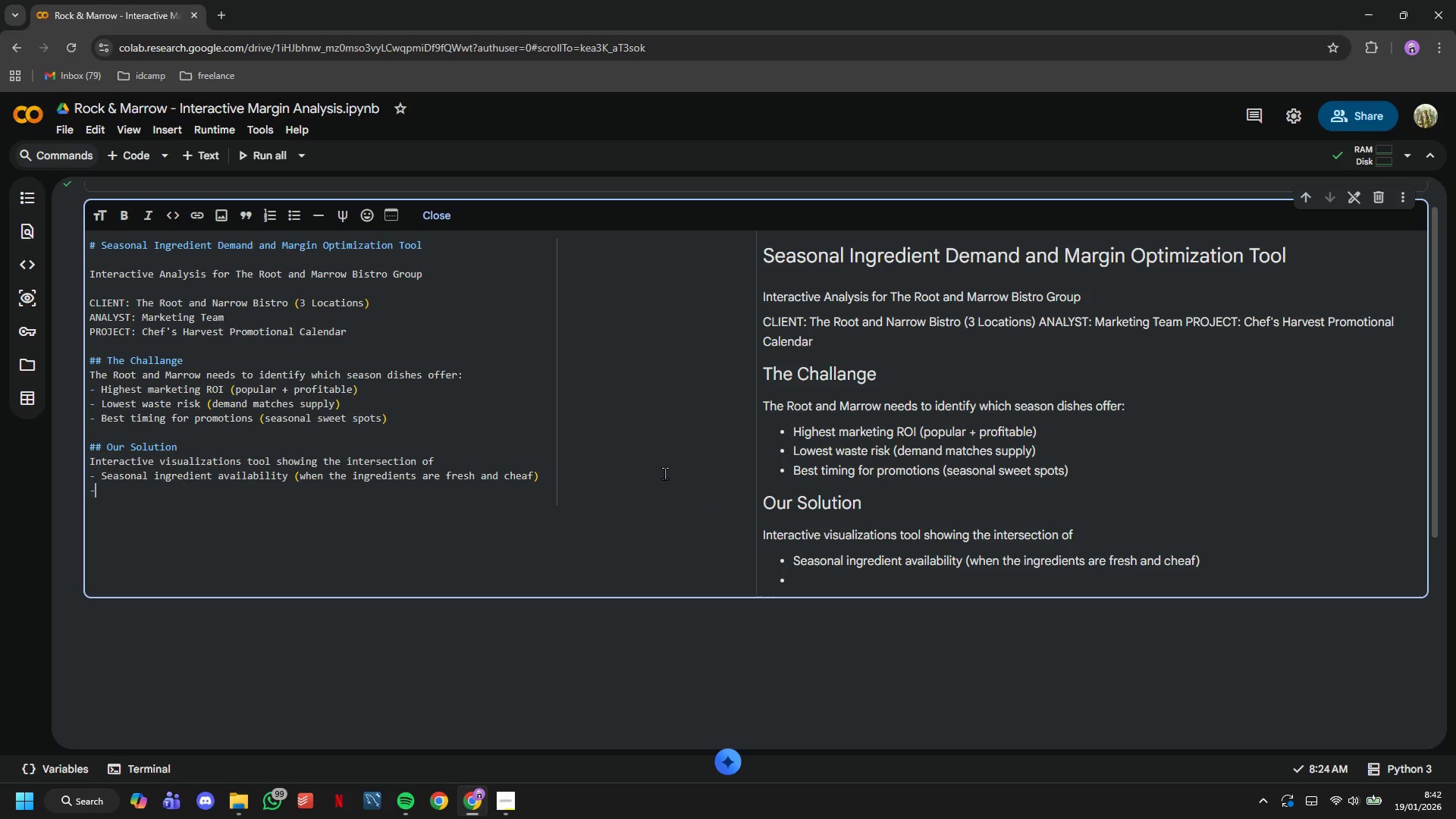 
key(Space)
 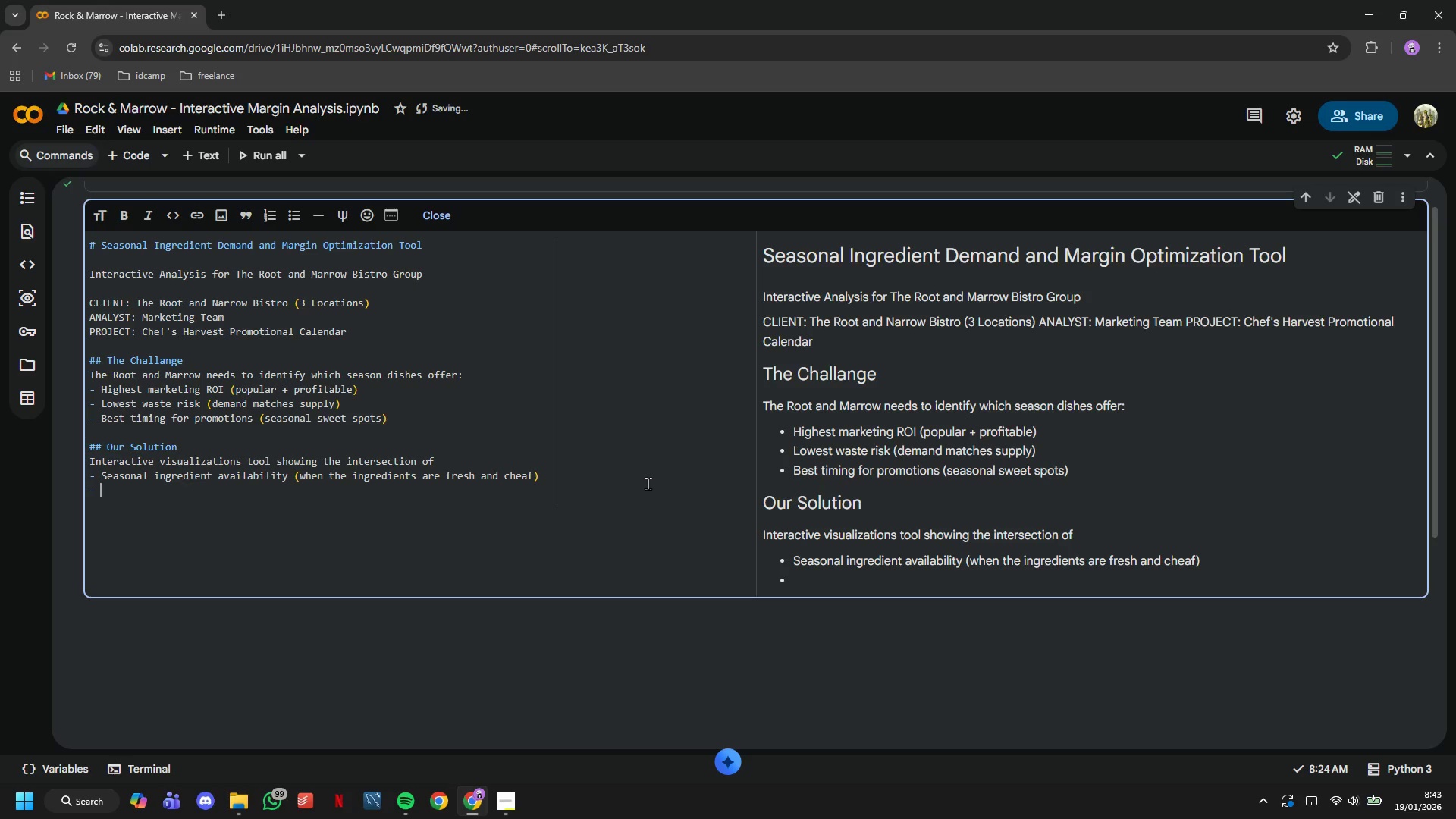 
wait(28.05)
 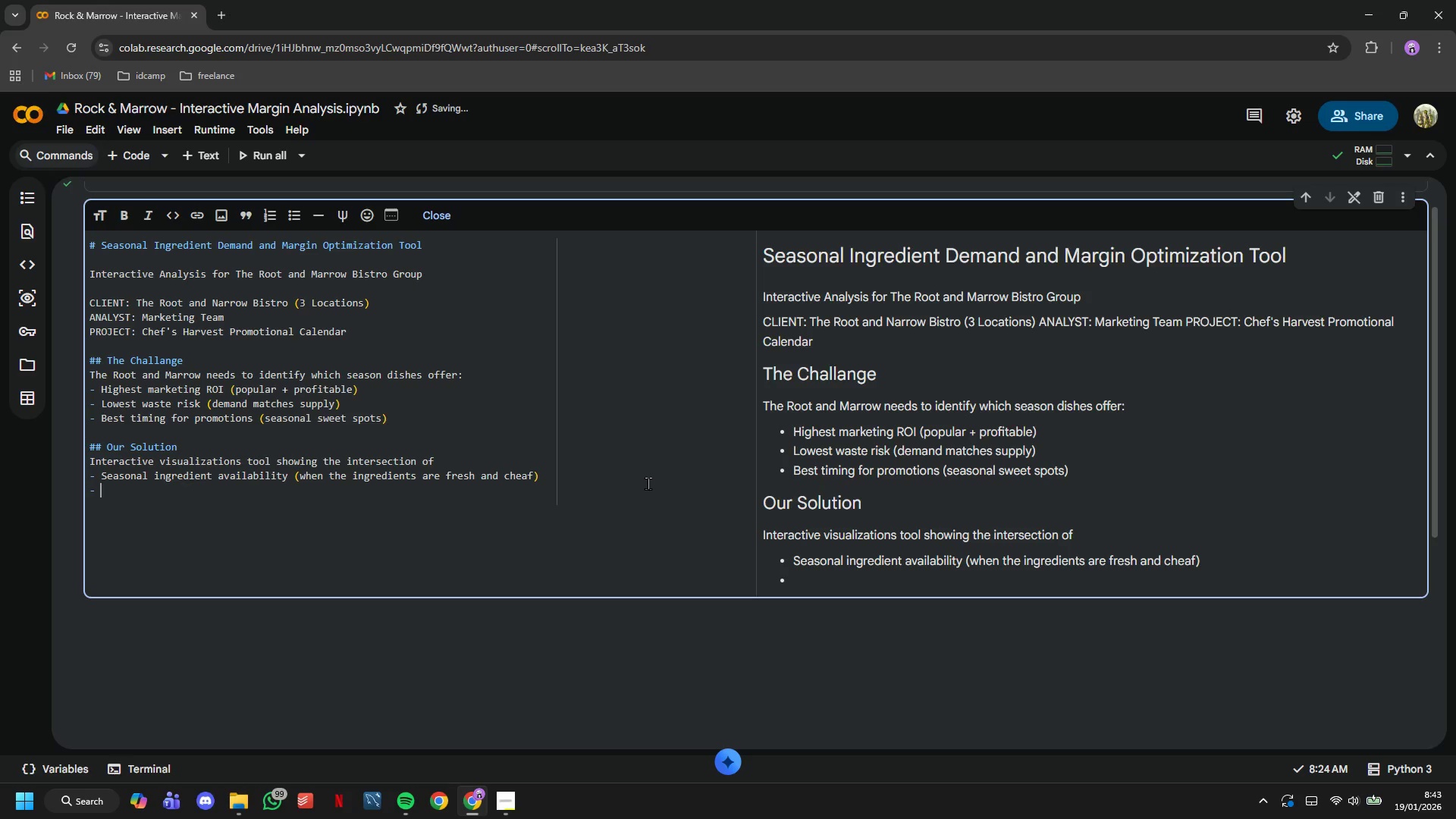 
key(CapsLock)
 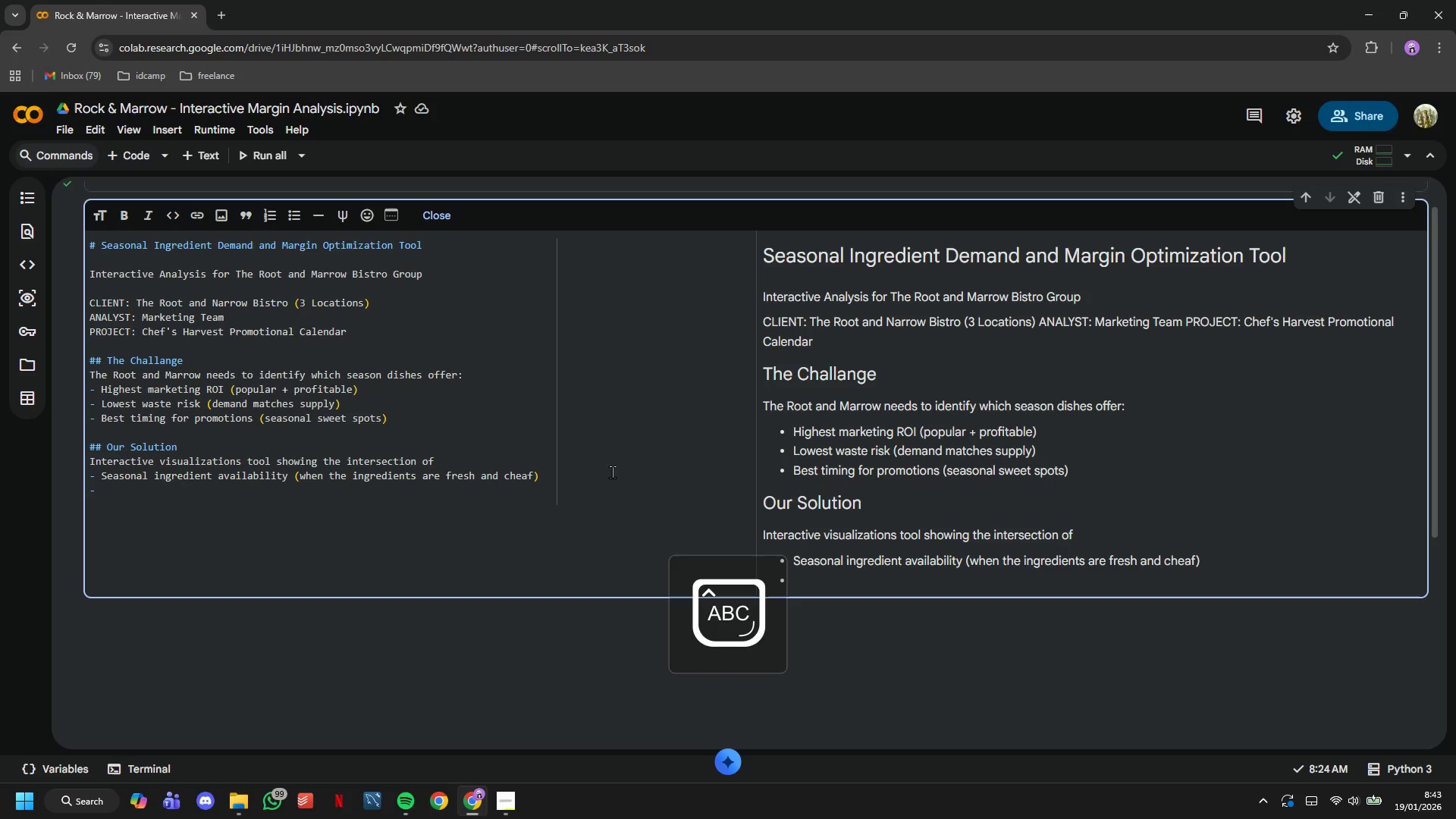 
type(Procurrement costs)
 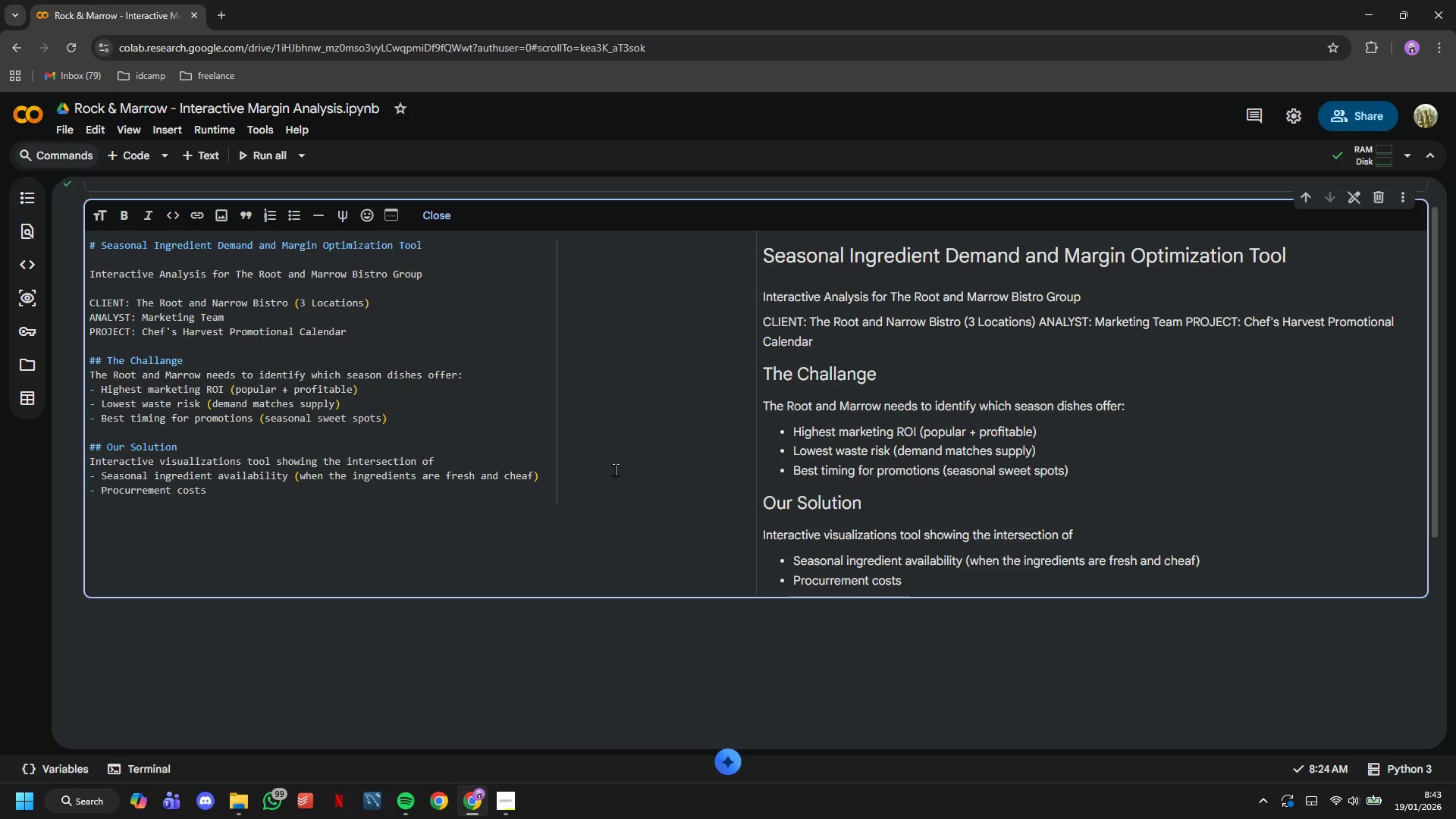 
wait(21.91)
 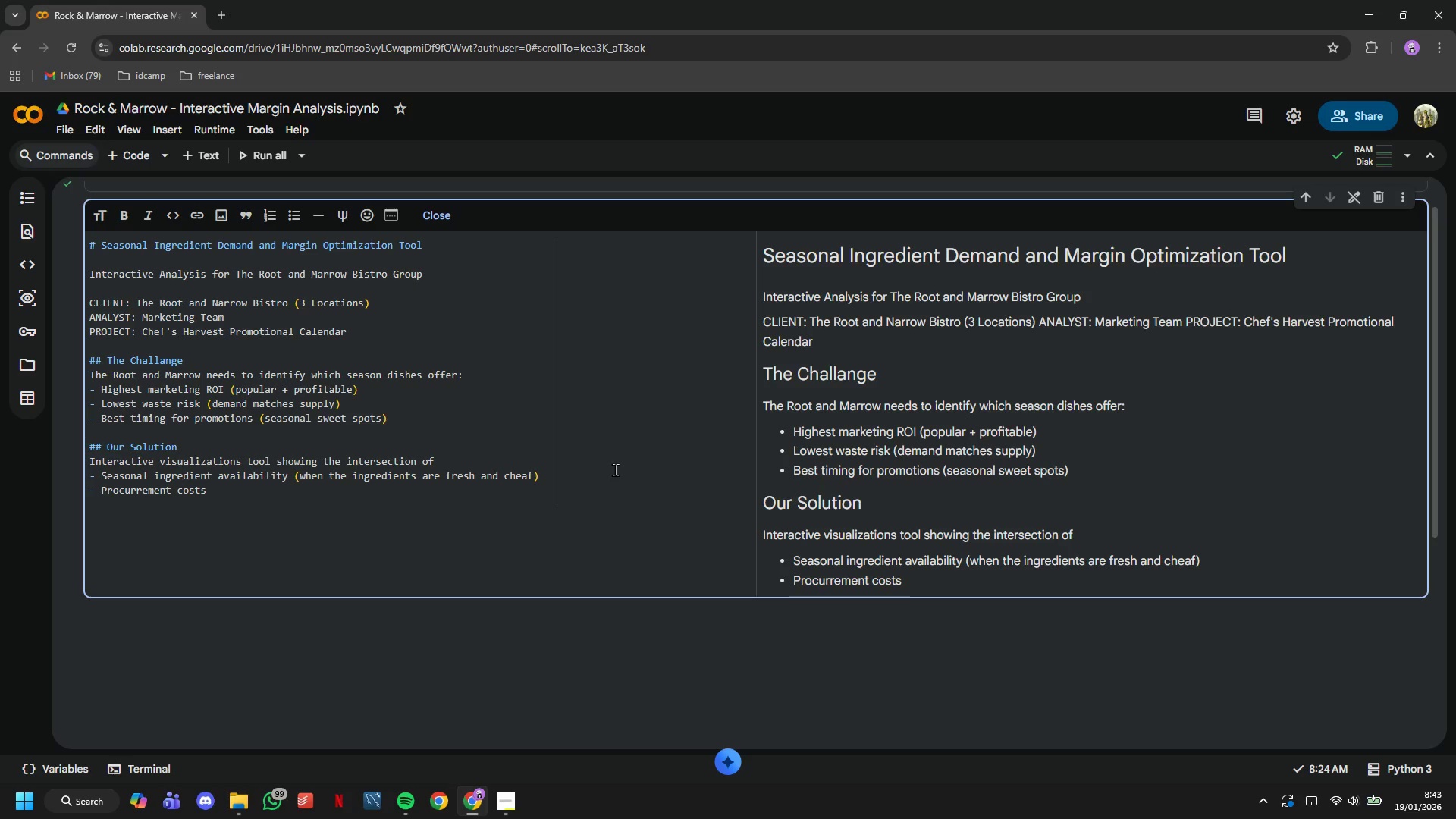 
type( (farm supplier pricing))
 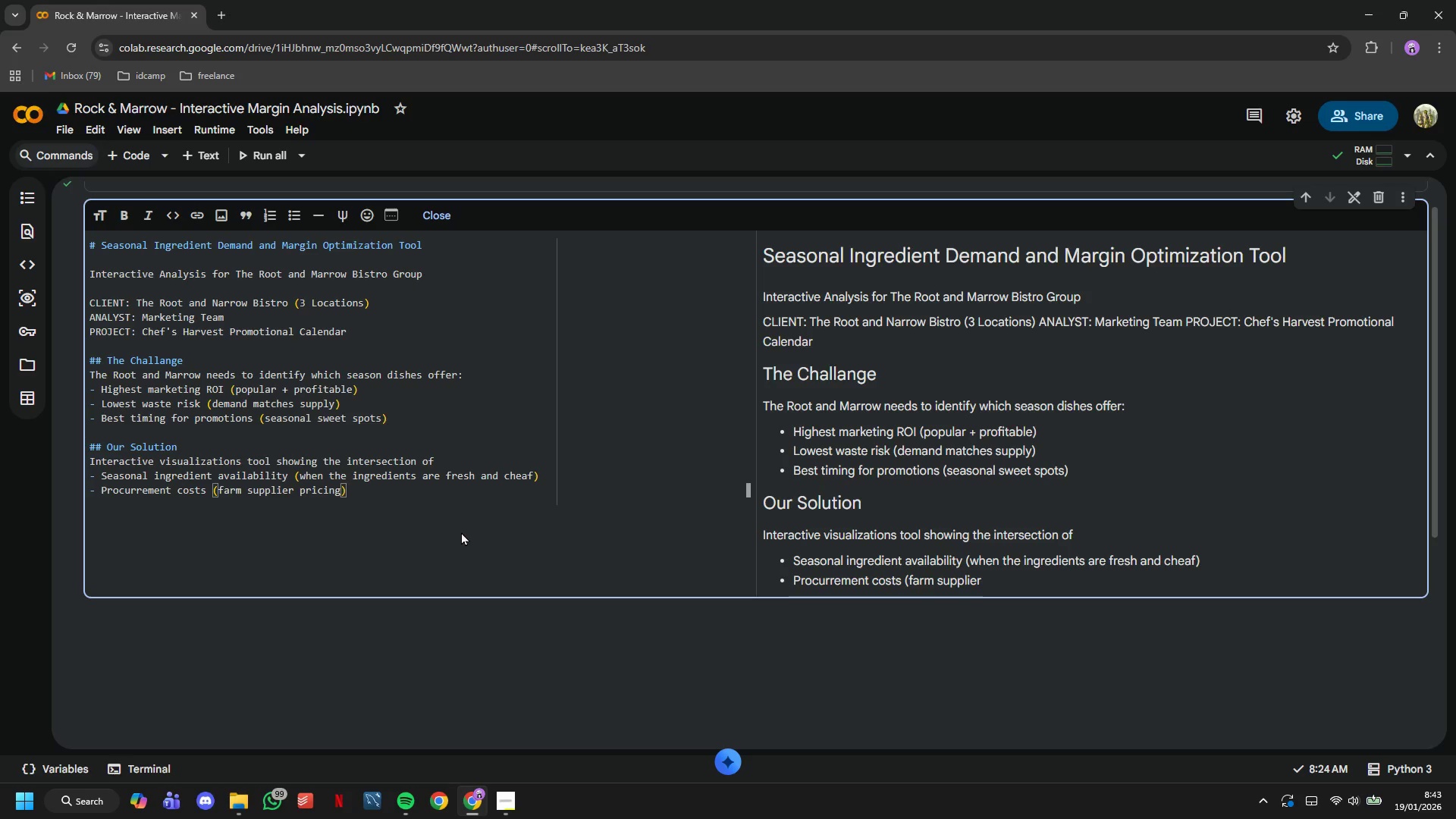 
wait(37.05)
 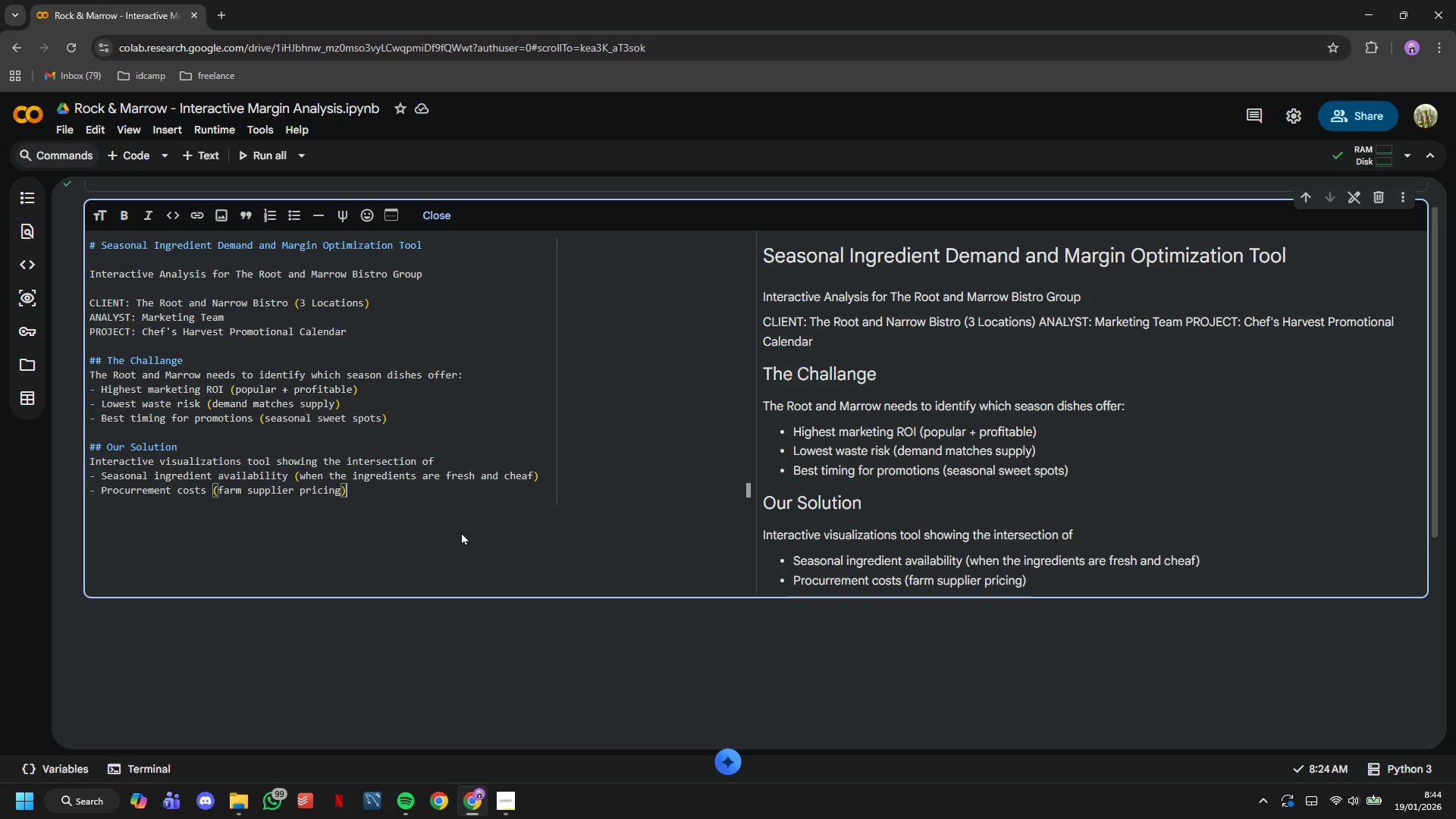 
key(Enter)
 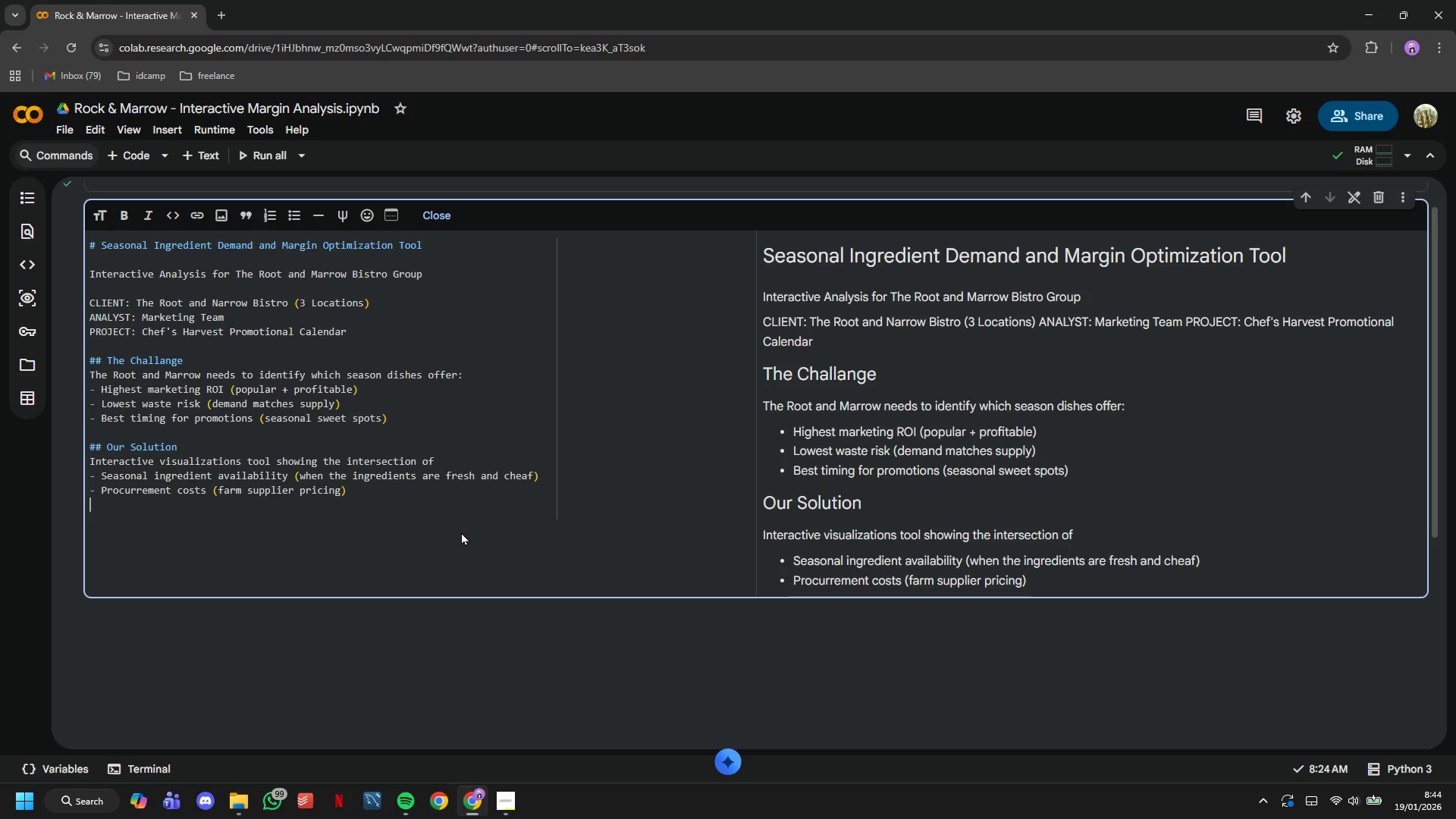 
wait(10.11)
 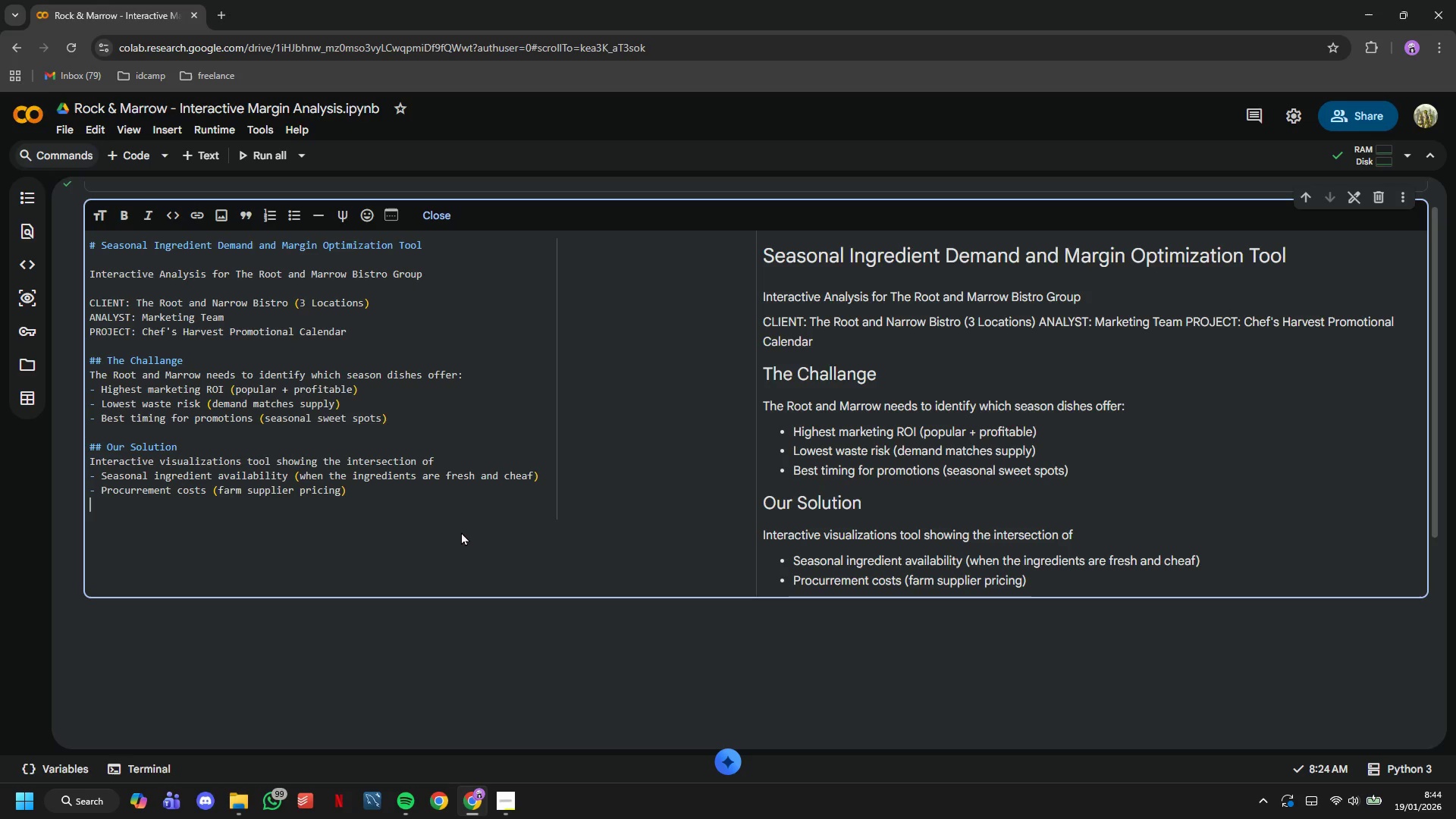 
key(Minus)
 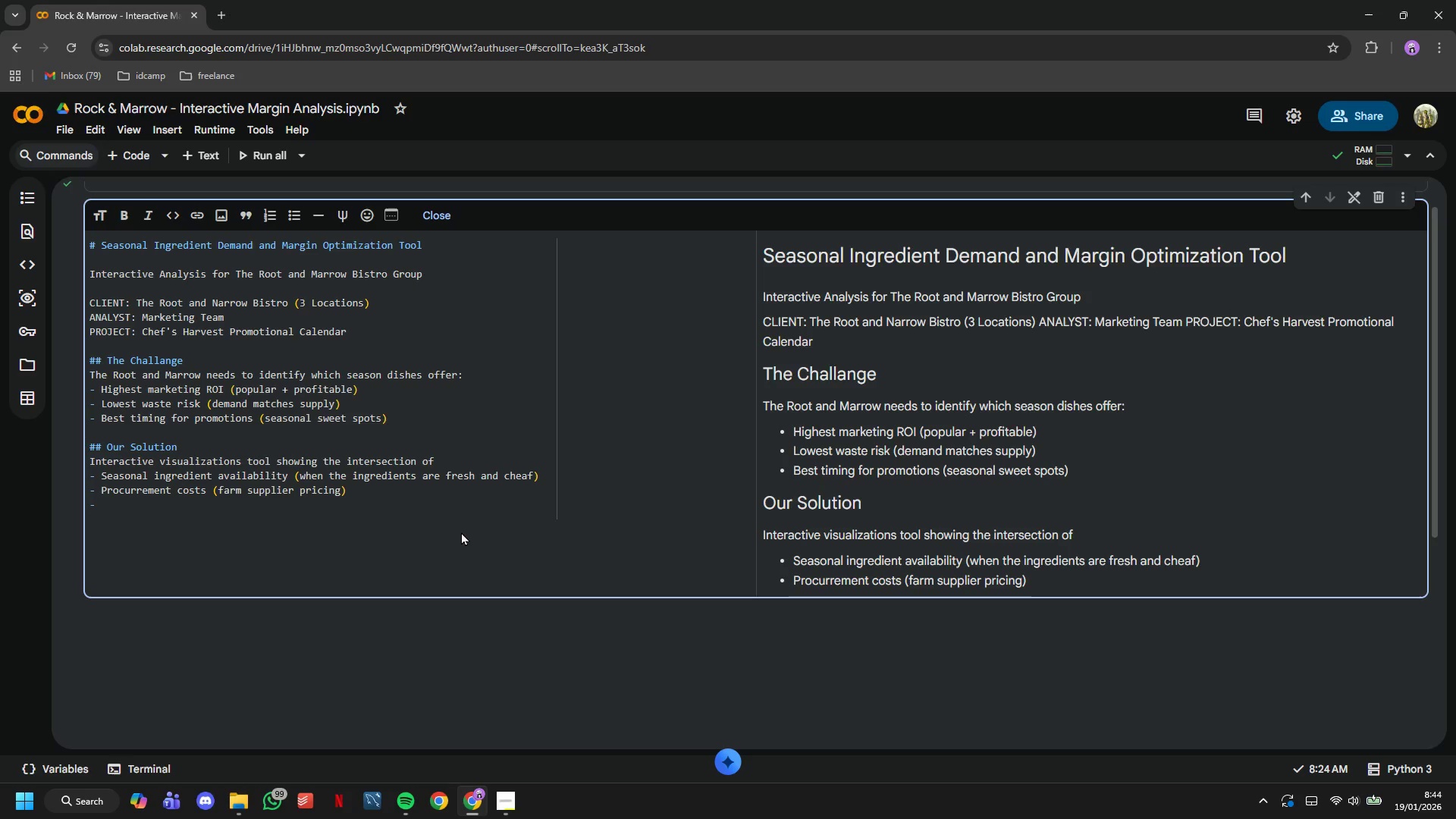 
key(Space)
 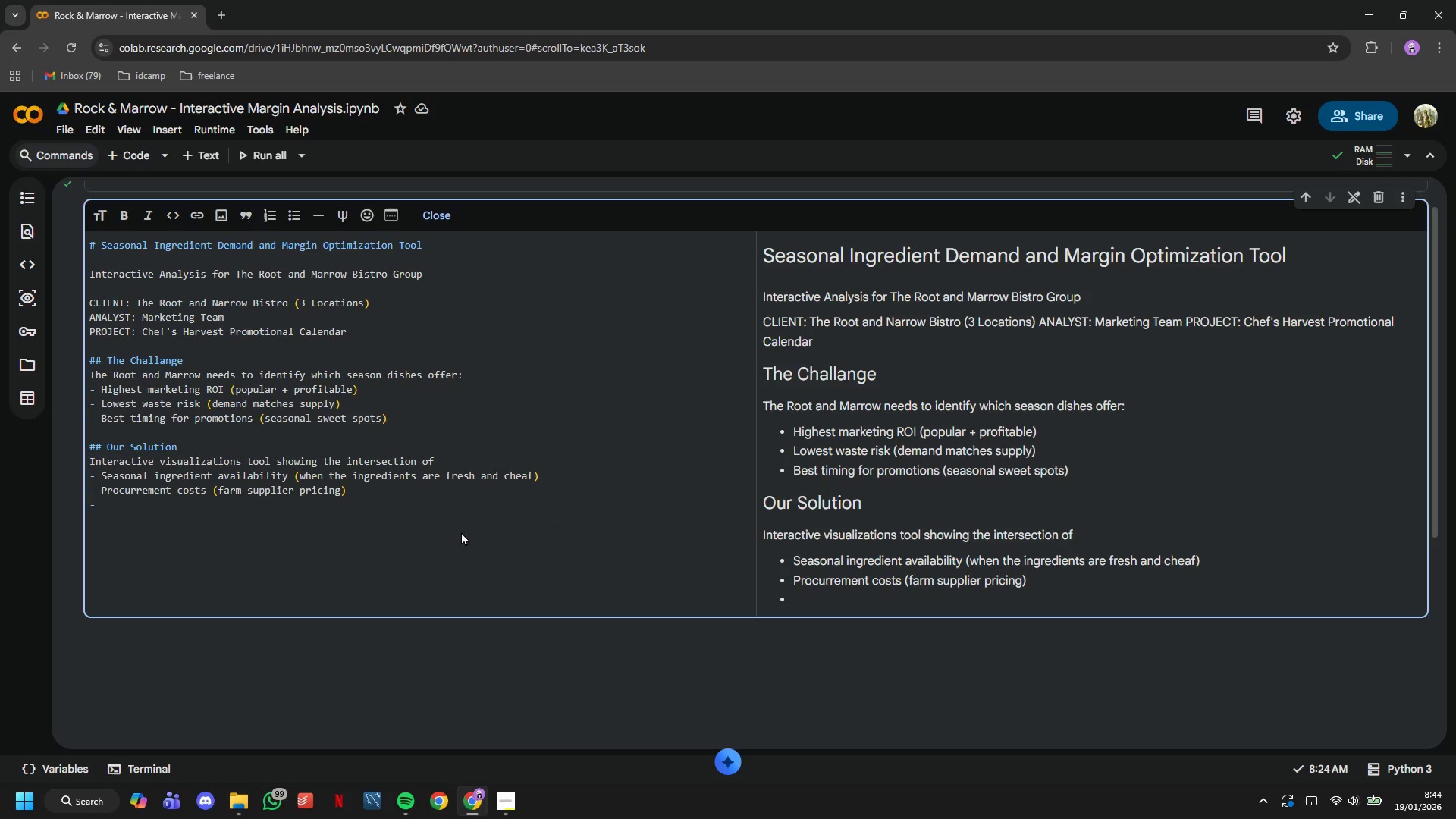 
wait(14.41)
 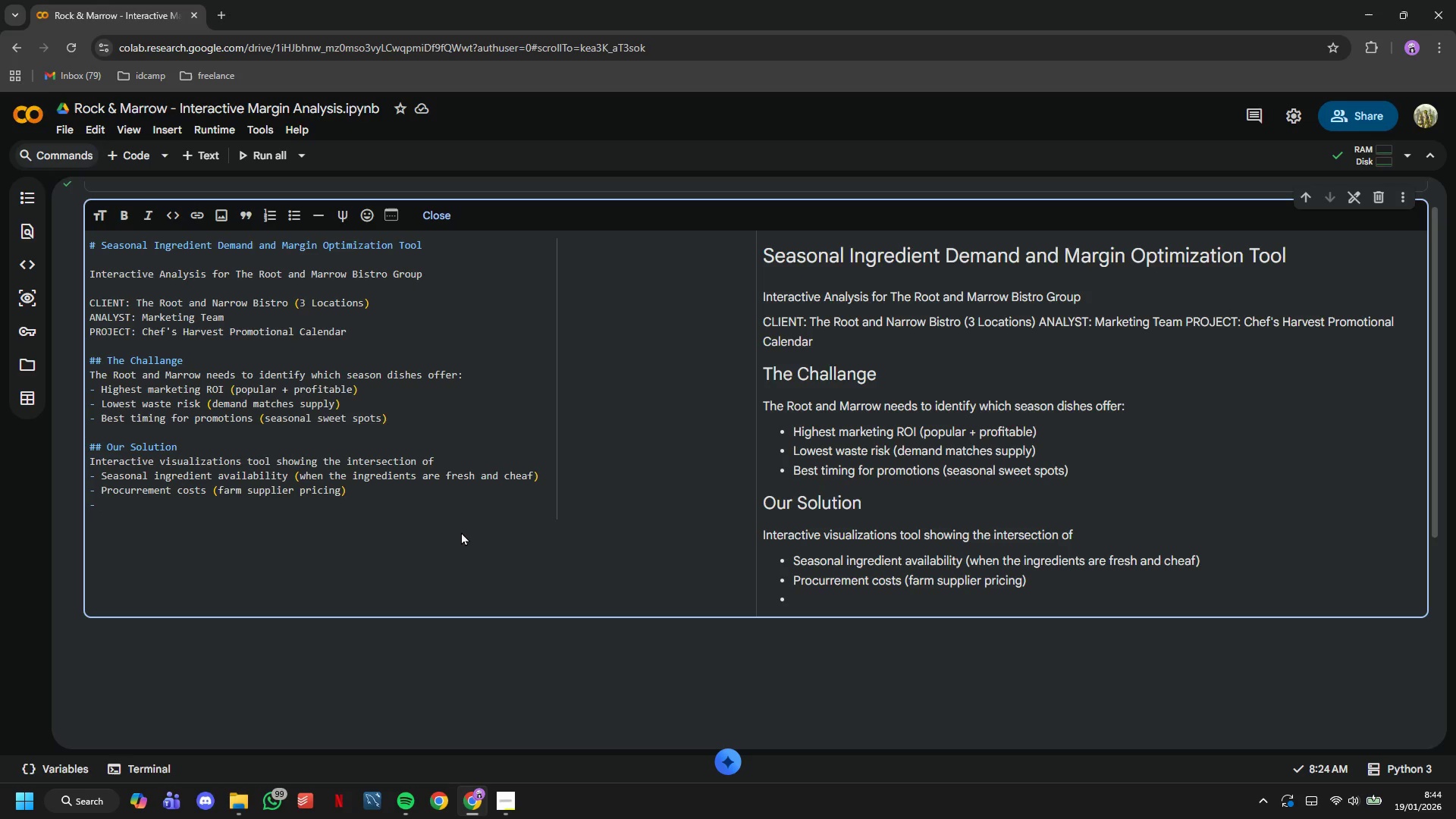 
key(CapsLock)
 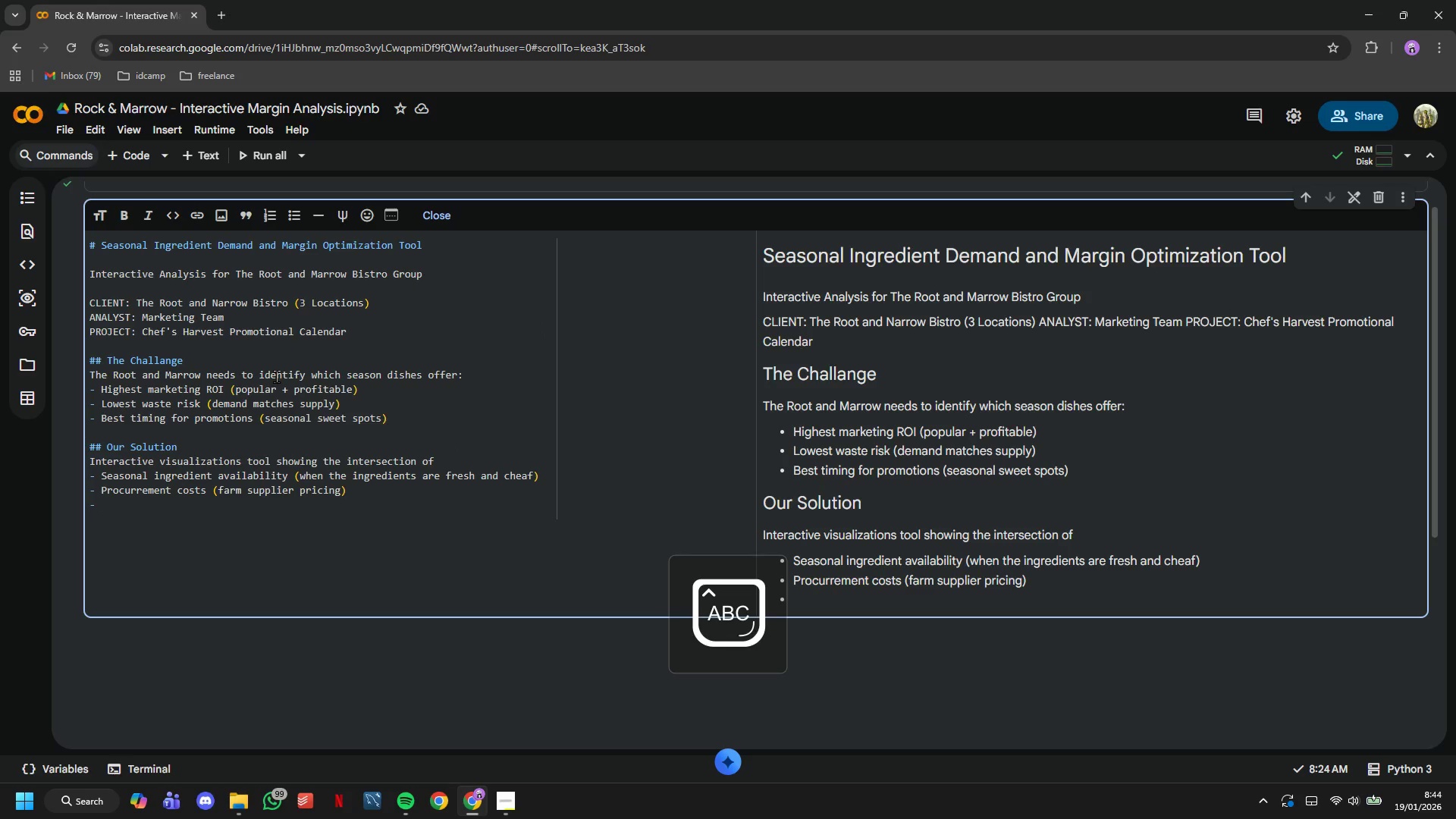 
type(Customer)
 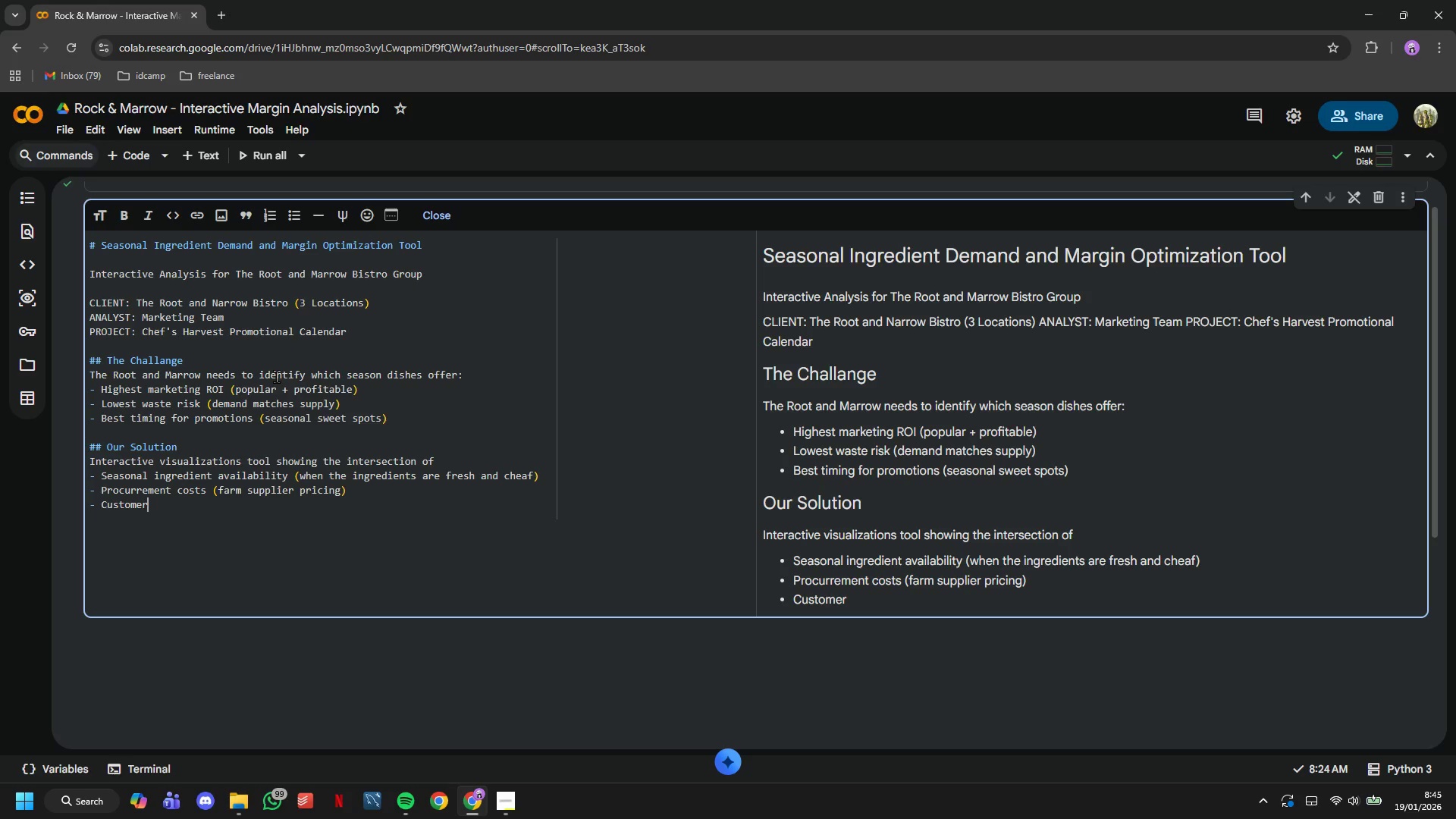 
wait(14.97)
 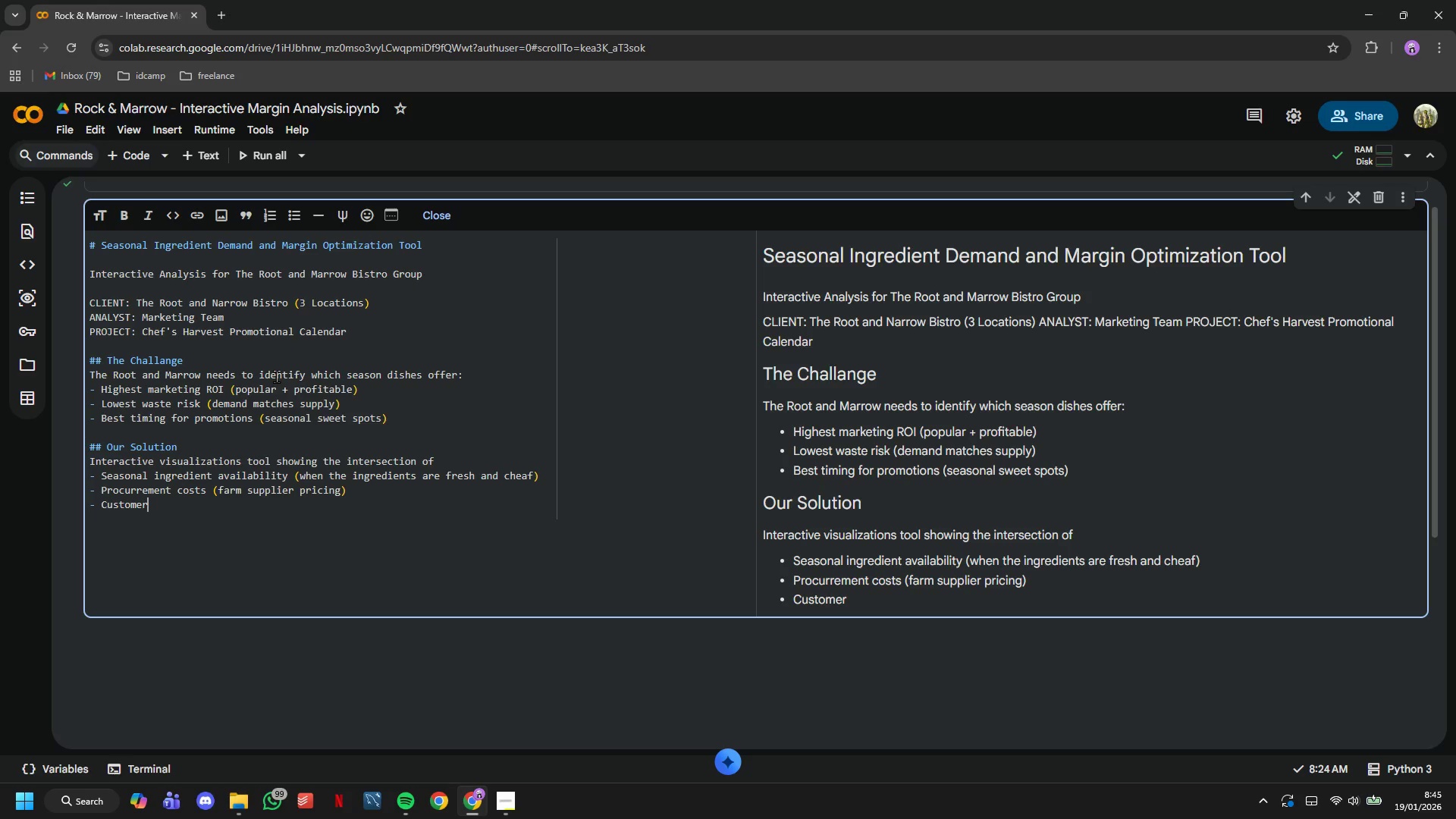 
type( demand)
 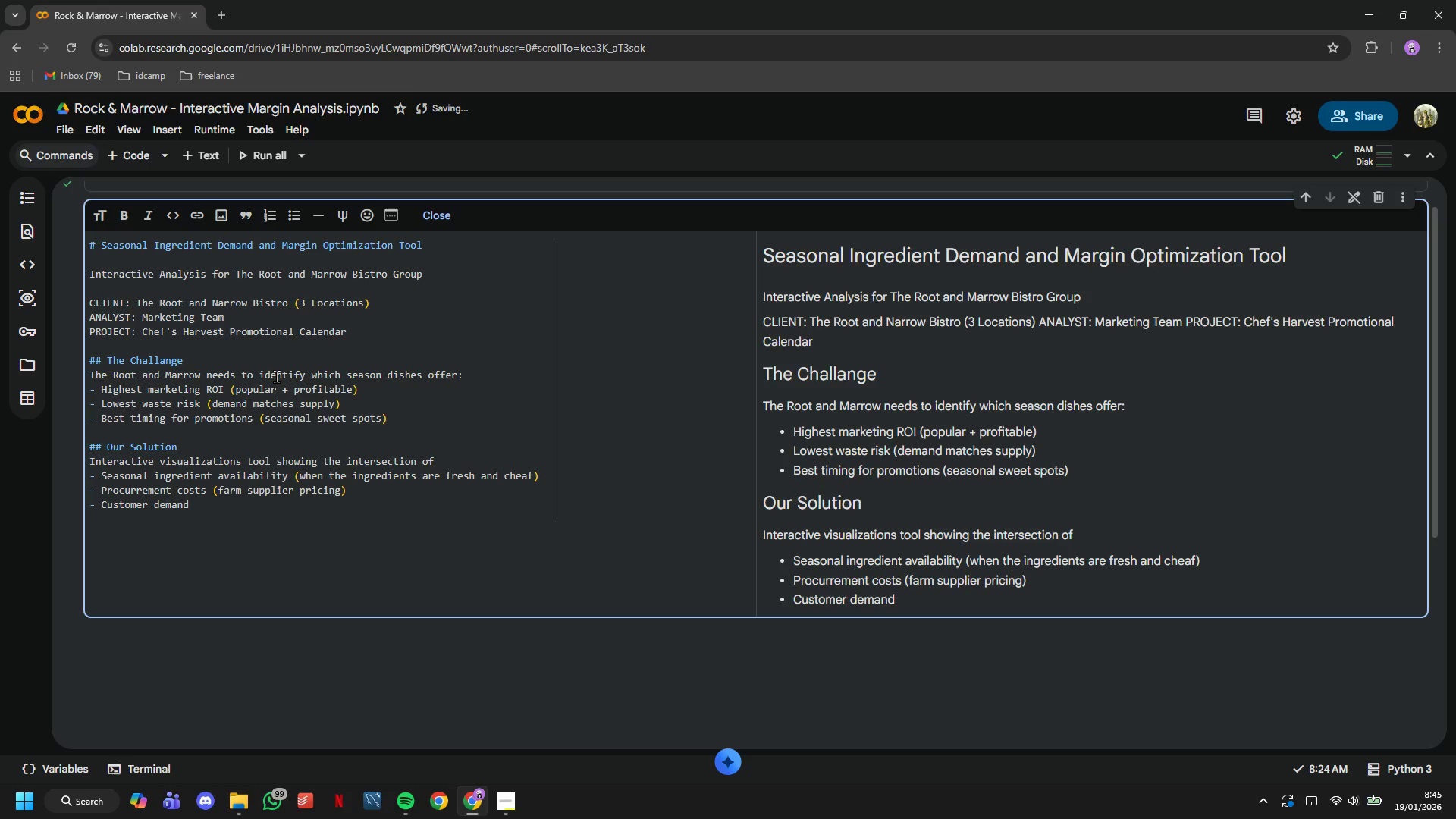 
wait(5.89)
 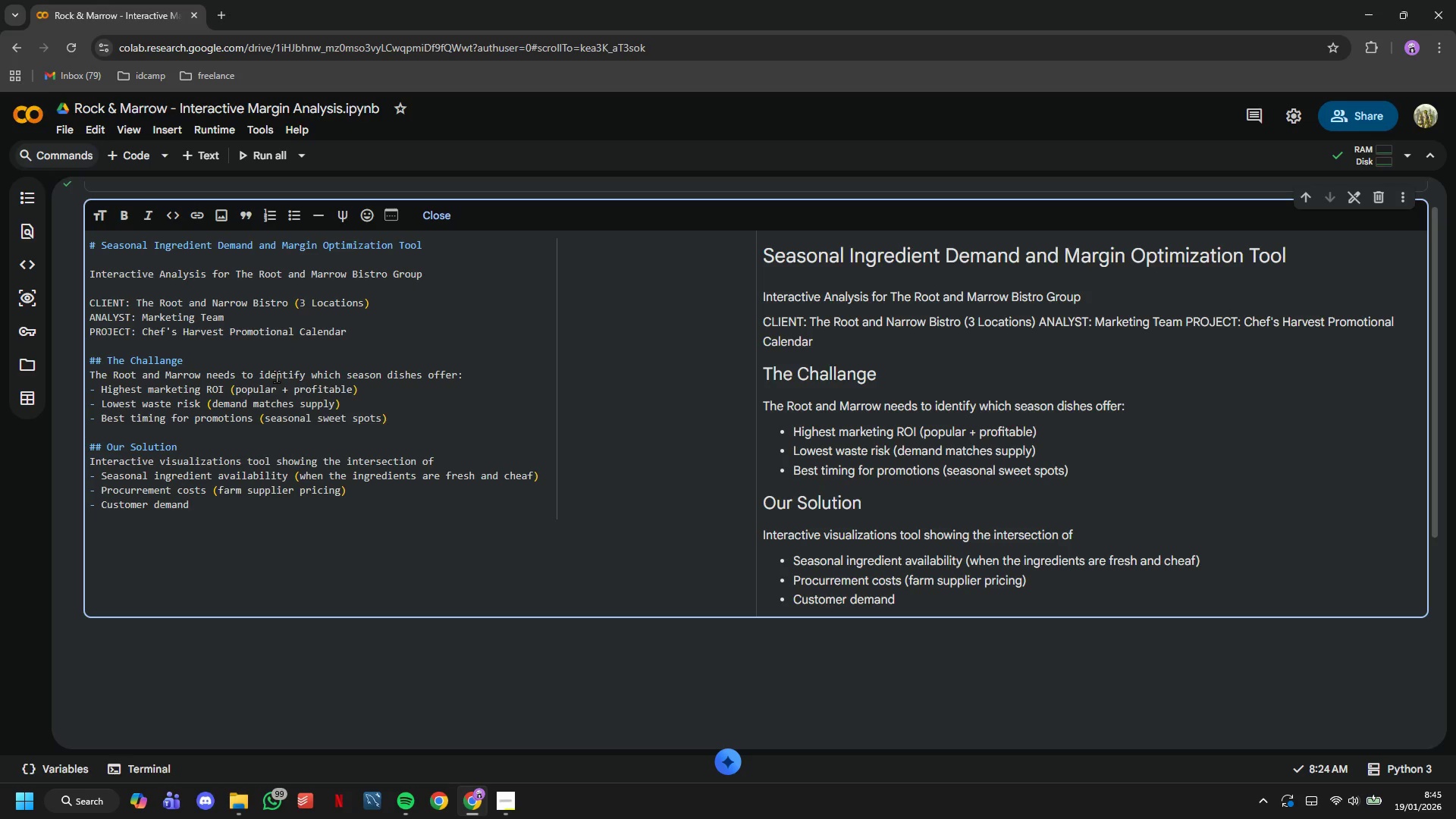 
key(Space)
 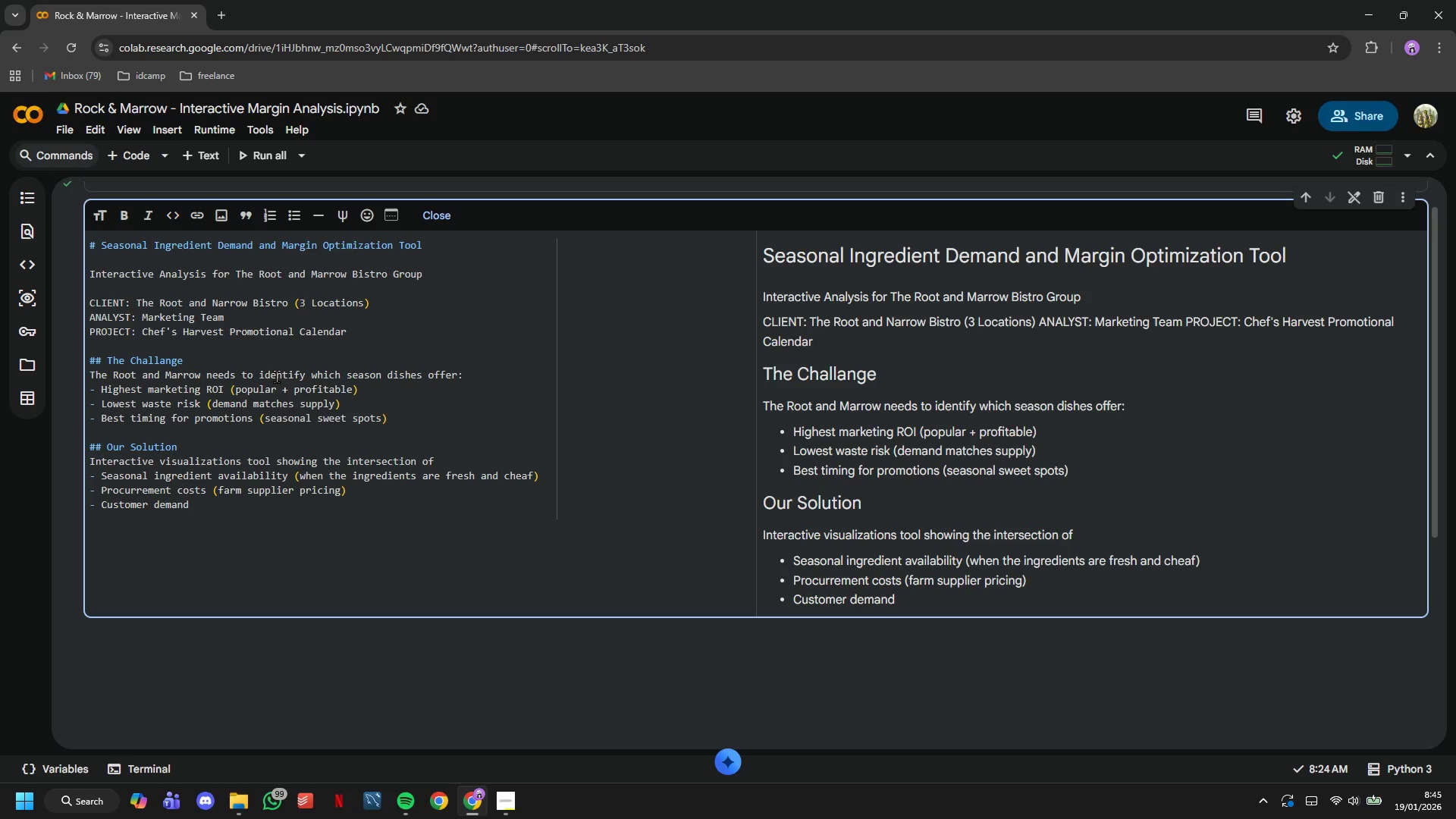 
key(Backspace)
 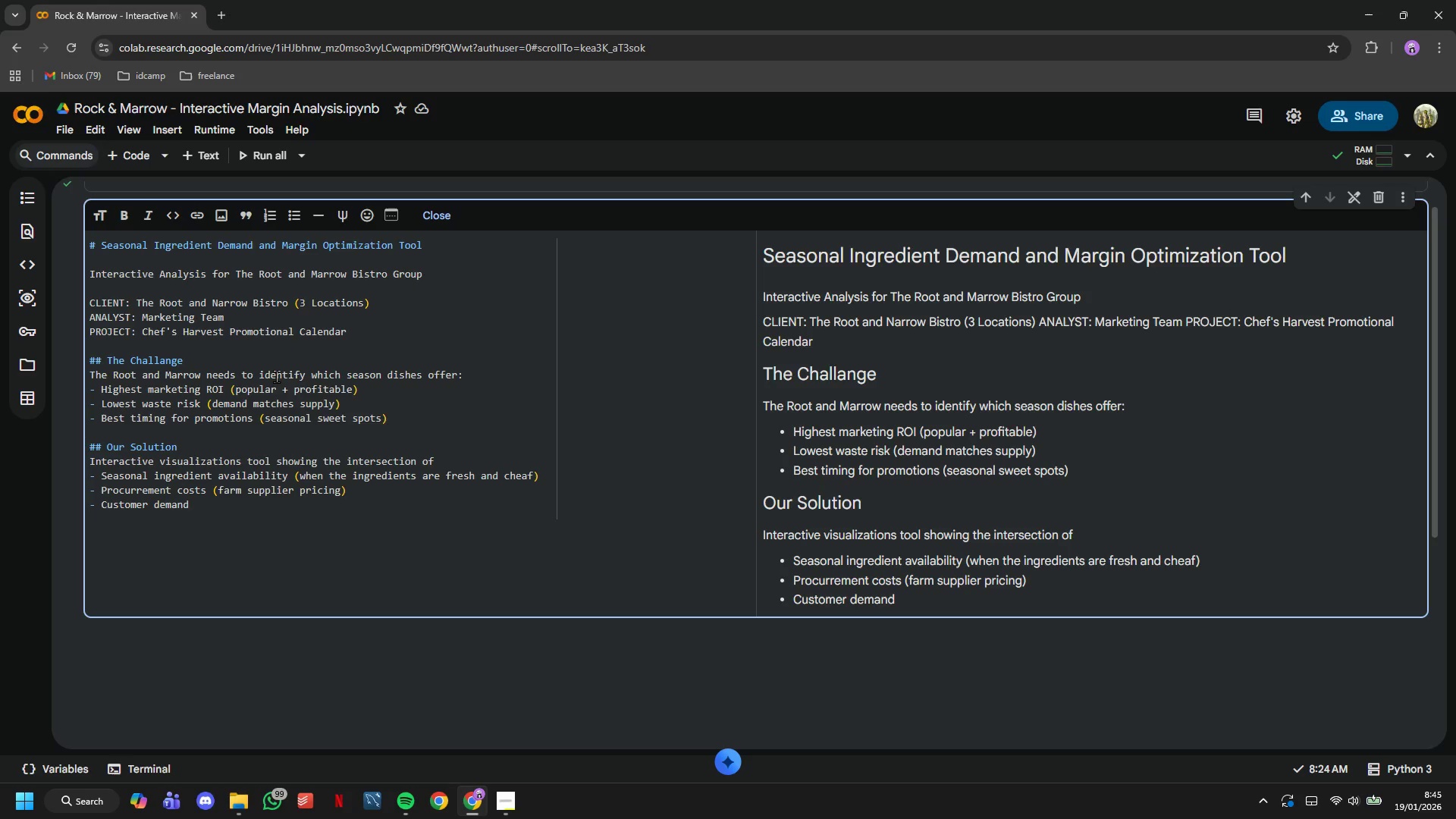 
key(Space)
 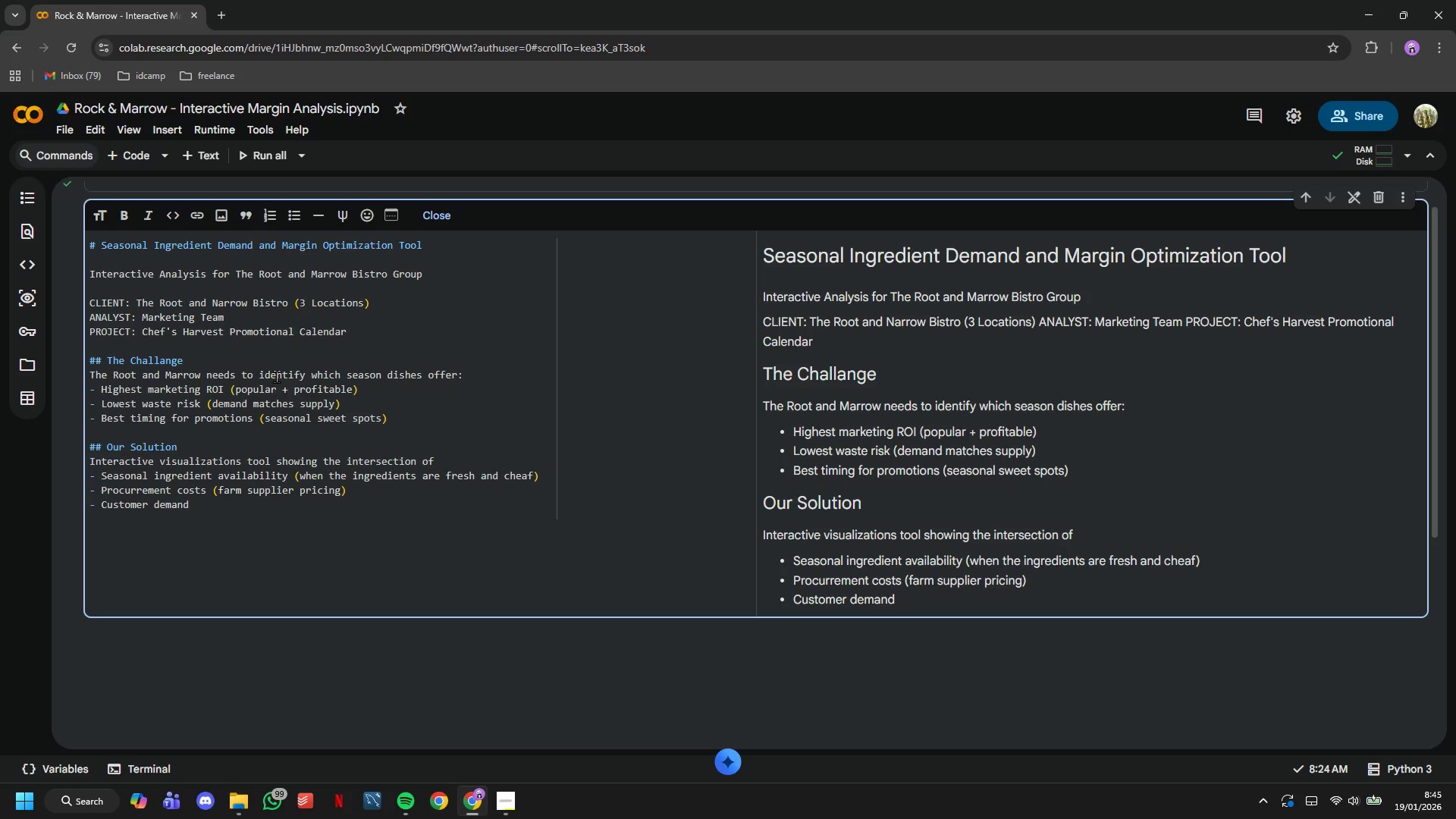 
type( )
key(Backspace)
type((od)
key(Backspace)
type(rder volumes and popularity))
 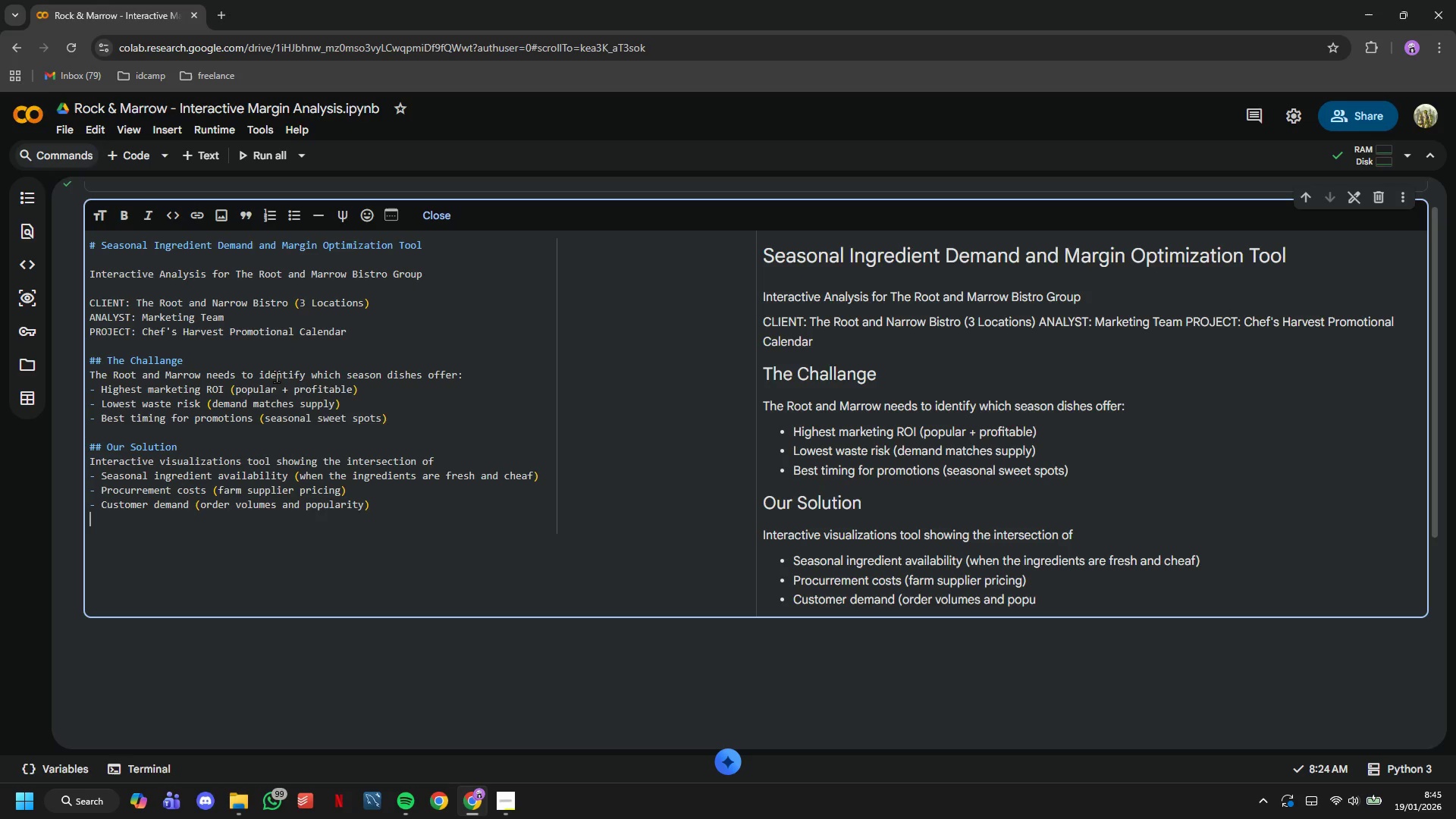 
 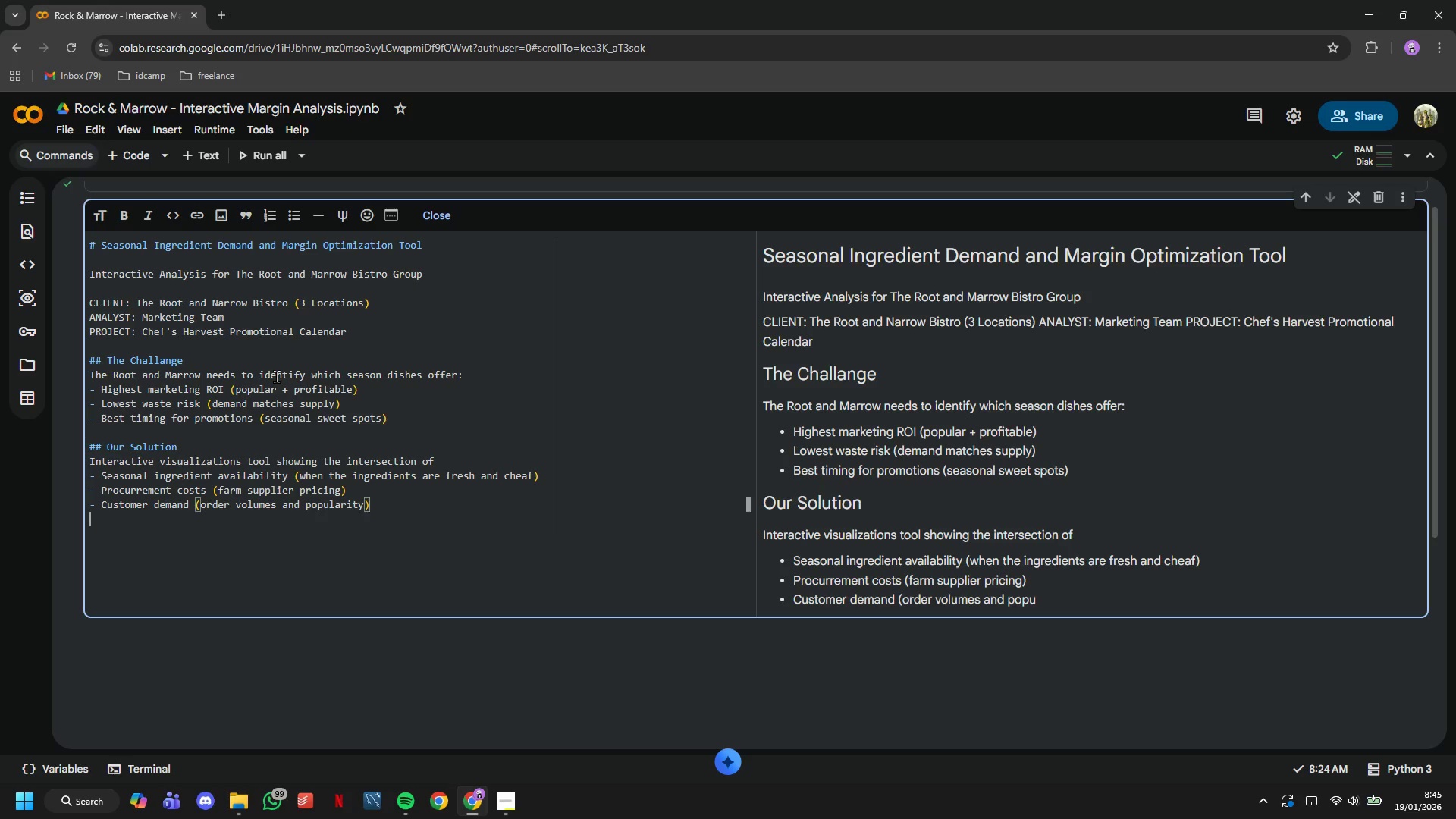 
key(Enter)
 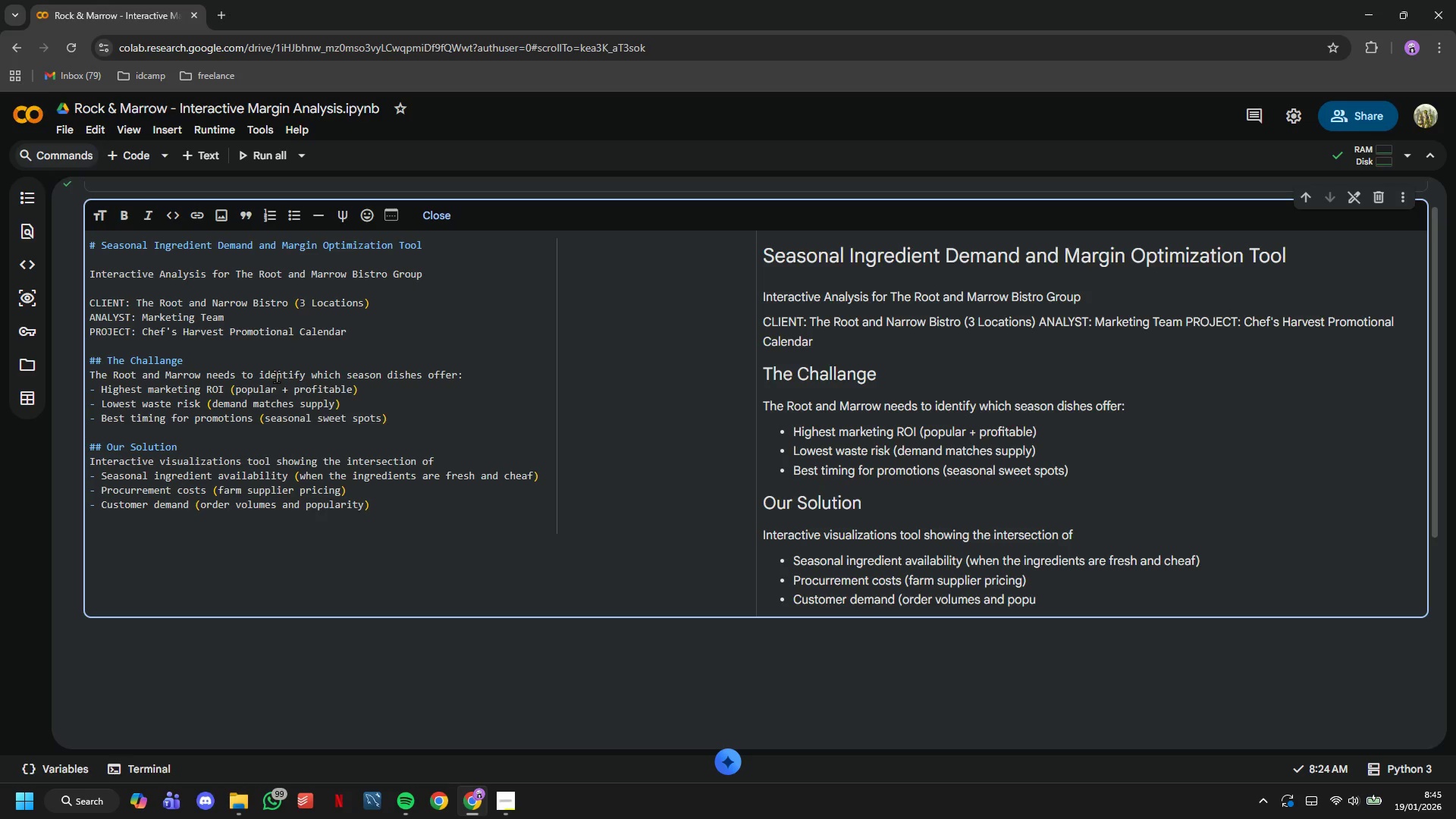 
type(- Profut)
key(Backspace)
key(Backspace)
type(it margins (pricing power and costs))
 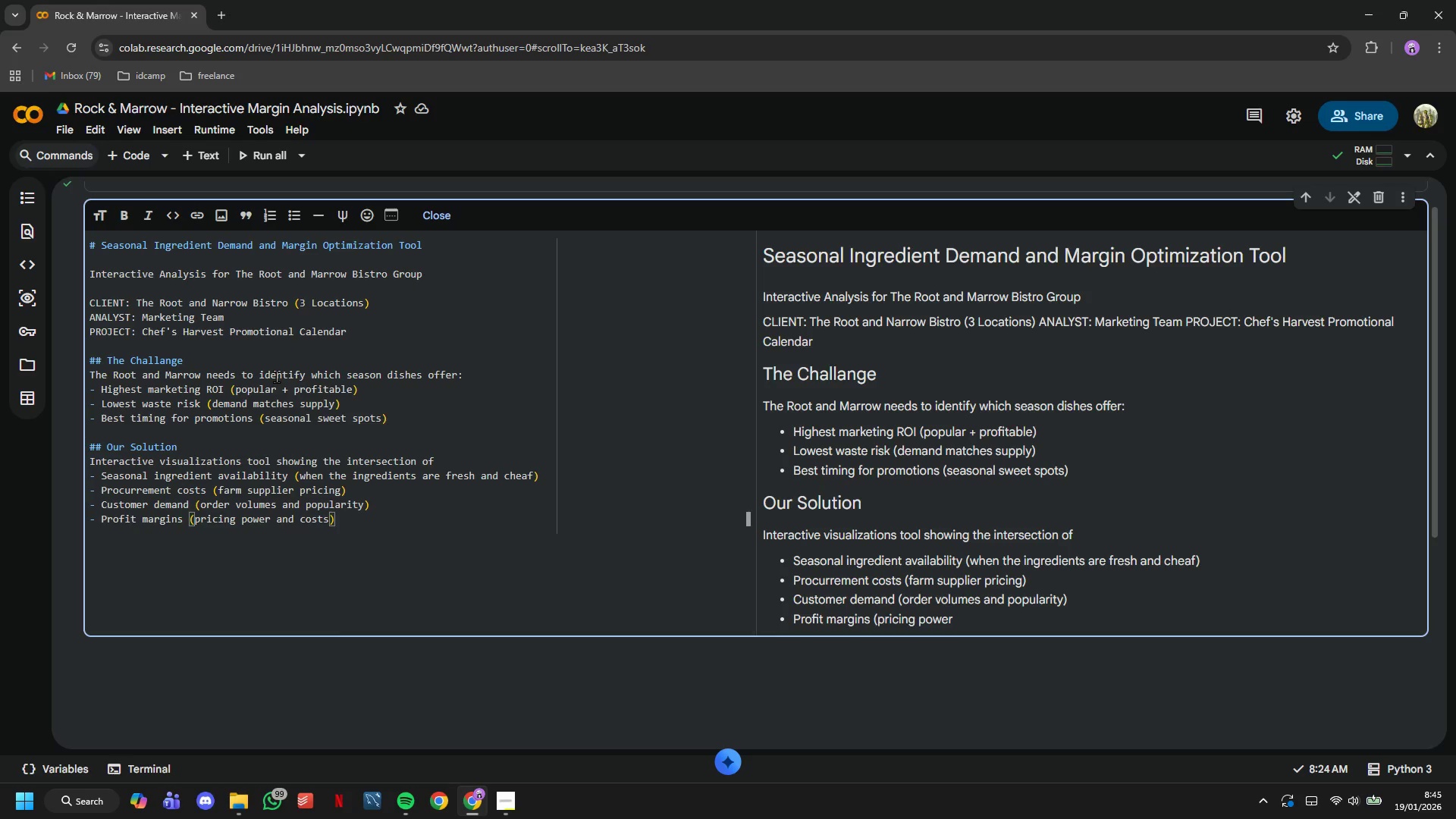 
key(Enter)
 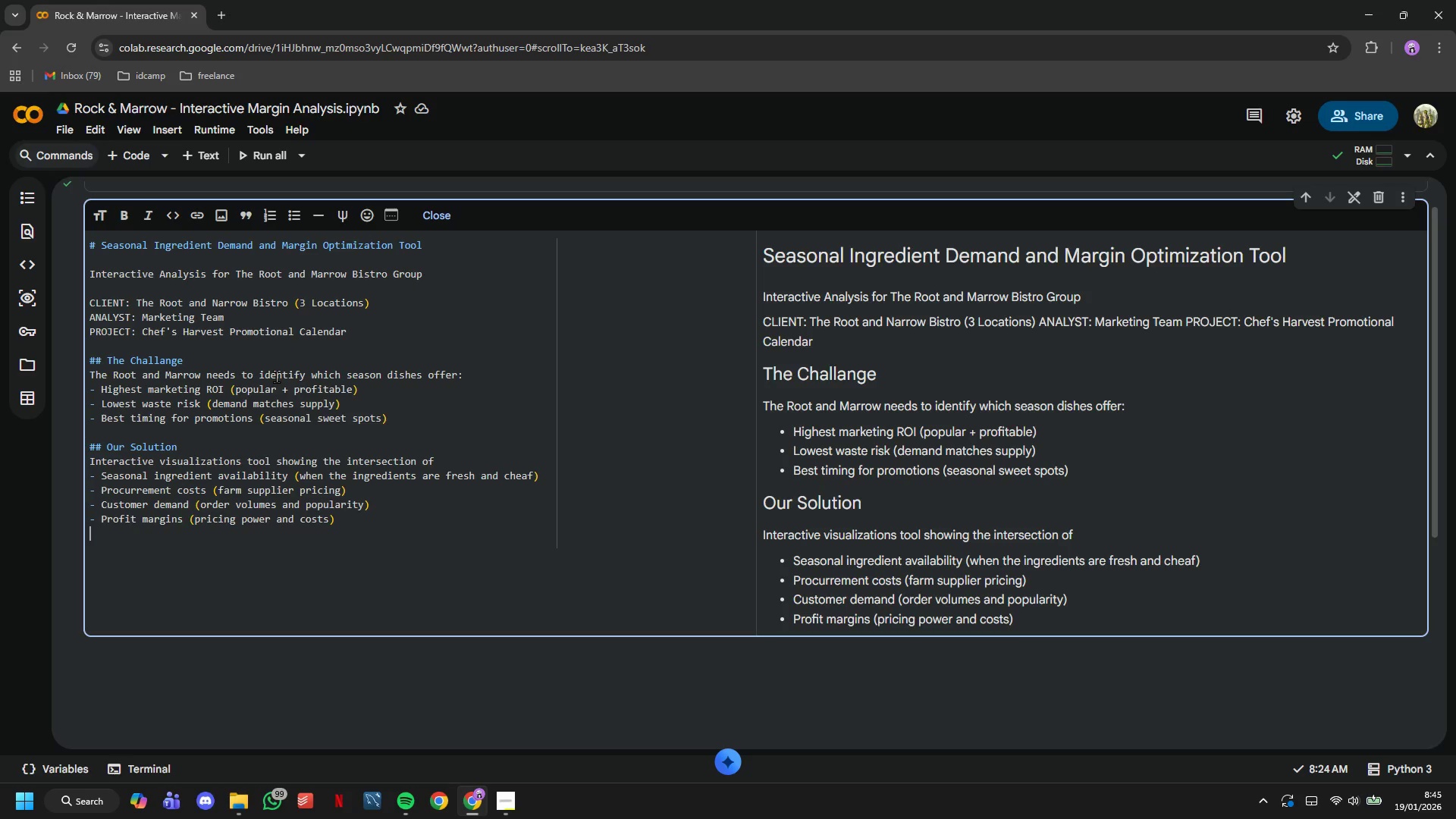 
key(Enter)
 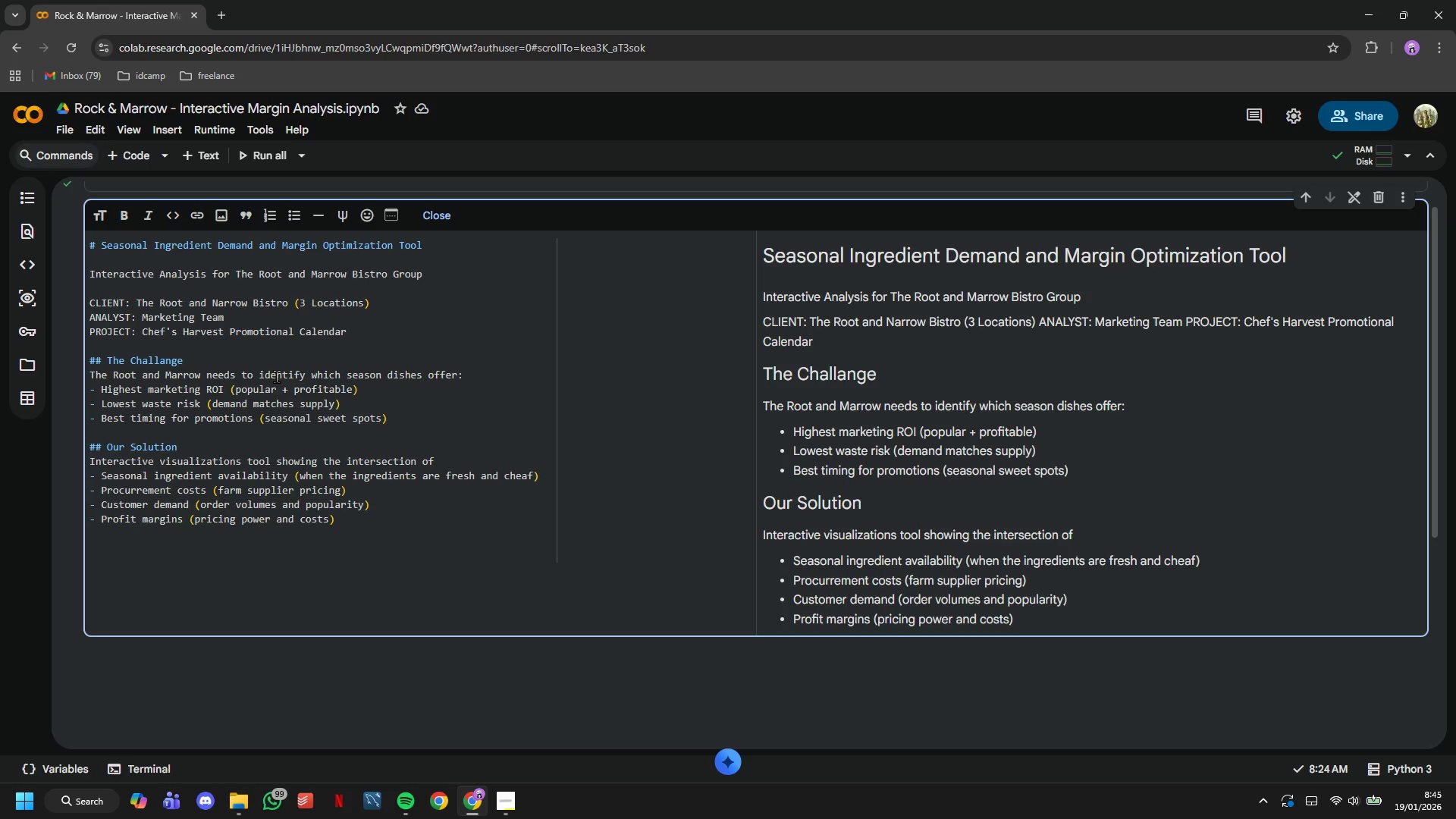 
type(## DELI)
key(Backspace)
key(Backspace)
key(Backspace)
type(eliberables)
 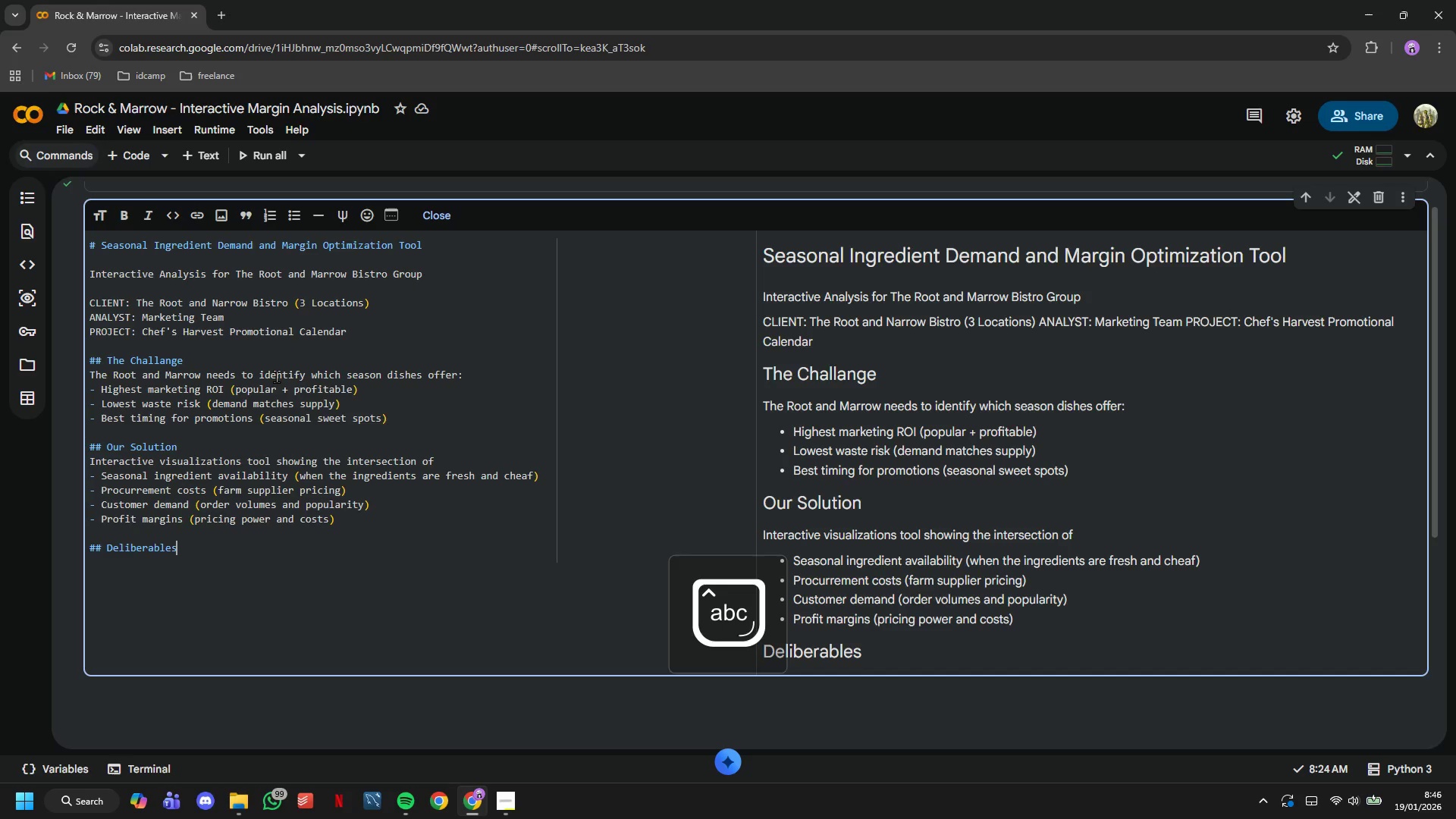 
key(Enter)
 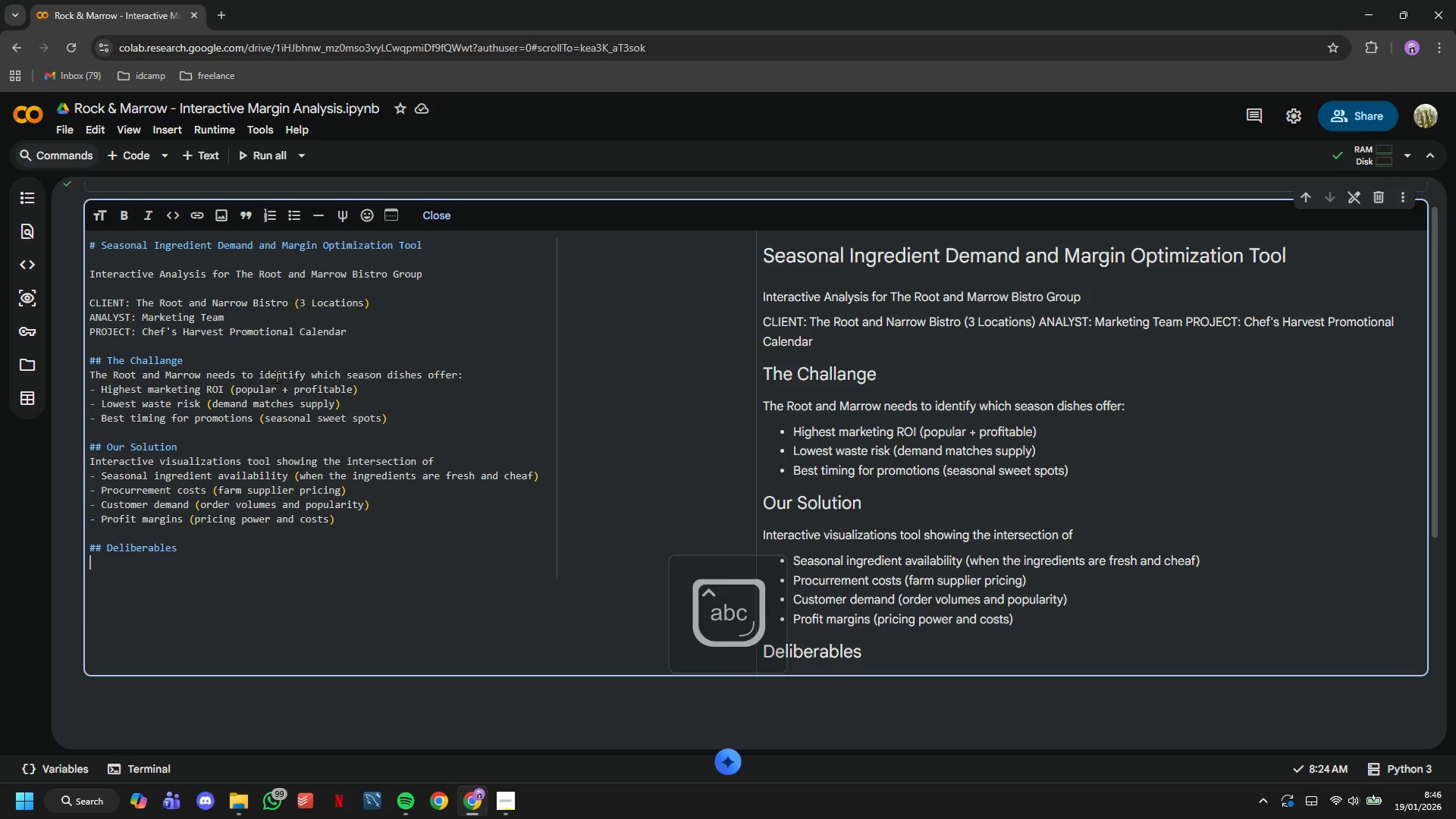 
type(1. The Margin Matrix: Popularity vs,)
key(Backspace)
type(. Cost (filterable by season))
 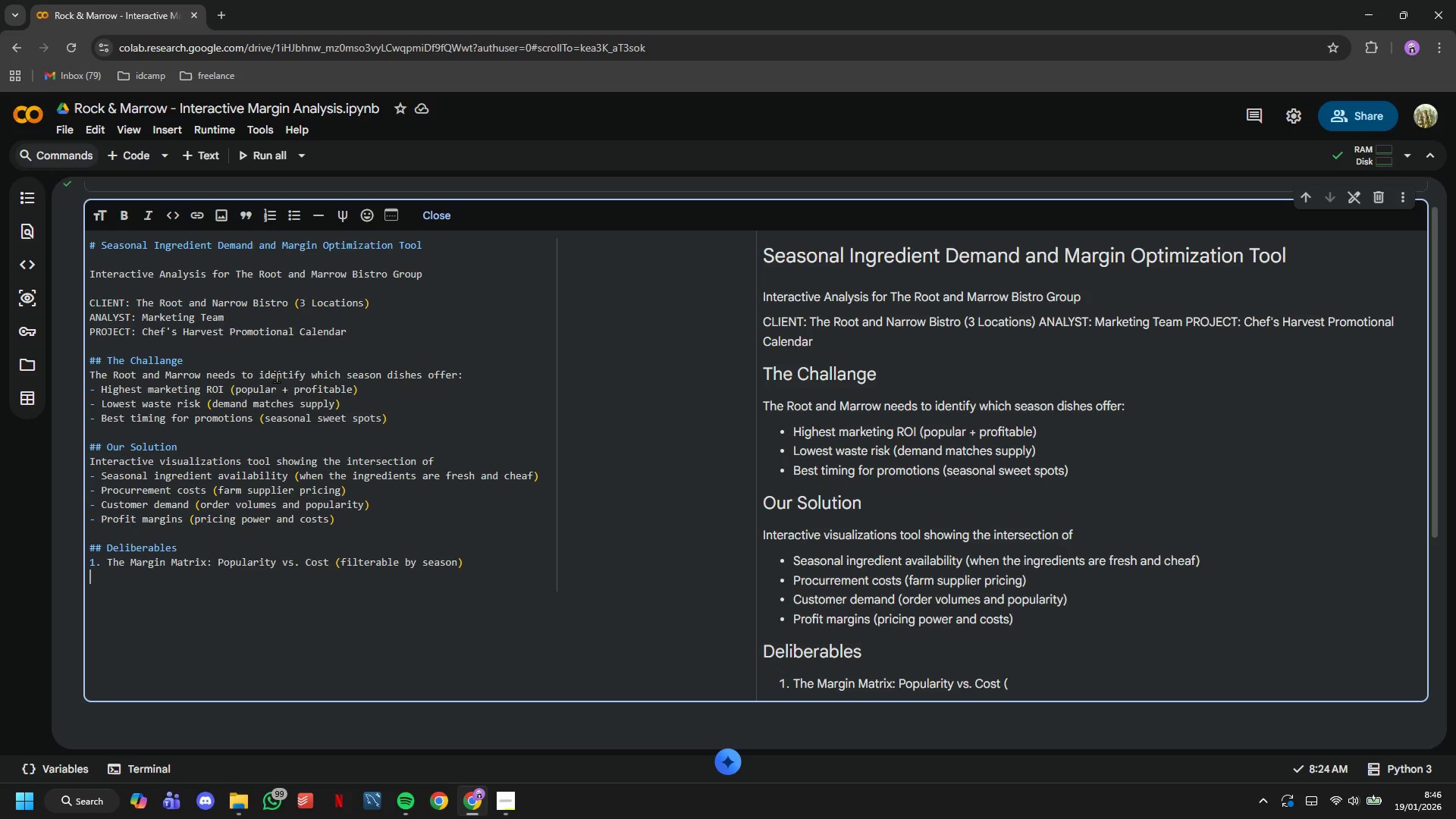 
 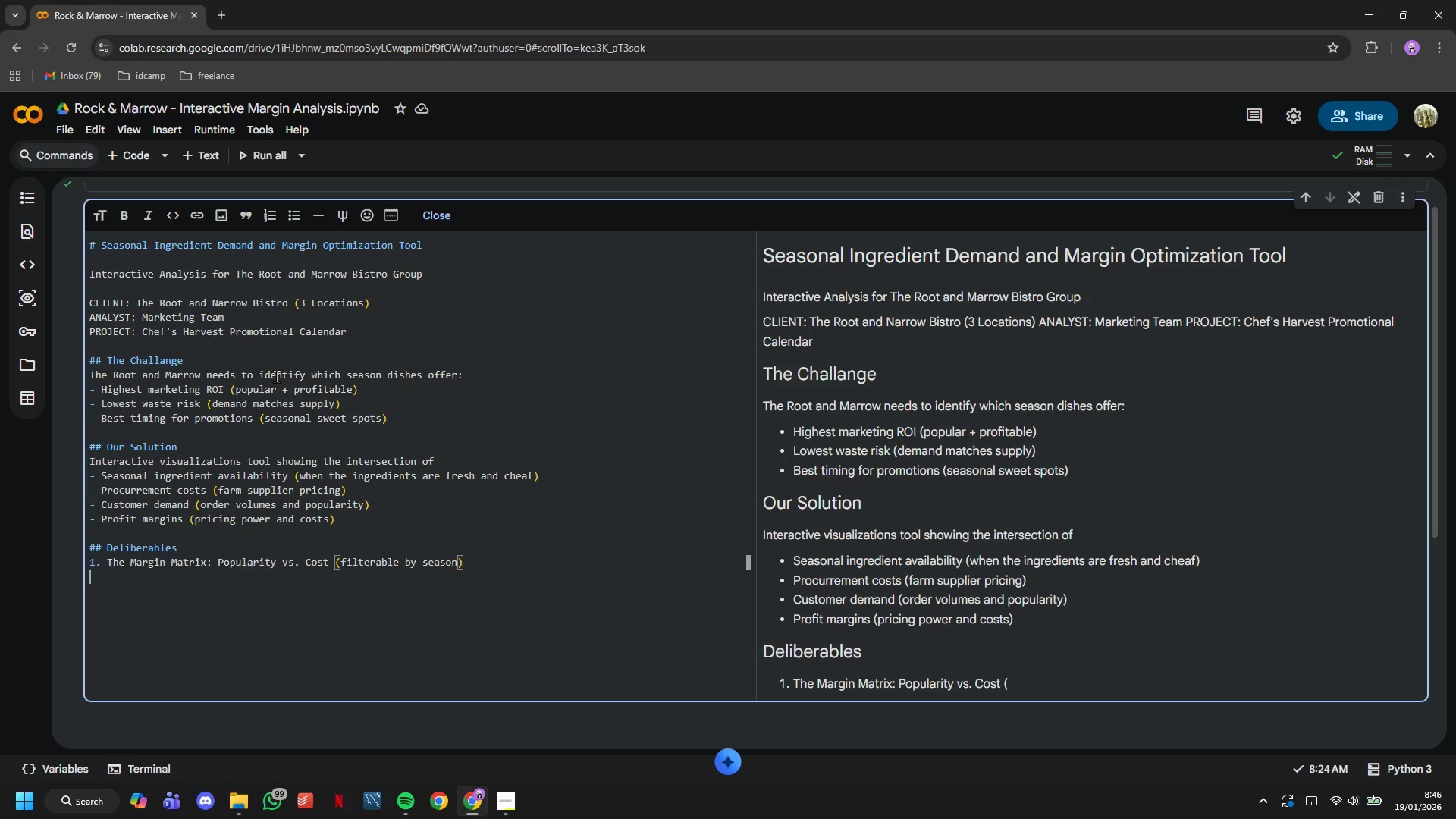 
key(Enter)
 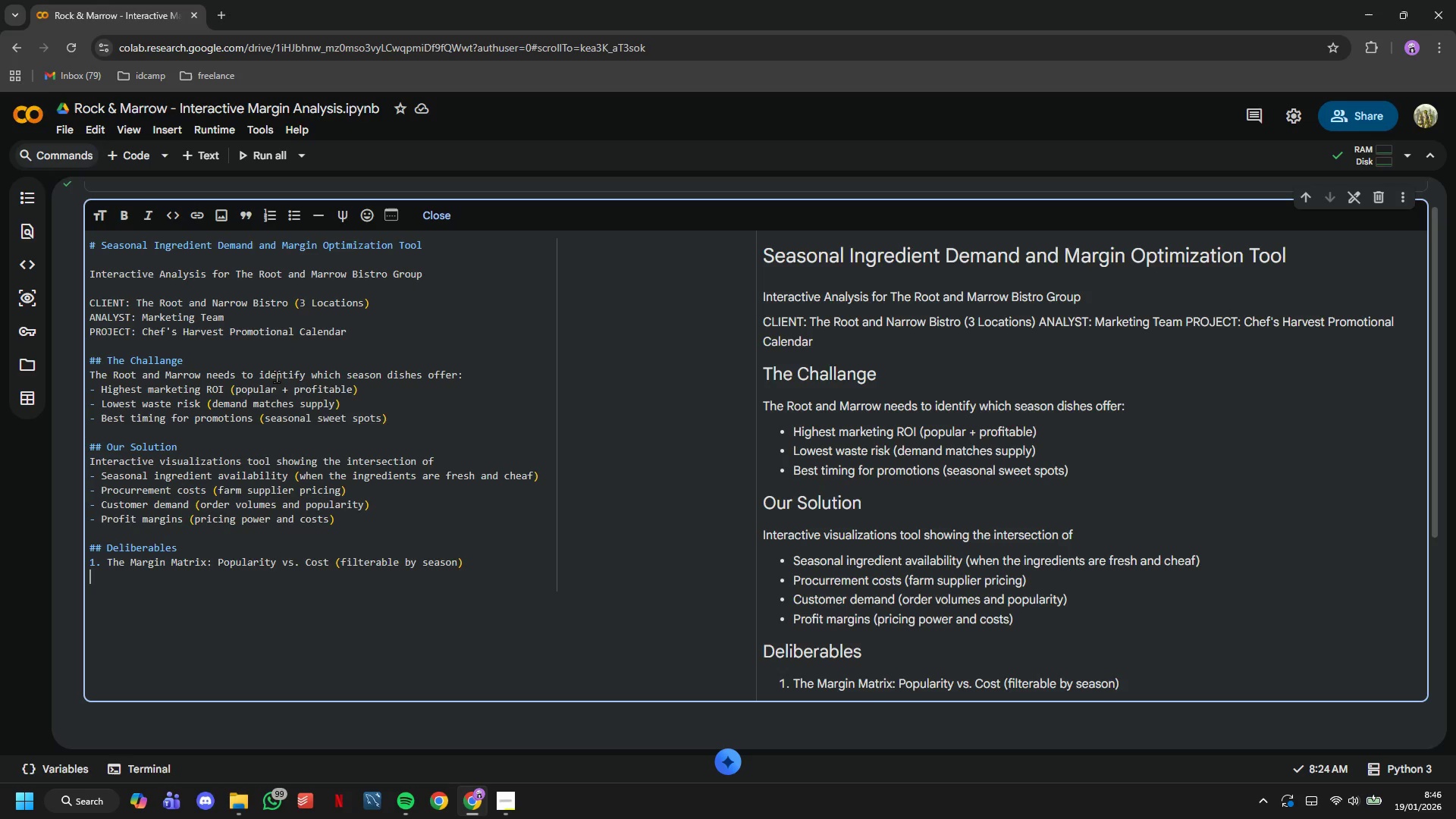 
type(2. Supply b)
key(Backspace)
type(vs Demand Heatmap)
 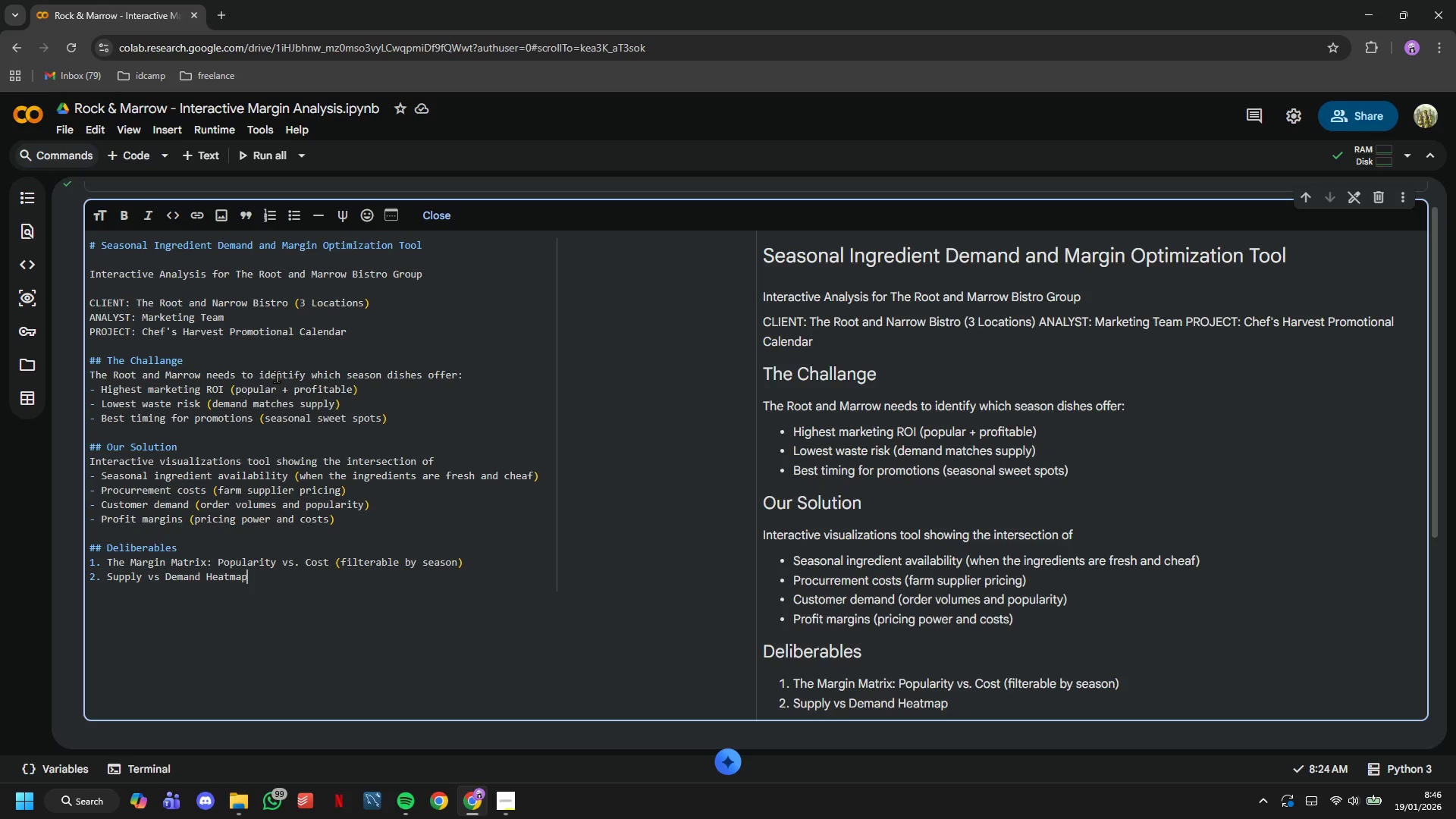 
wait(5.74)
 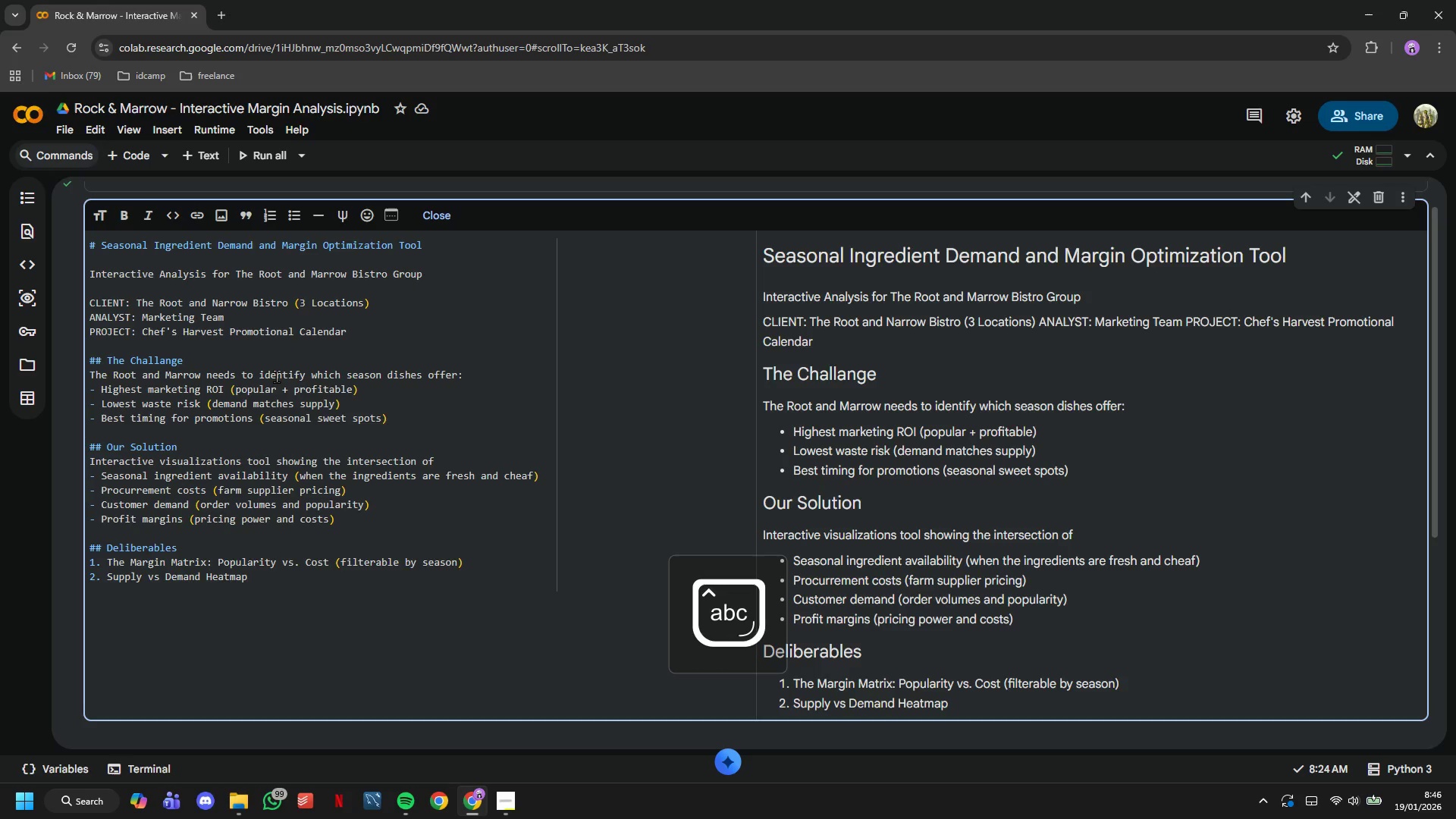 
type(: Identify)
 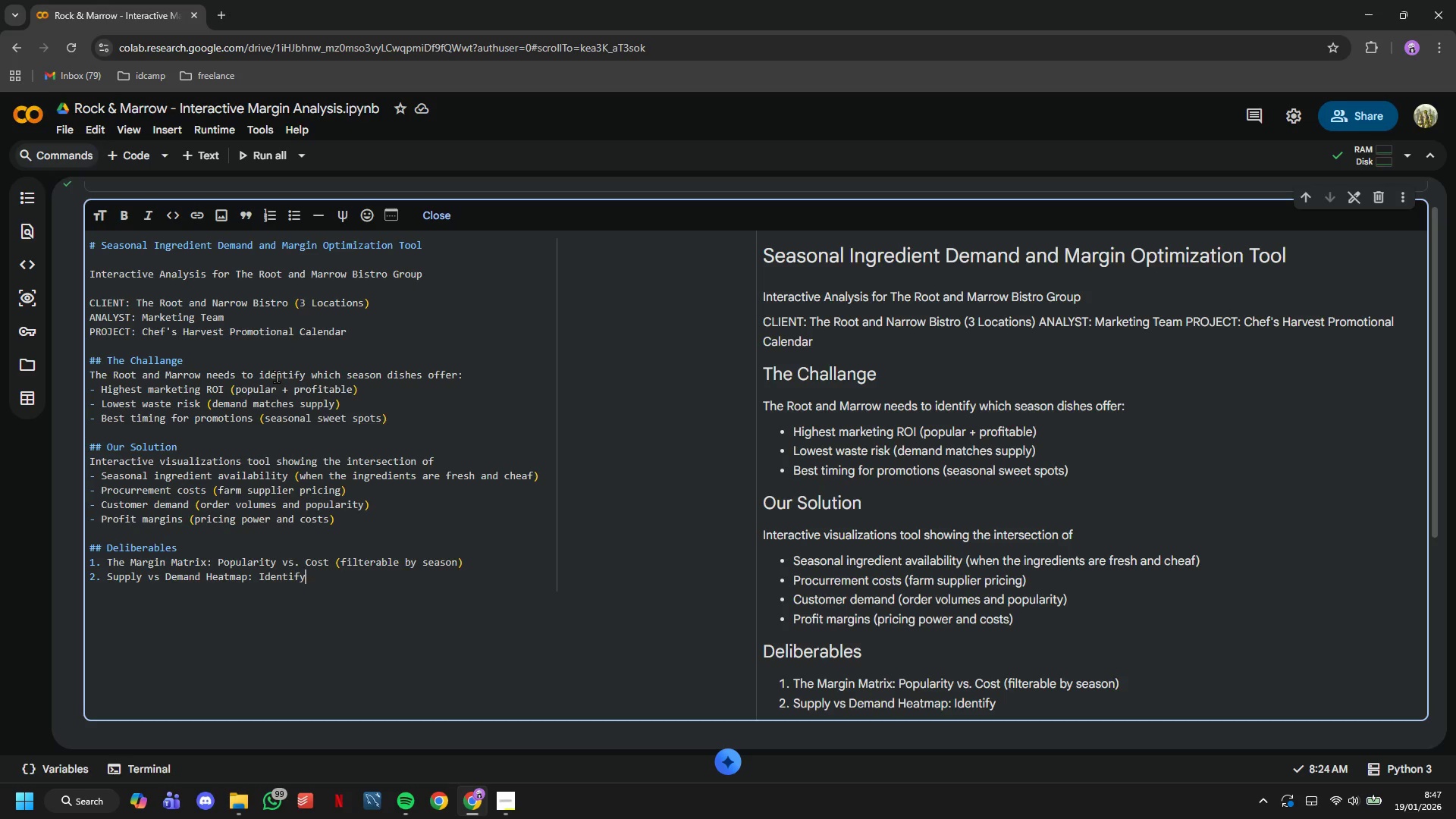 
wait(18.94)
 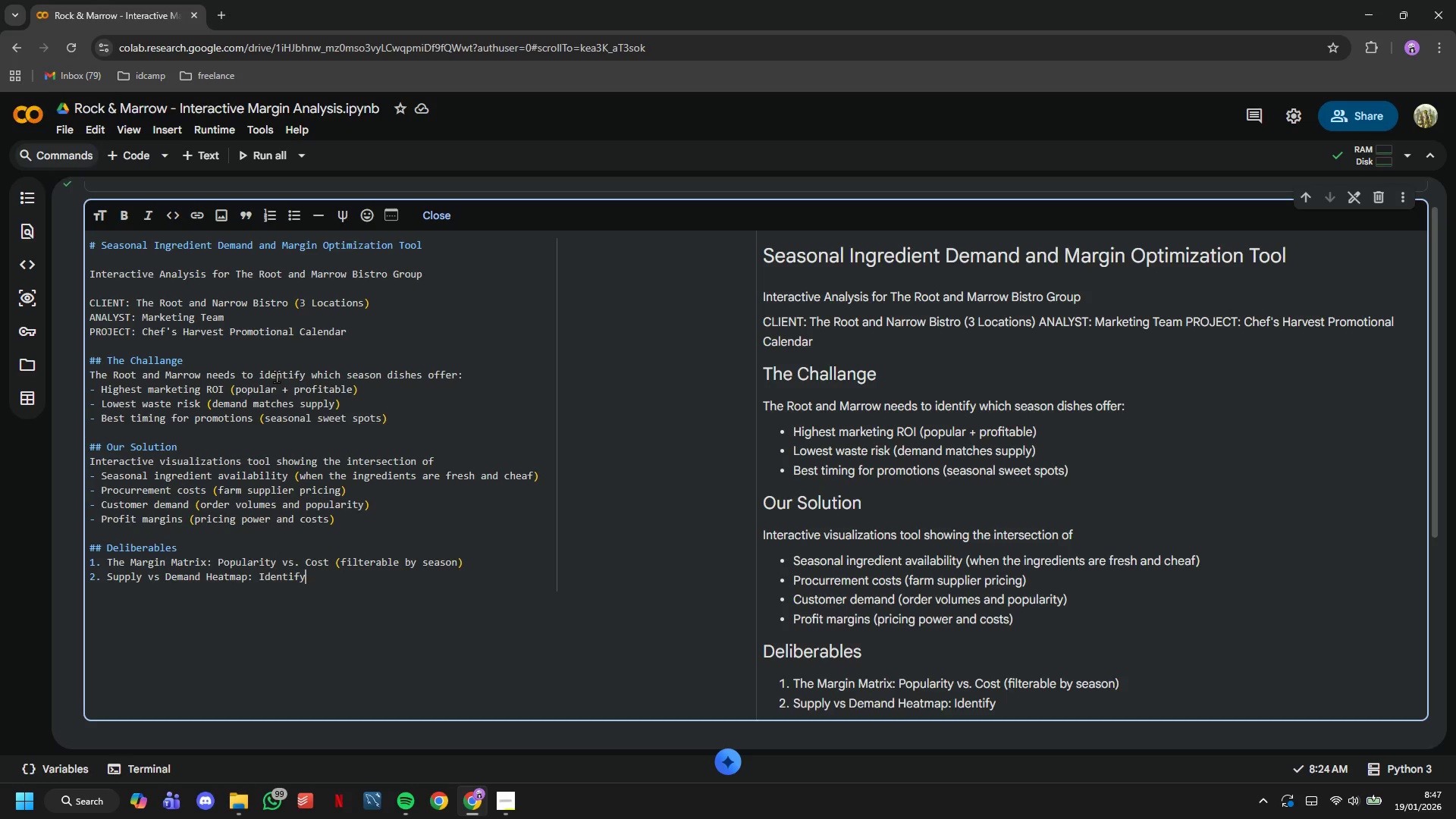 
key(Space)
 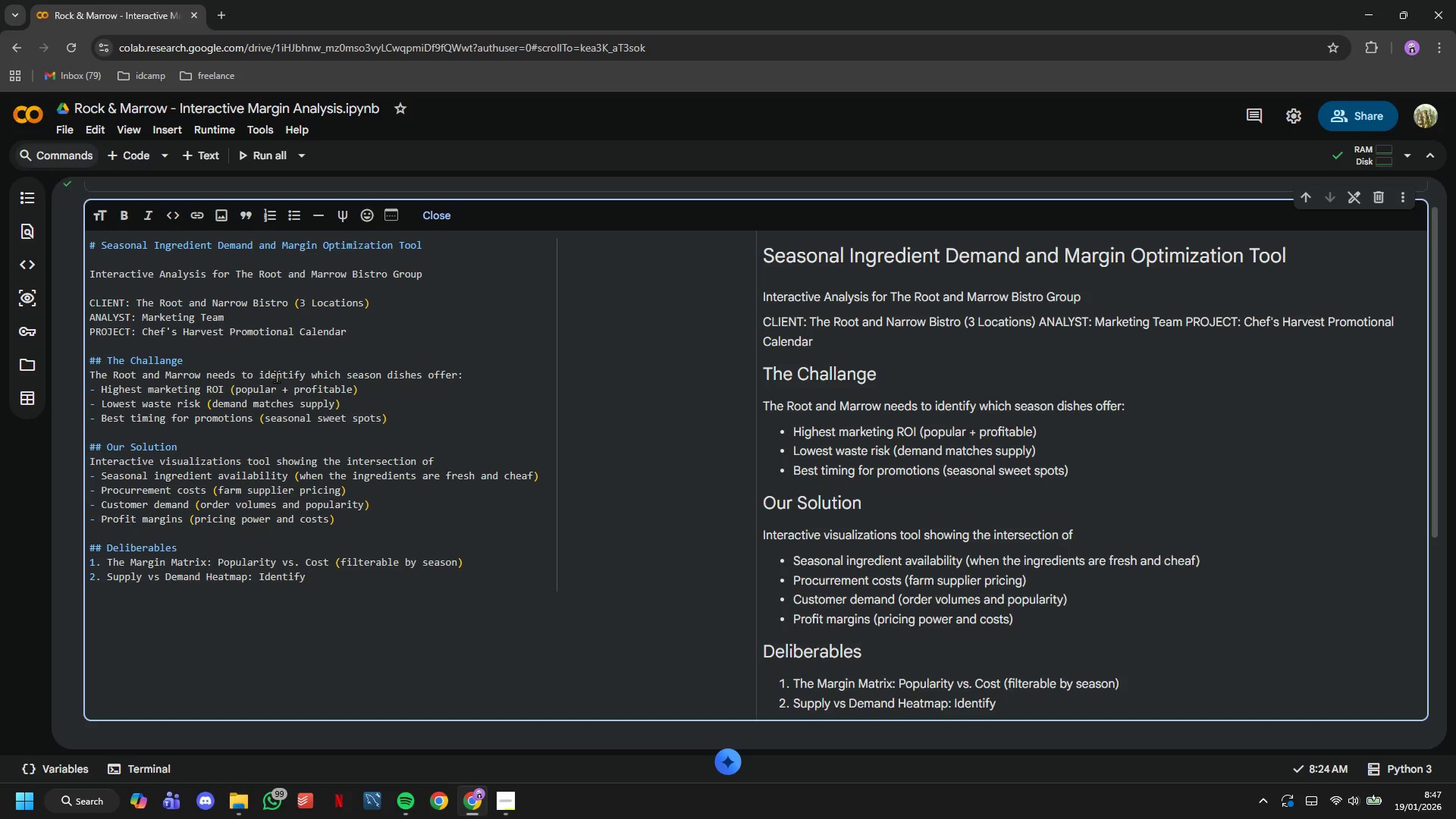 
wait(8.44)
 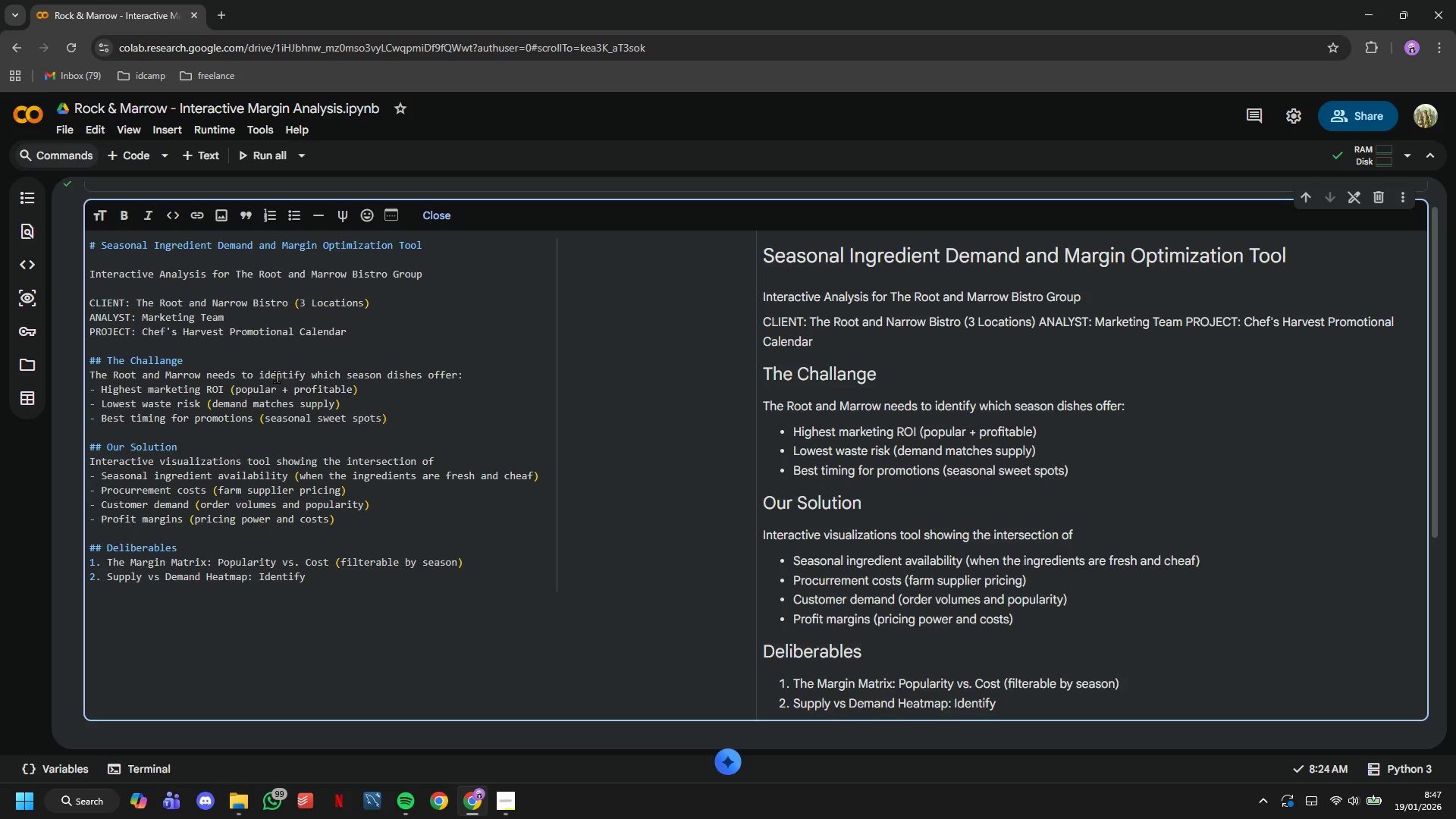 
key(S)
 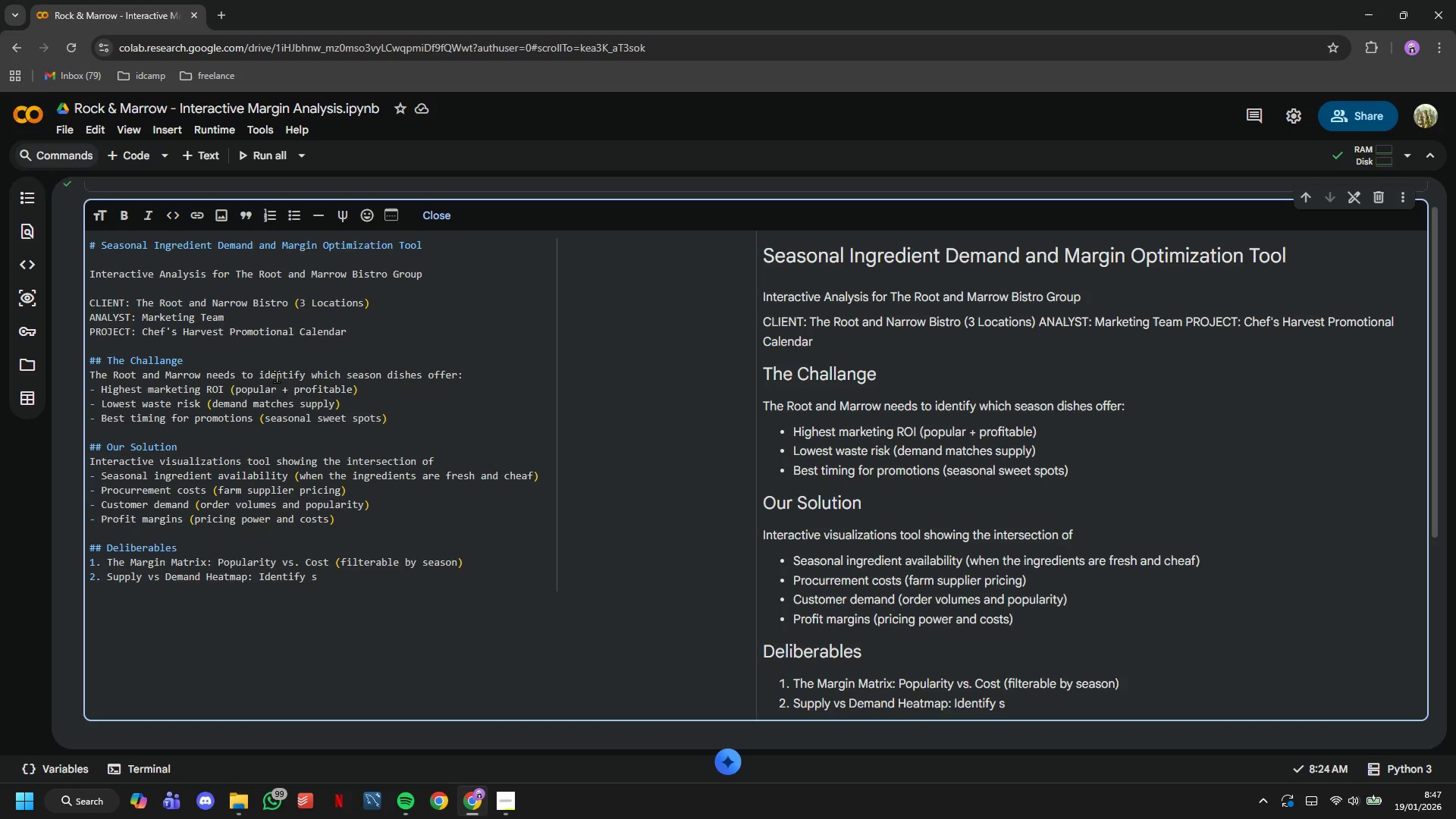 
wait(39.92)
 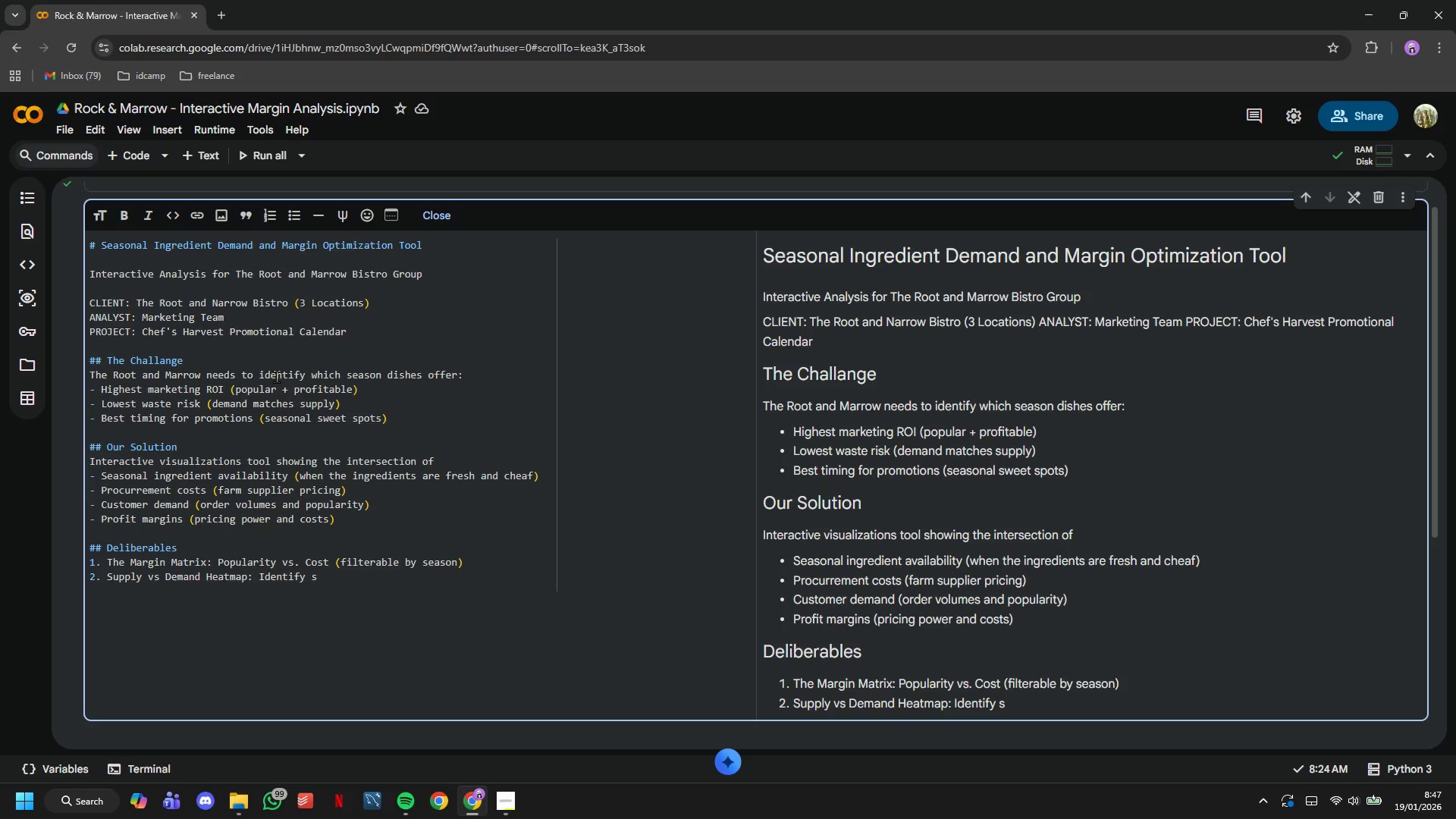 
type(e)
key(Backspace)
type(pila)
key(Backspace)
key(Backspace)
key(Backspace)
type(oilage )
 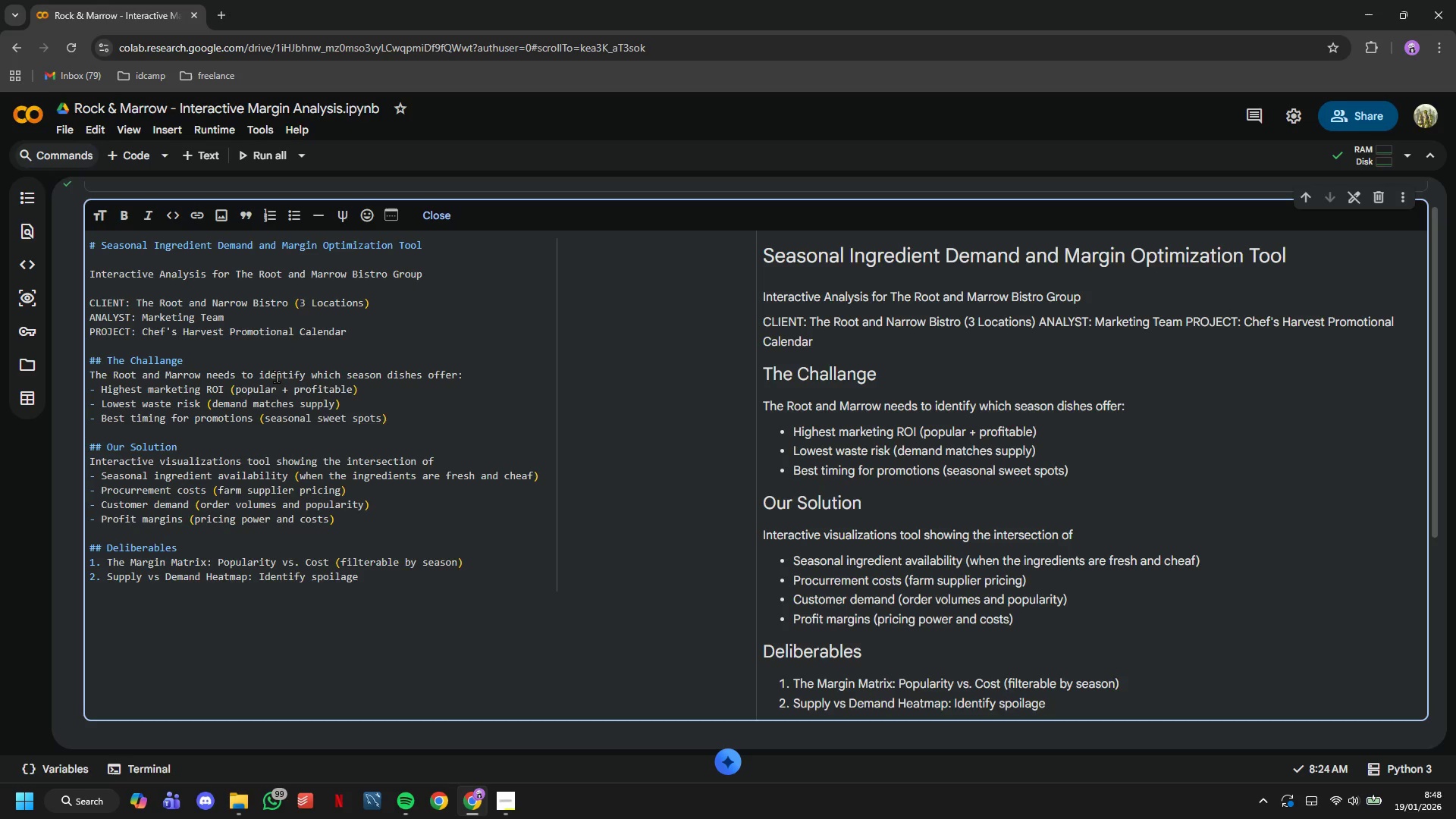 
type(risks)
 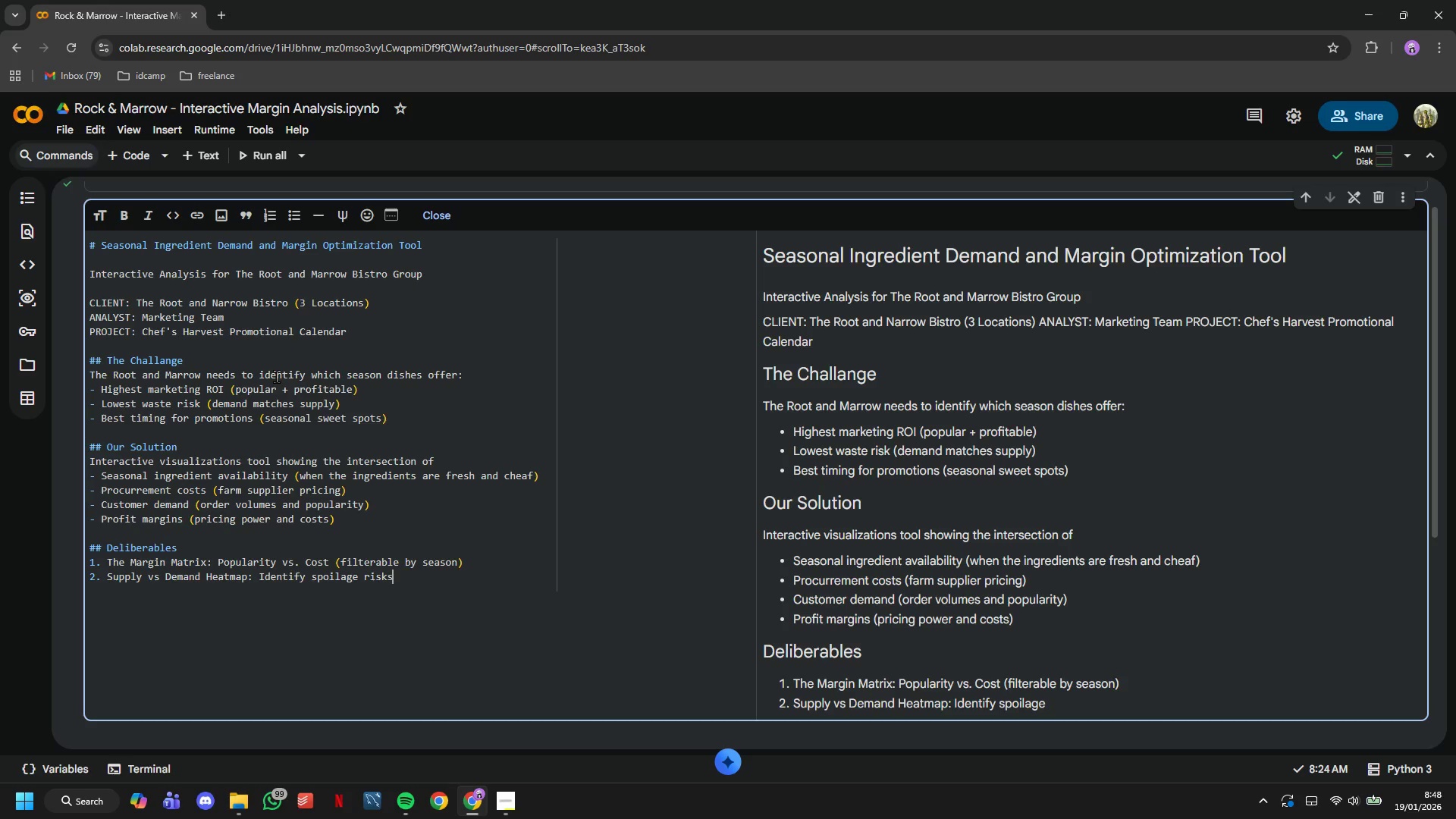 
key(Enter)
 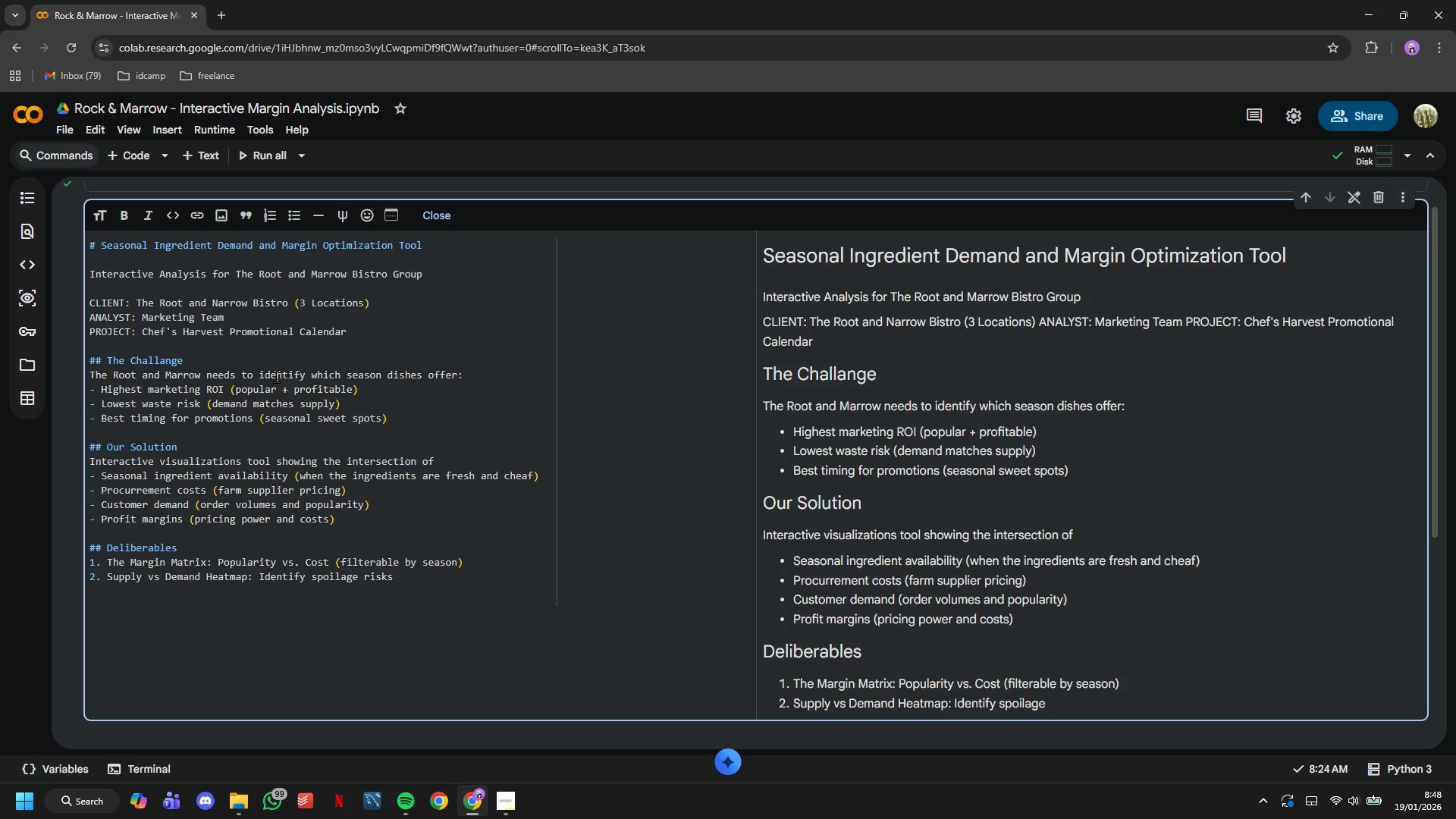 
key(3)
 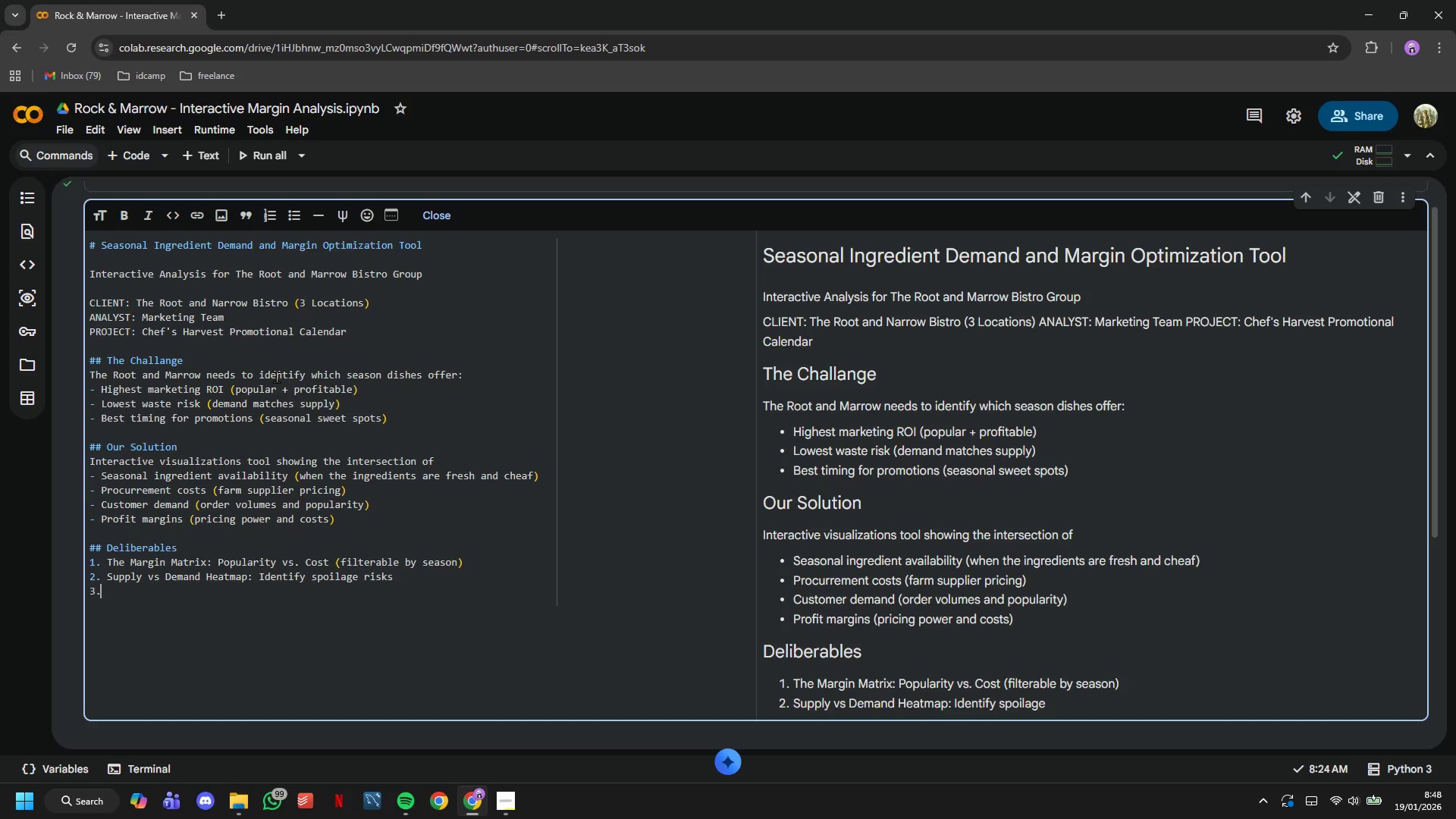 
key(Period)
 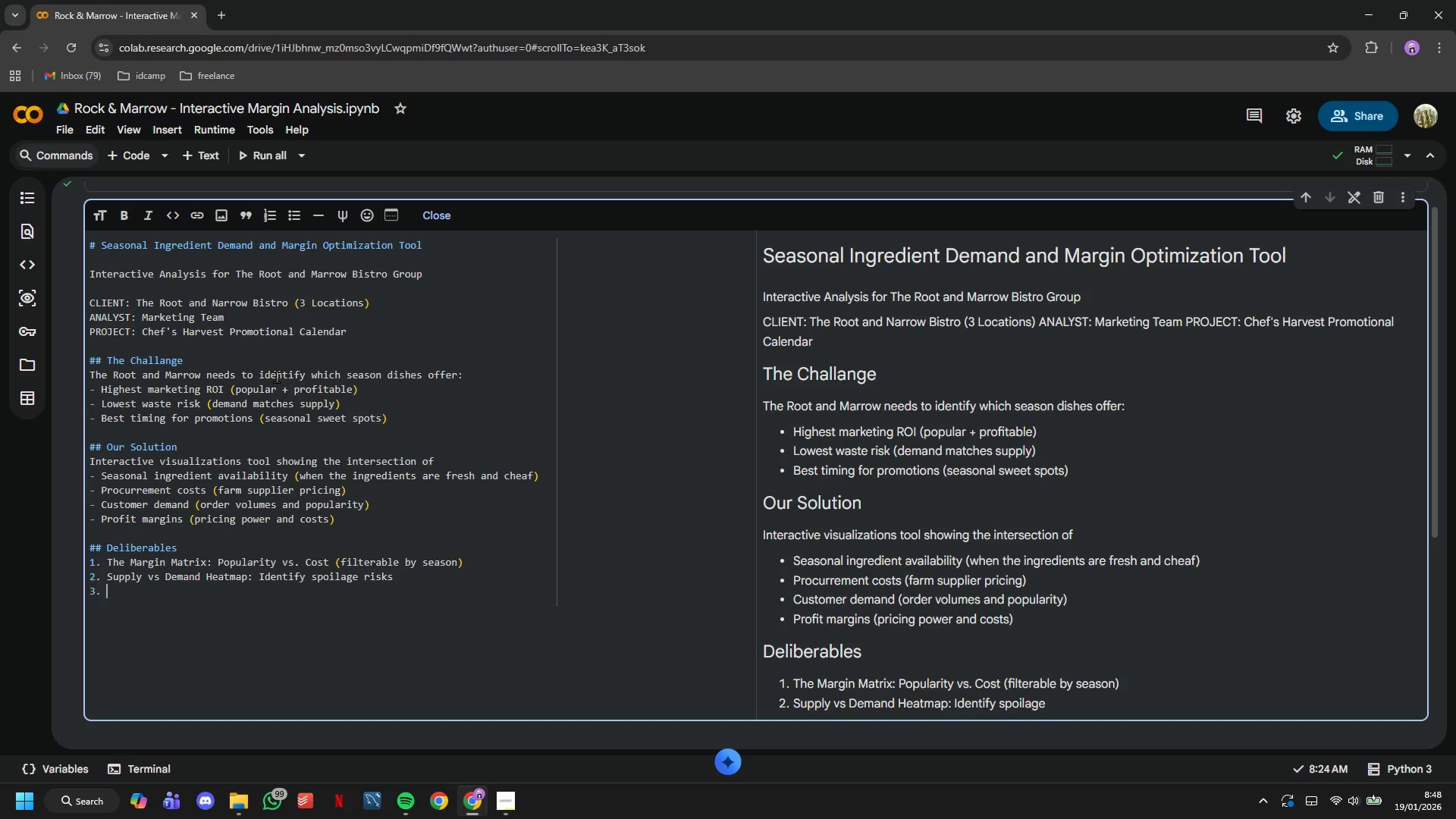 
key(Space)
 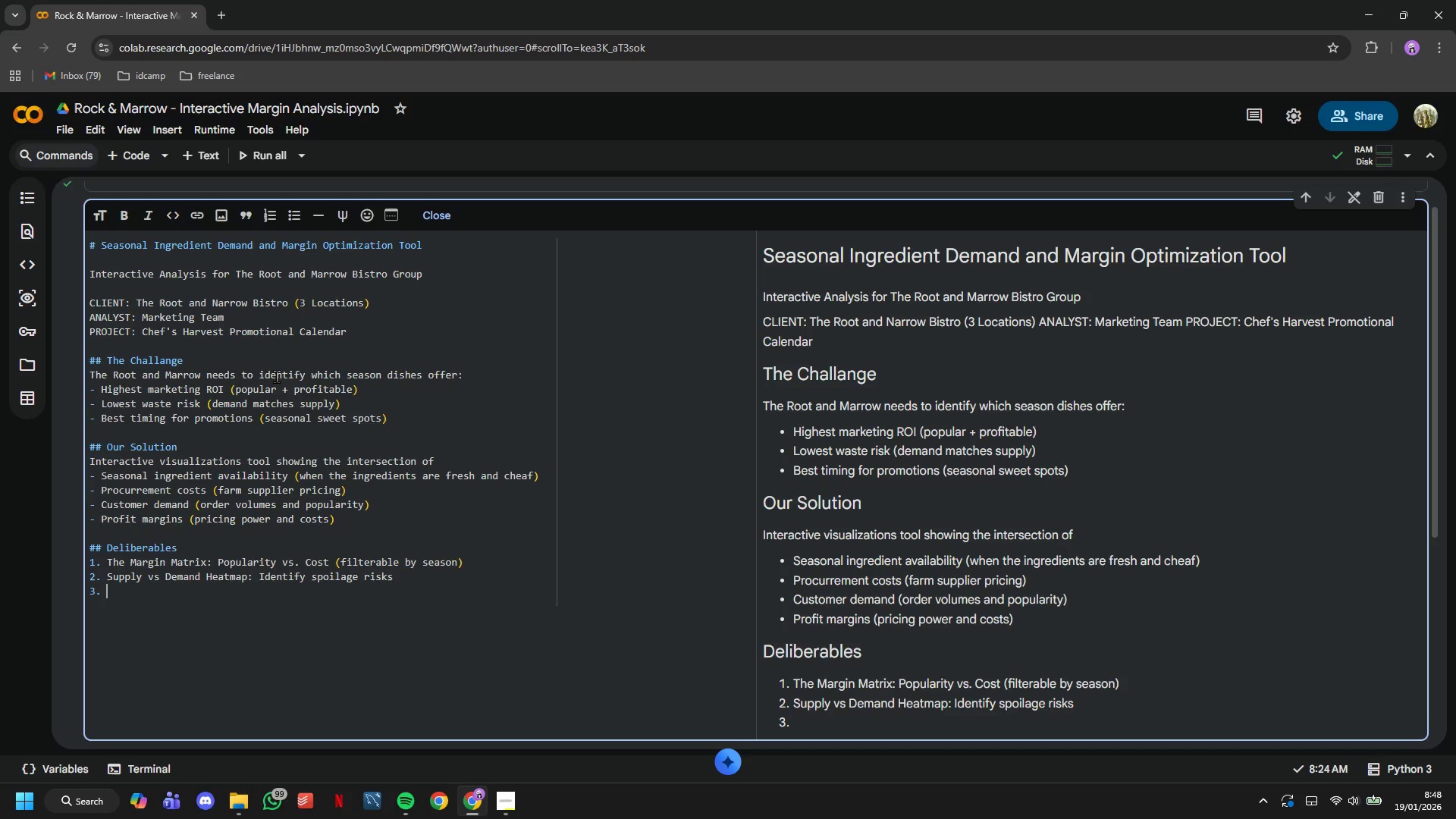 
wait(9.38)
 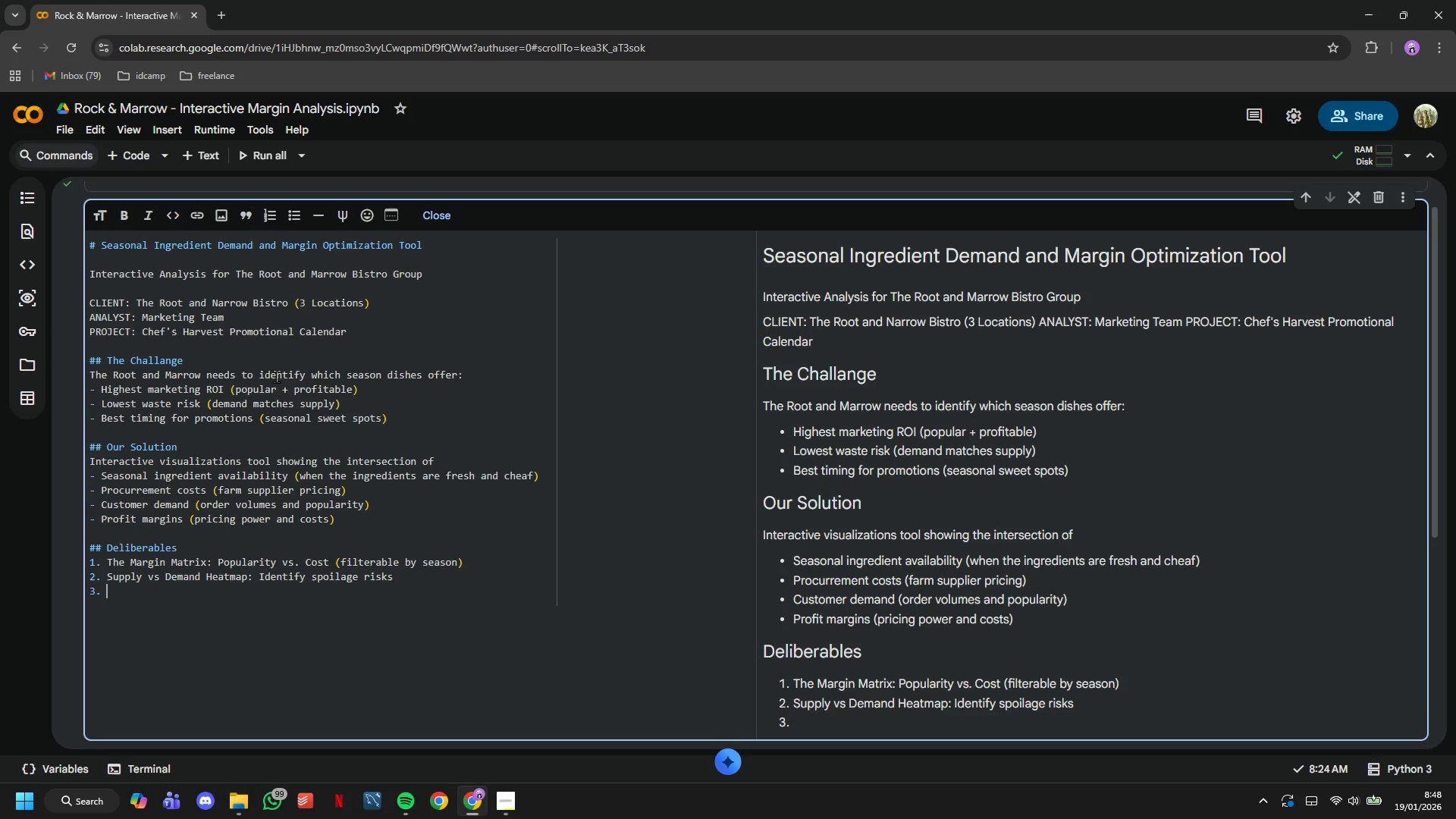 
type(Dynamic Price Sensitivity )
 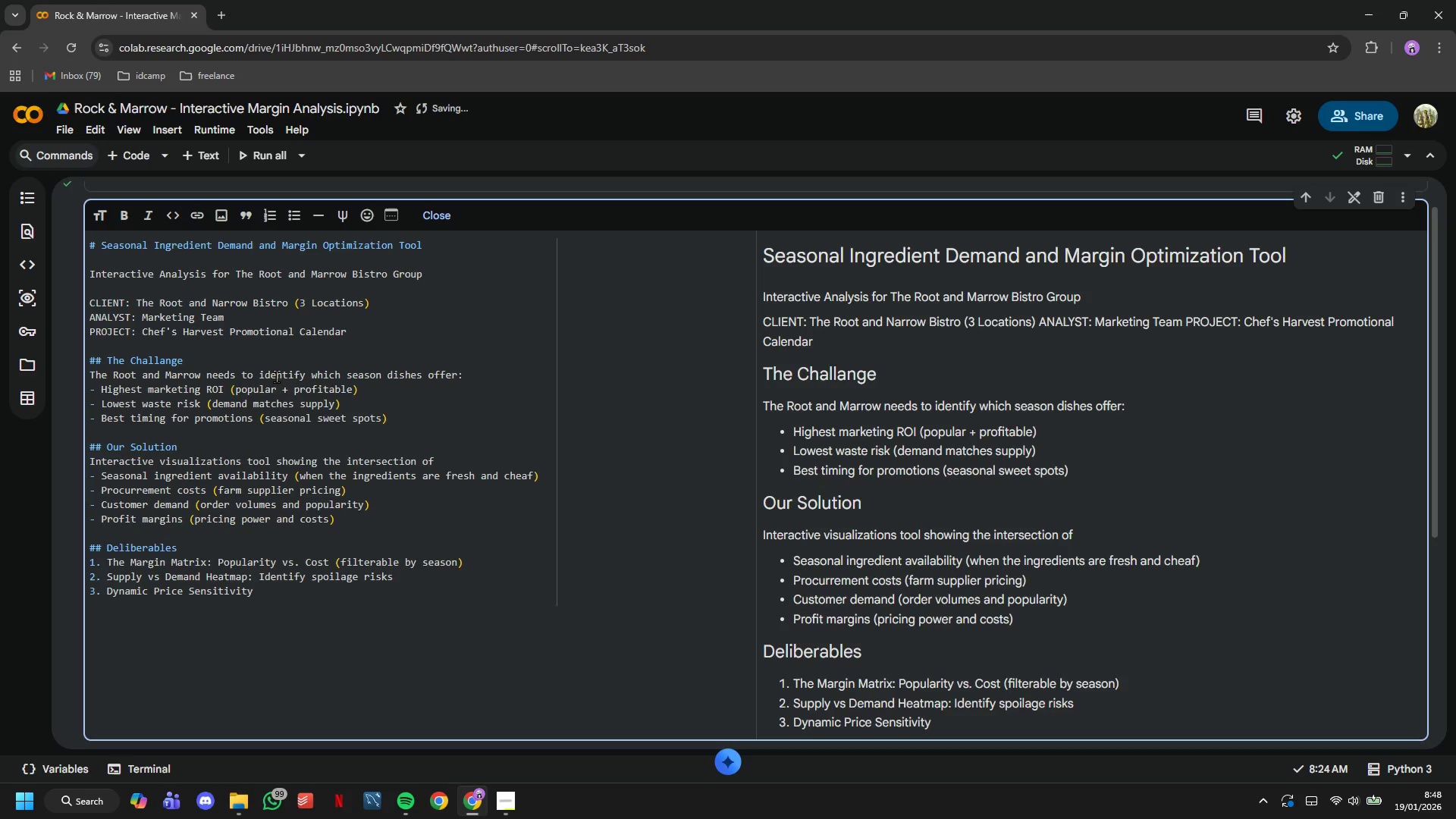 
type(: Sales Volume scenarios)
 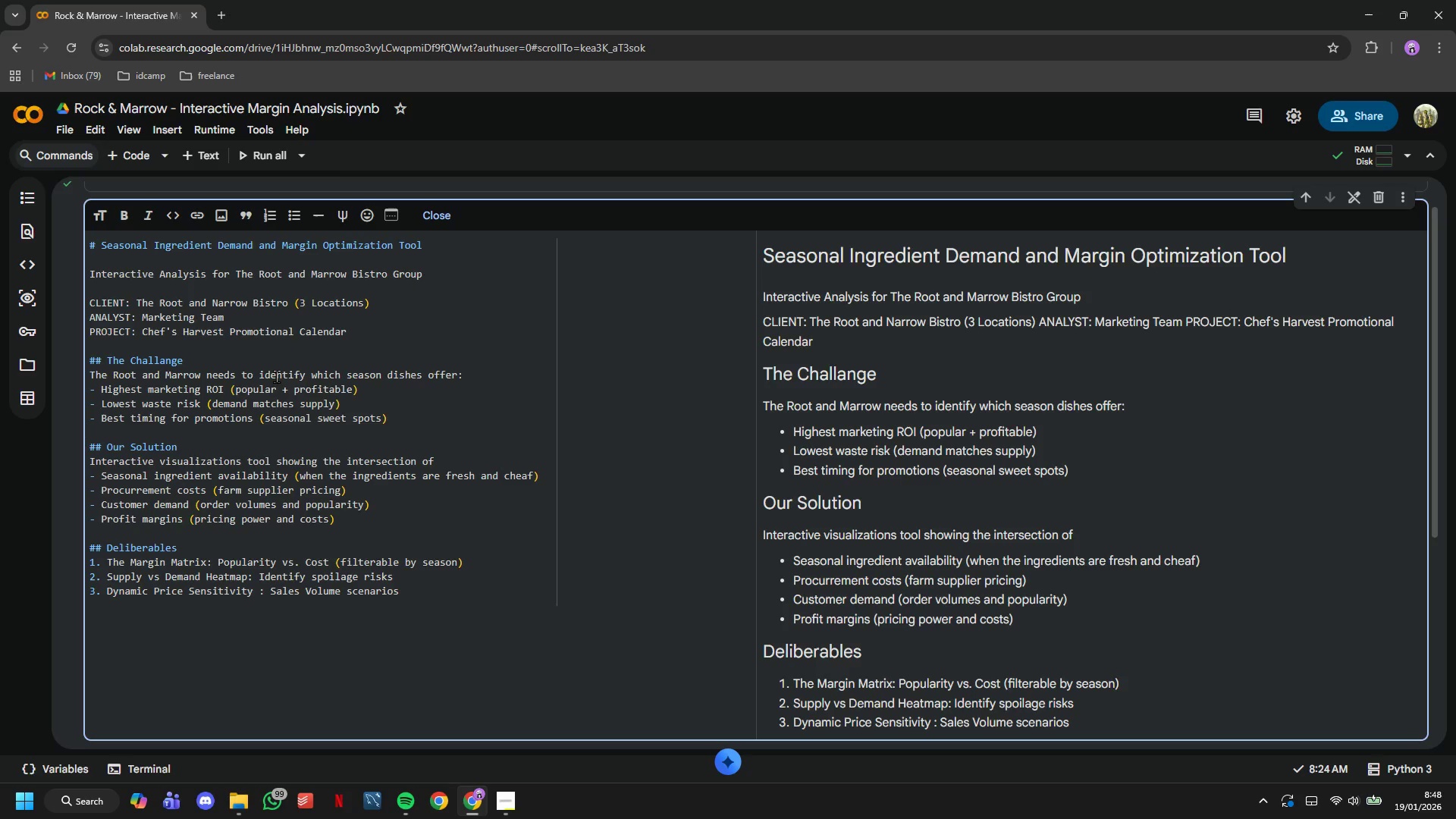 
wait(21.56)
 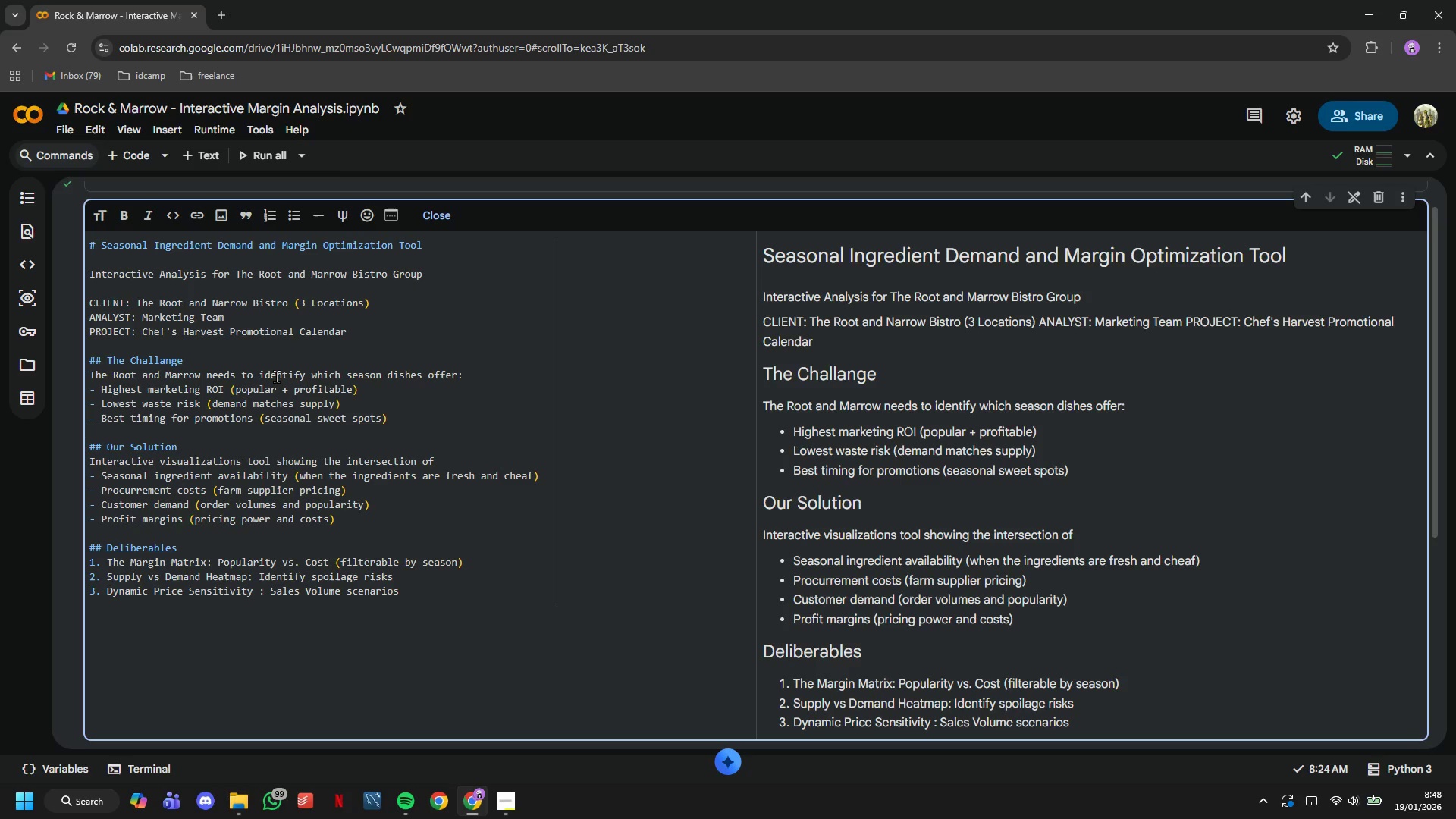 
key(Enter)
 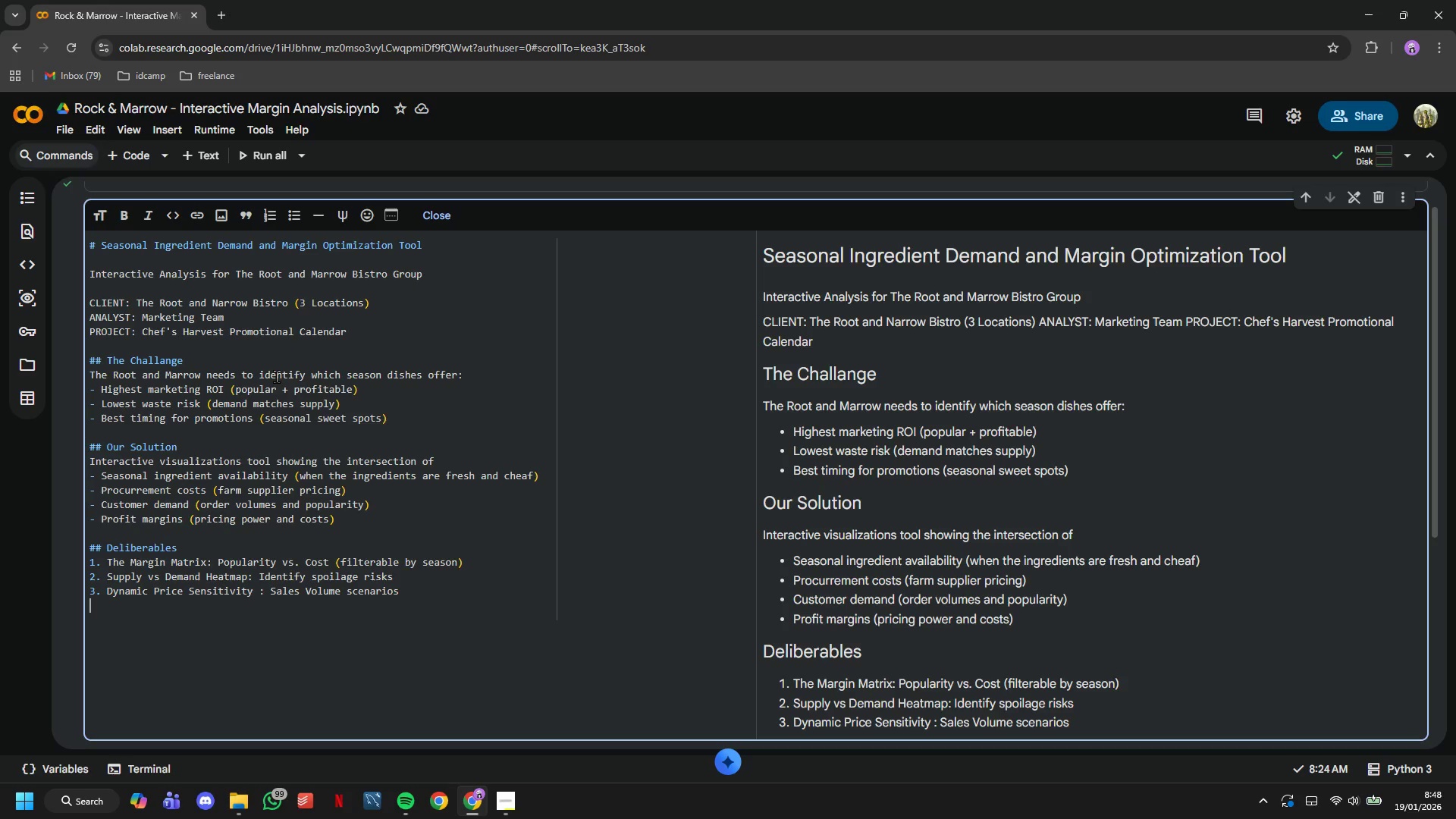 
wait(10.25)
 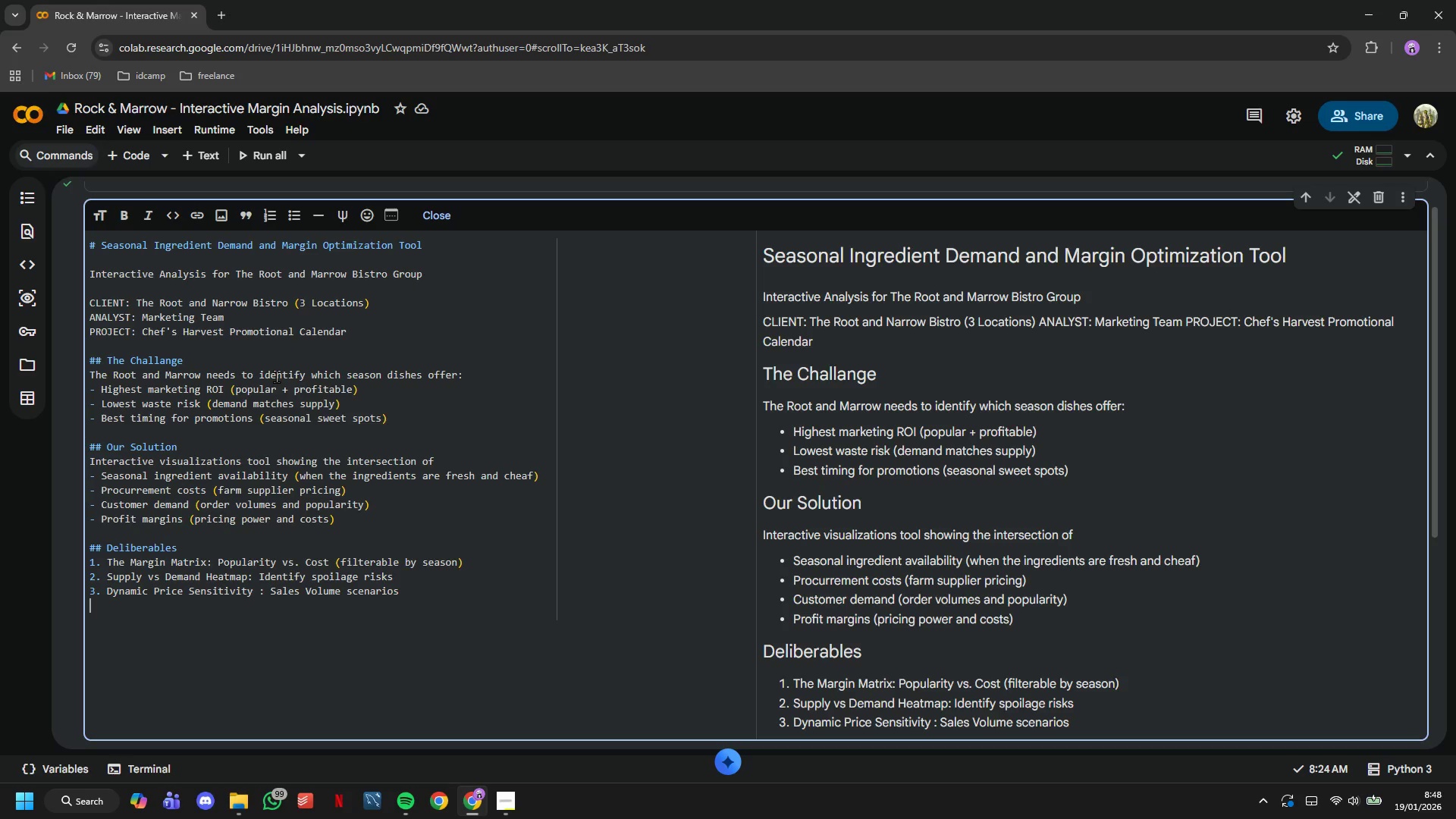 
hold_key(key=ArrowLeft, duration=0.97)
 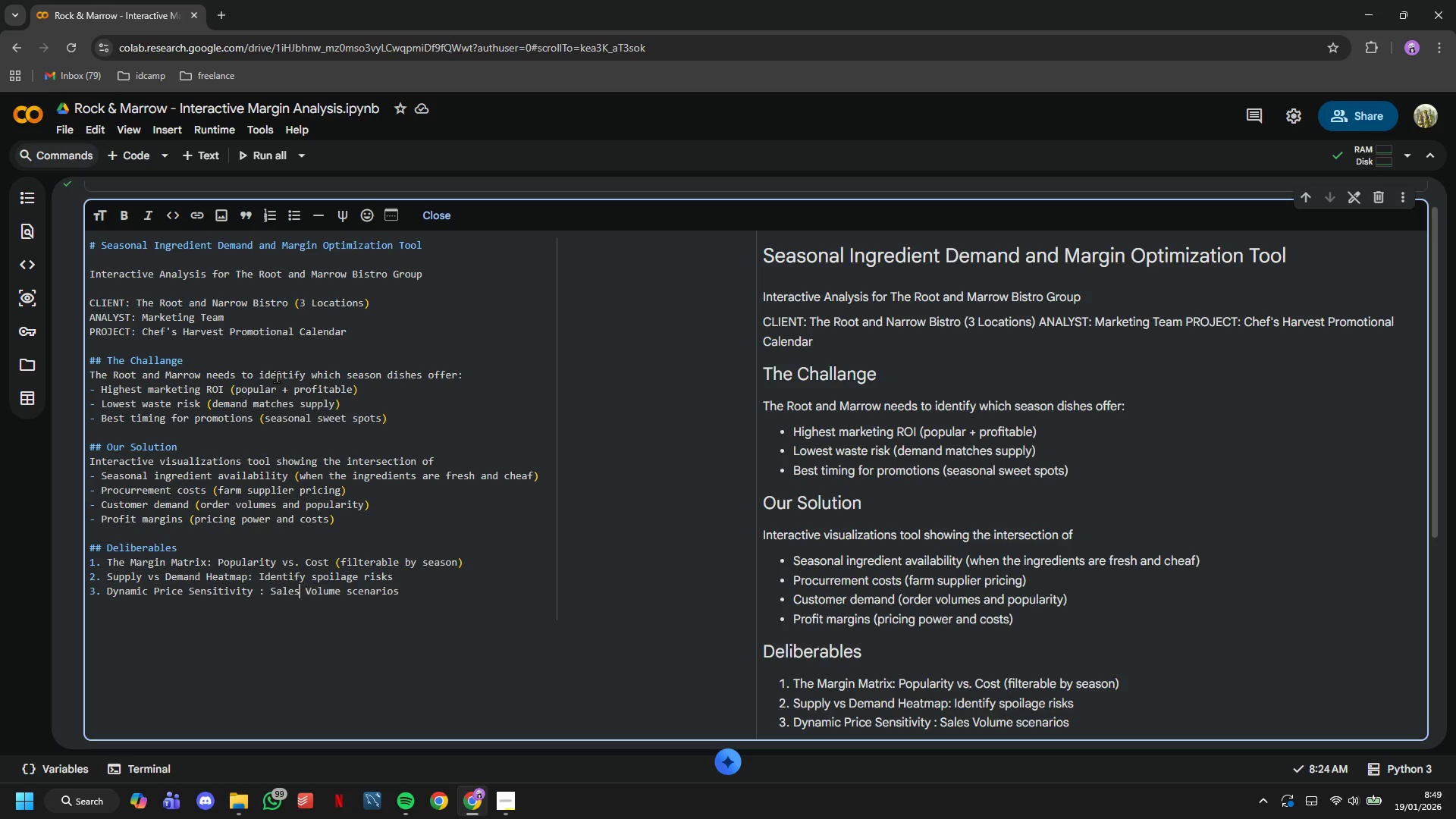 
key(ArrowLeft)
 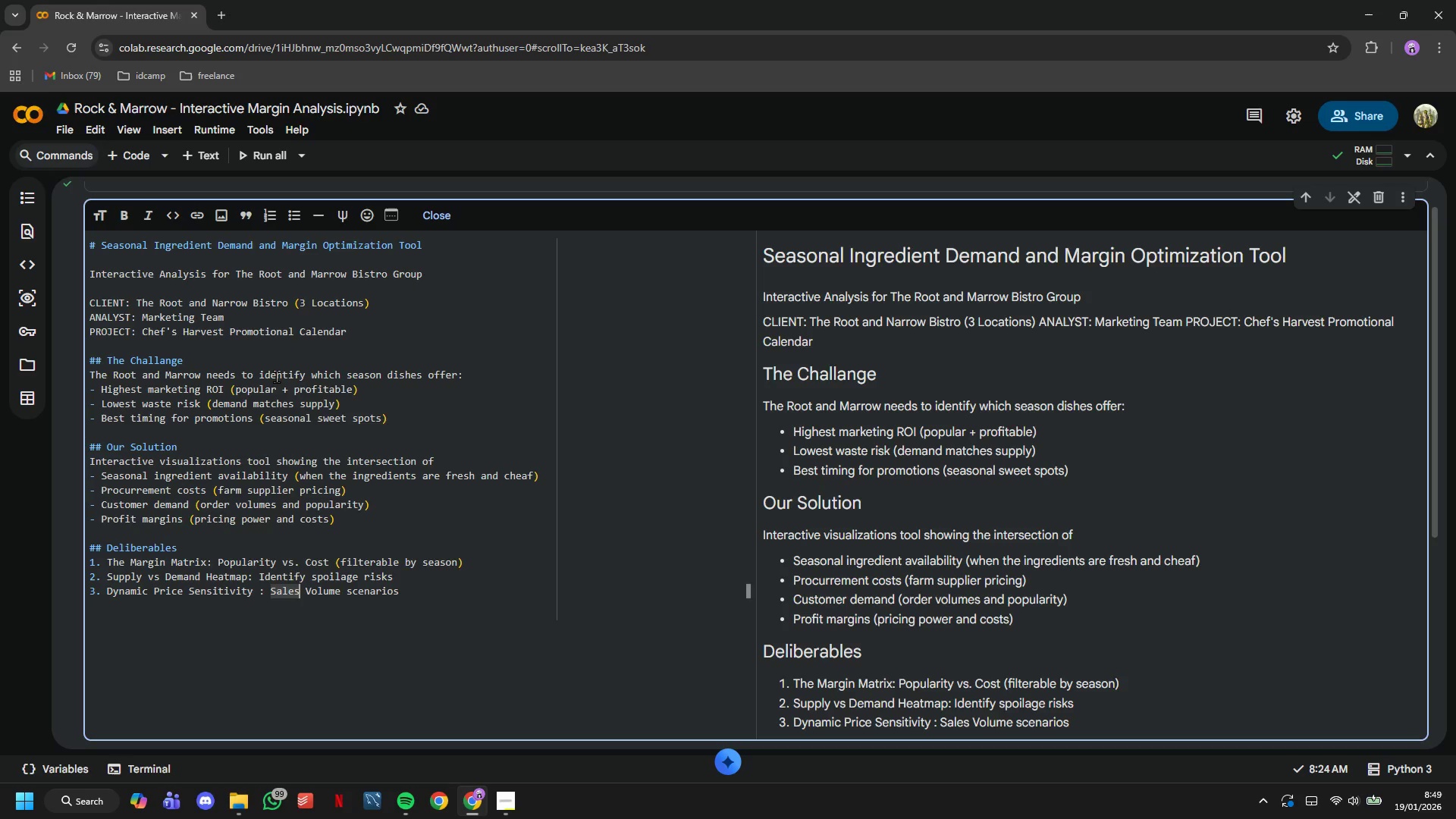 
key(ArrowRight)
 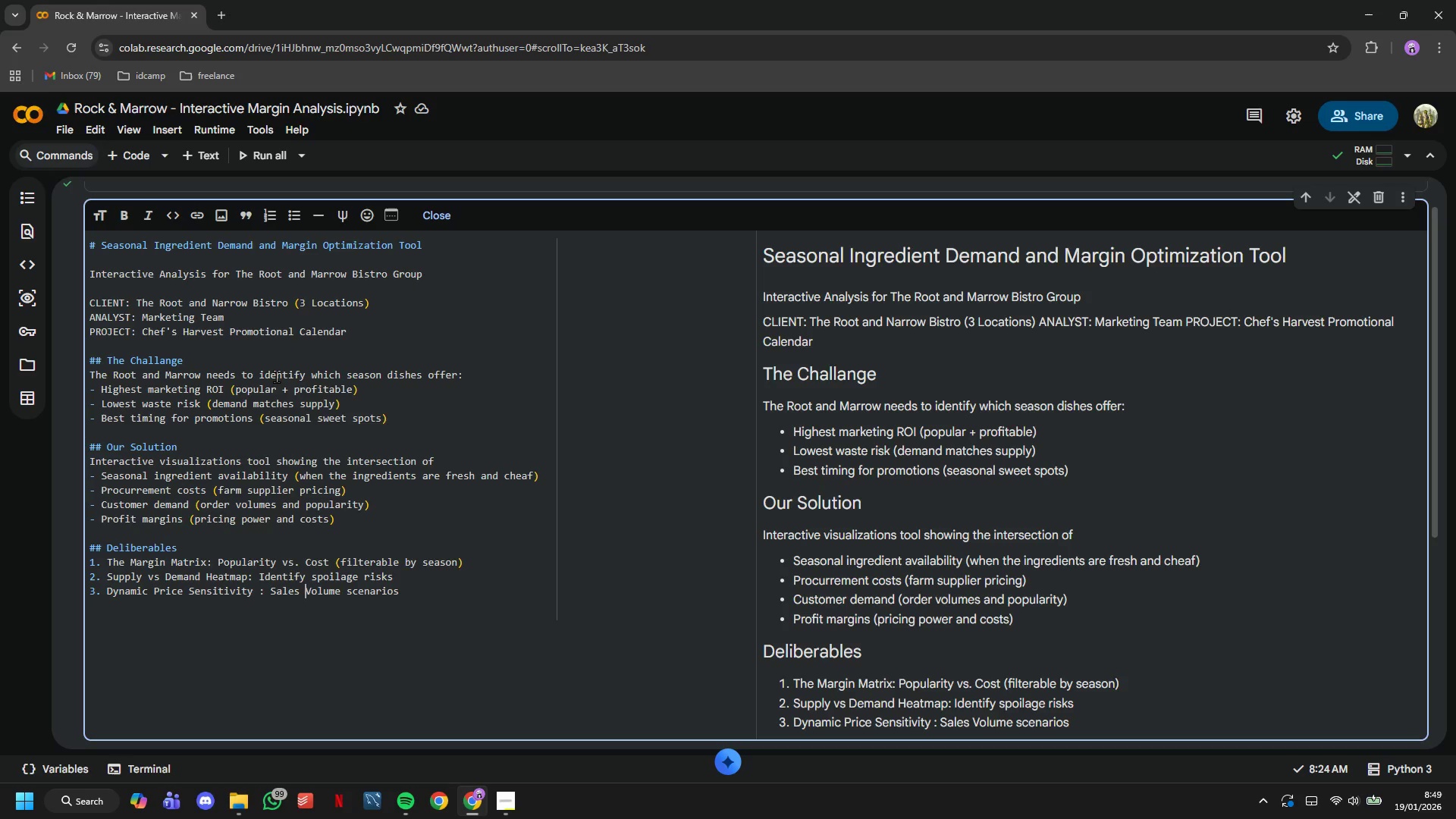 
key(ArrowRight)
 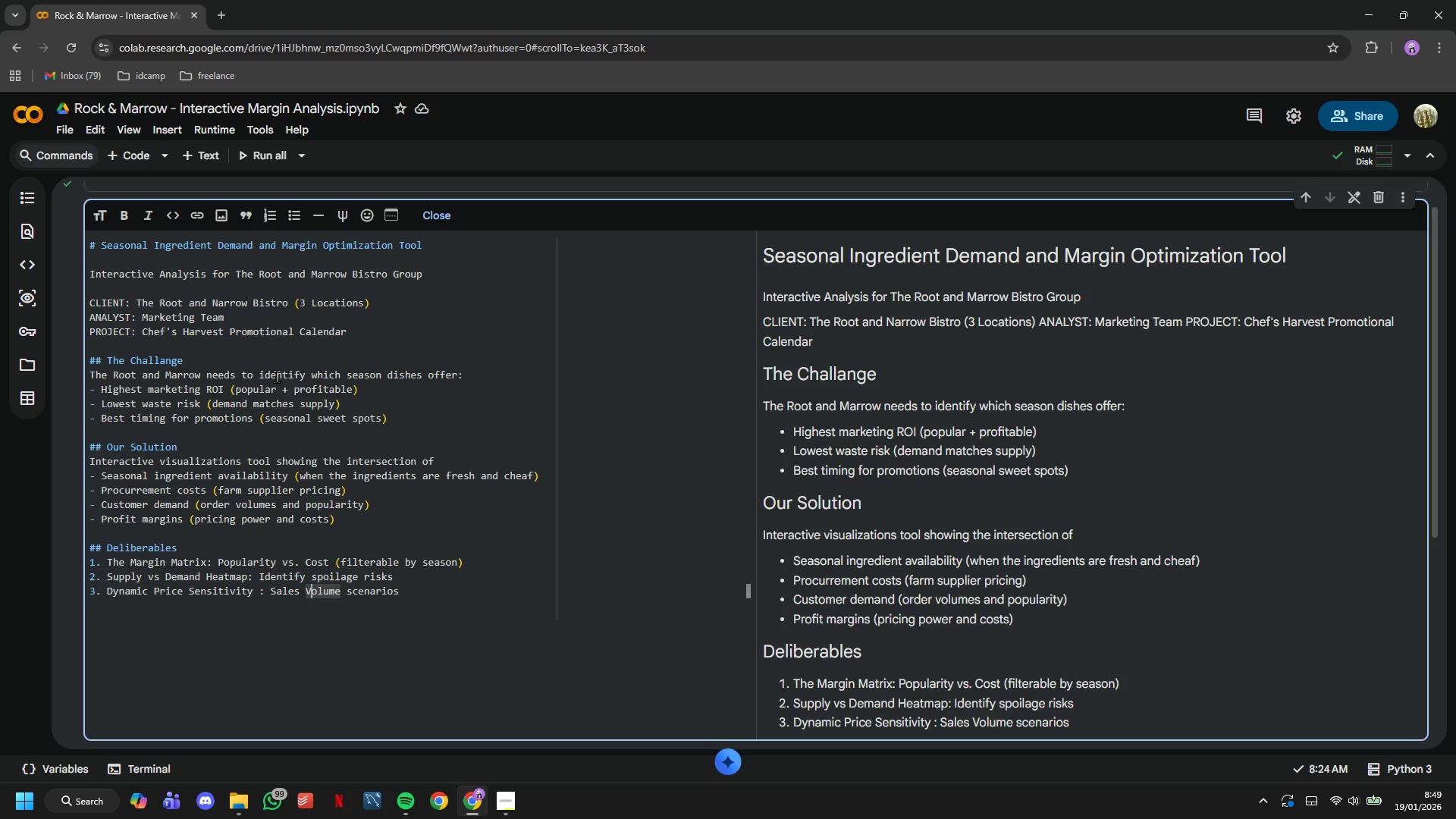 
key(Backspace)
 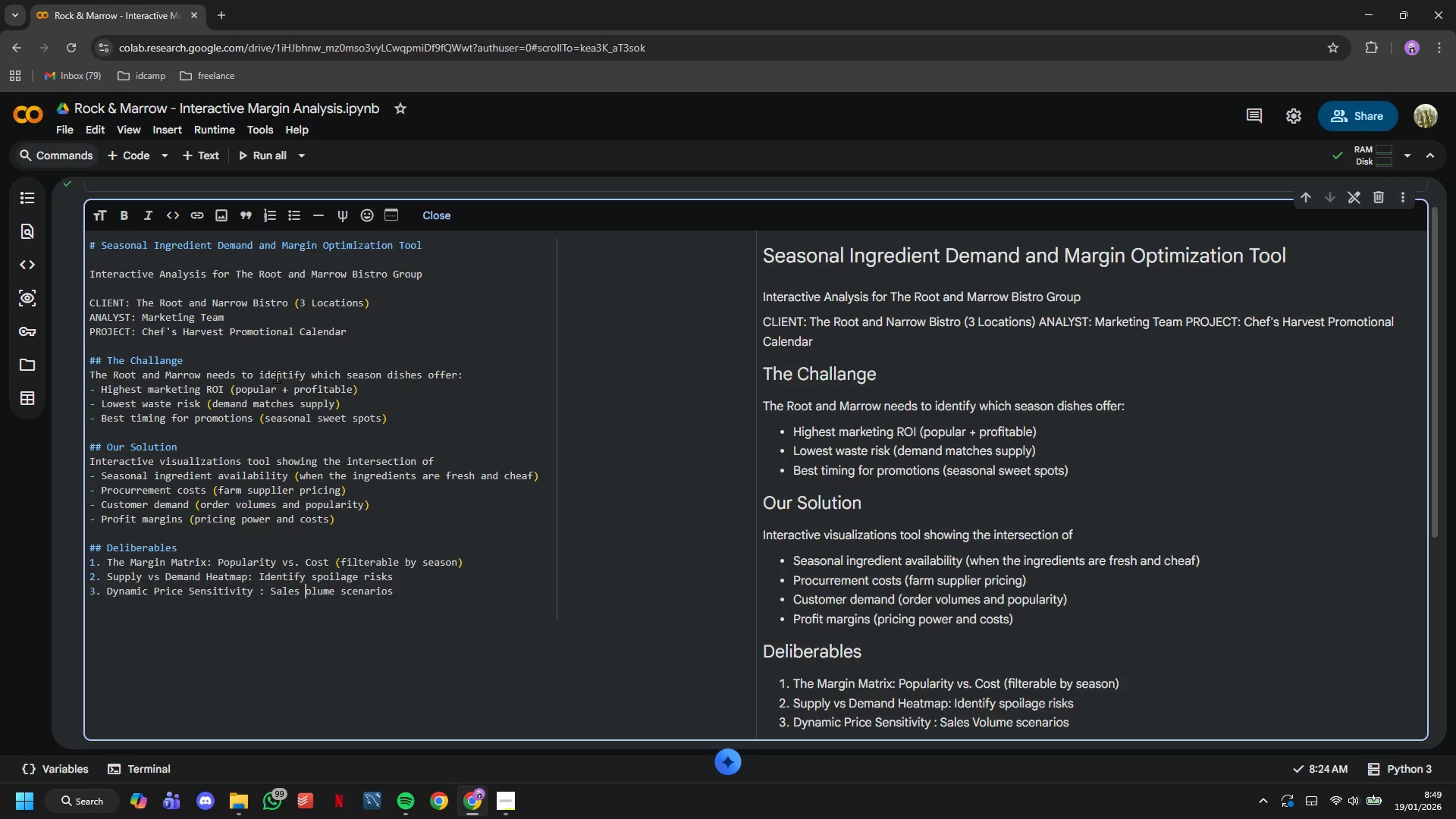 
key(V)
 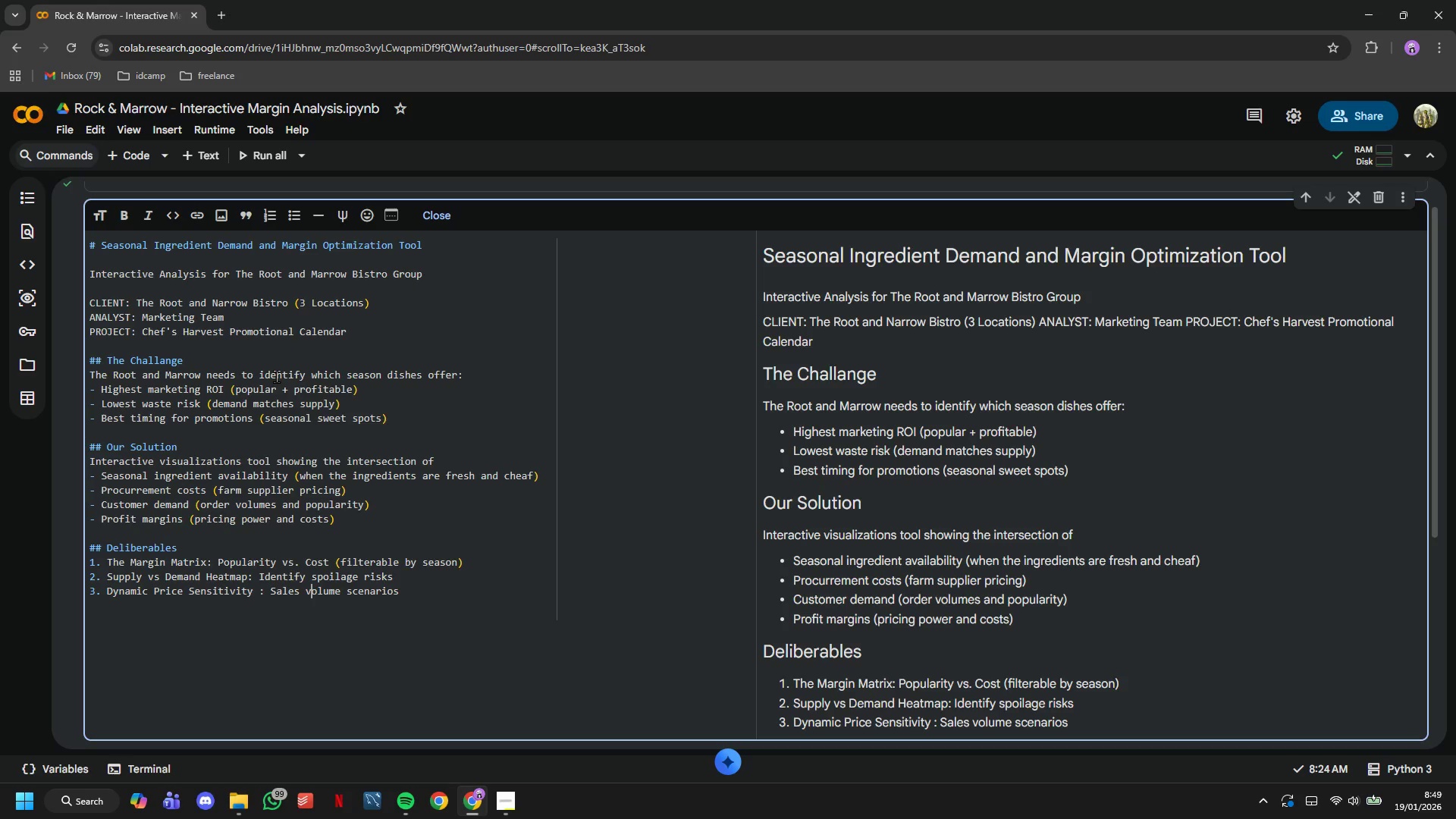 
wait(7.02)
 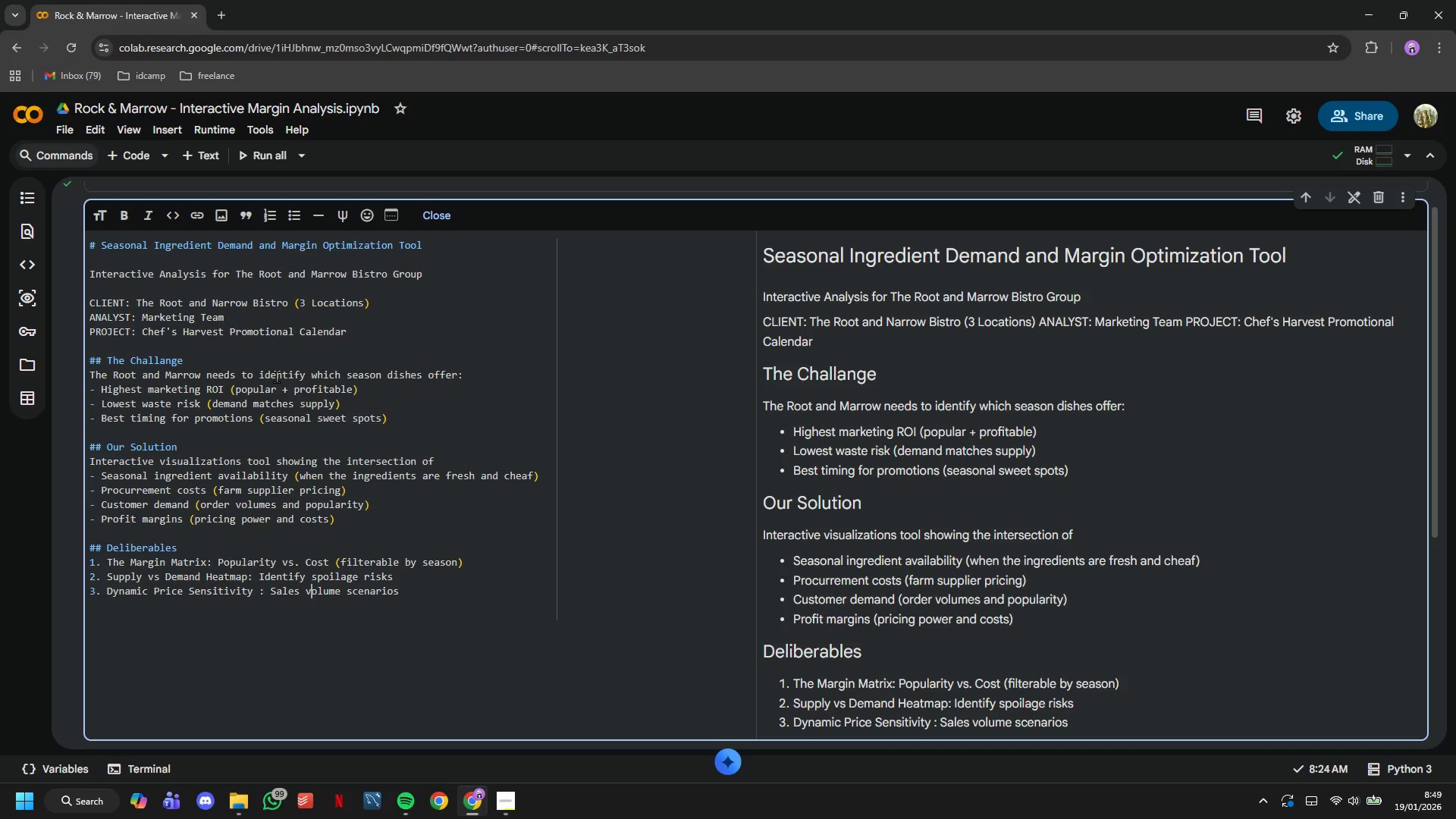 
hold_key(key=ArrowRight, duration=0.67)
 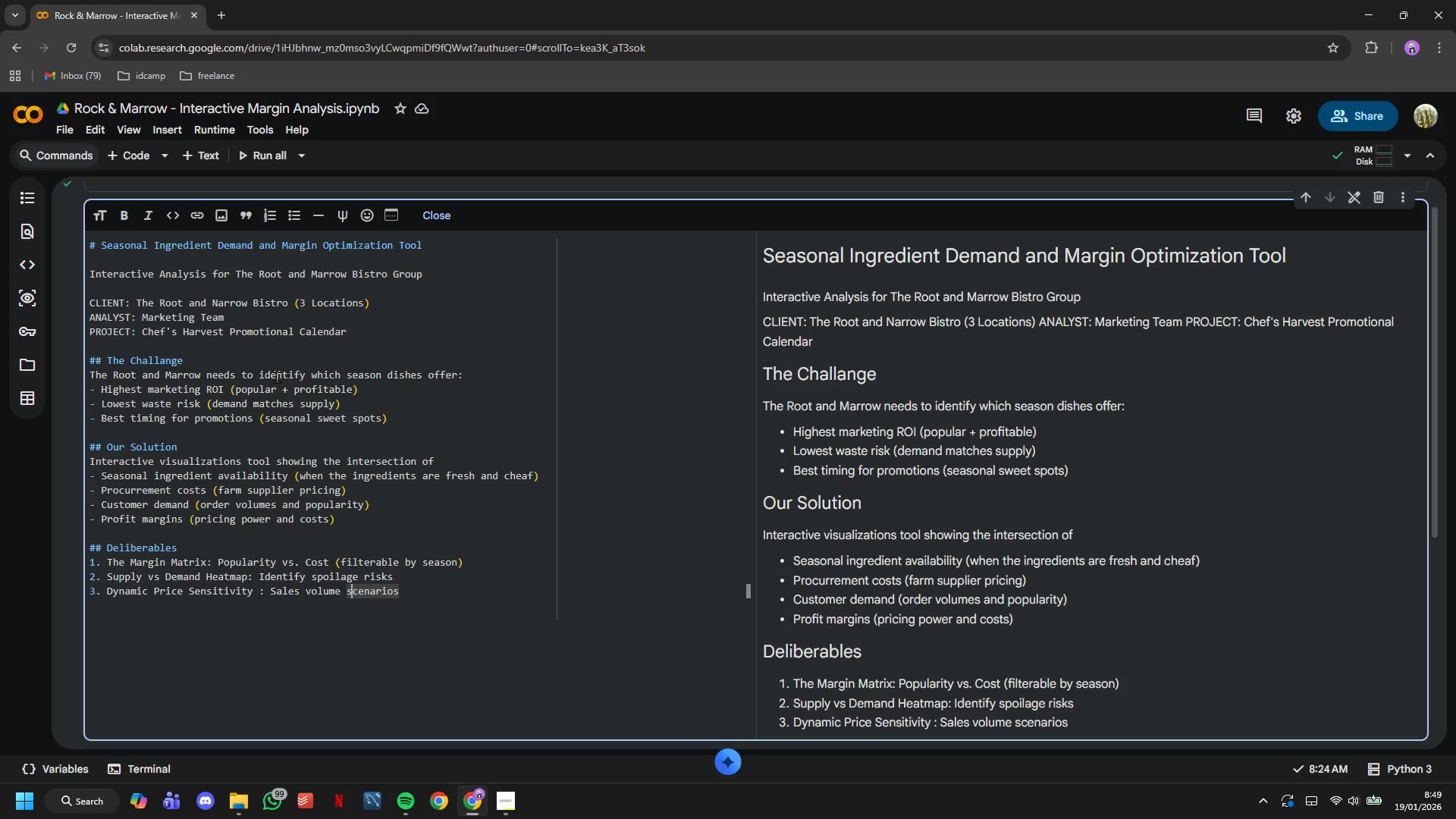 
wait(22.25)
 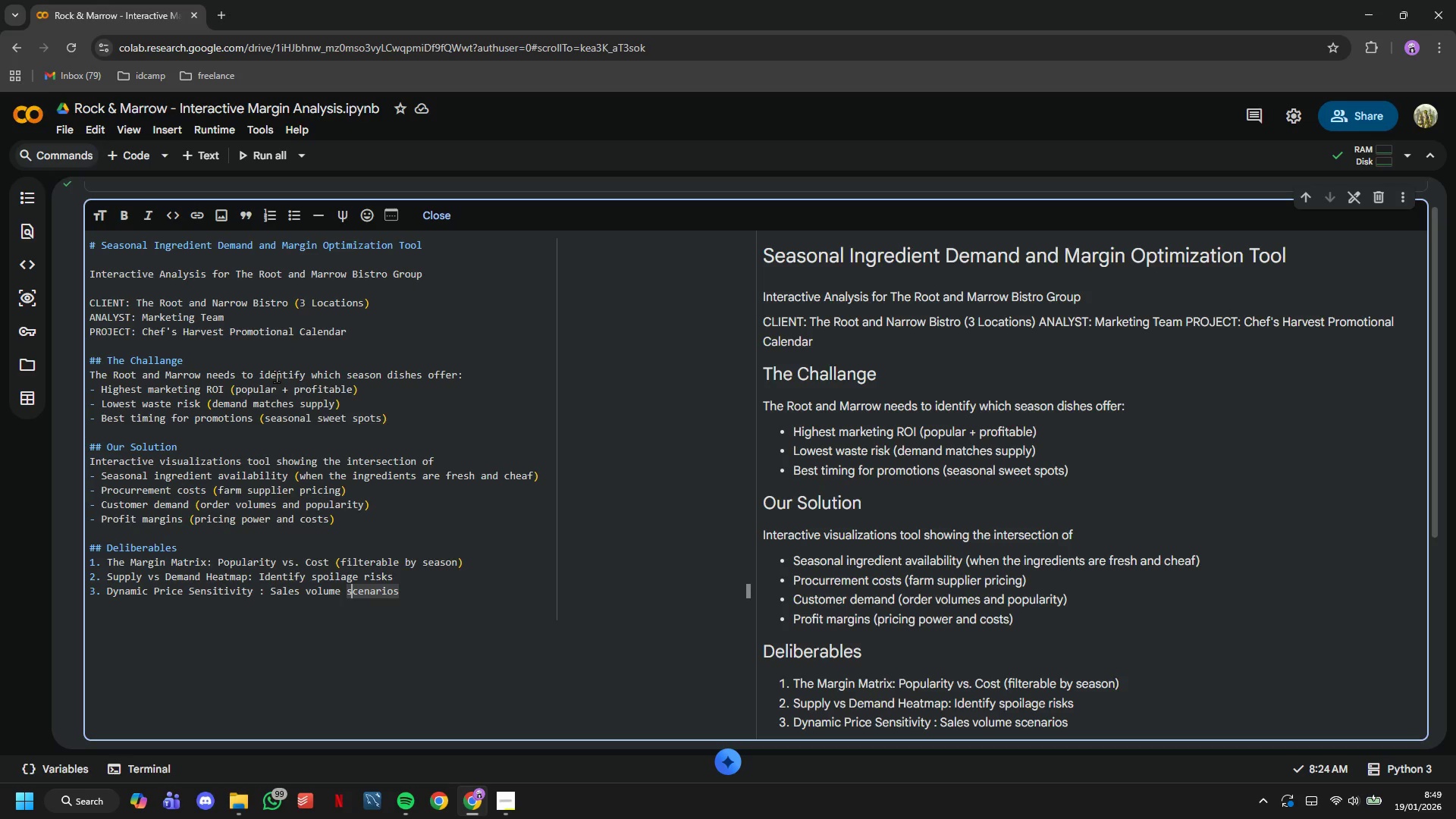 
key(ArrowRight)
 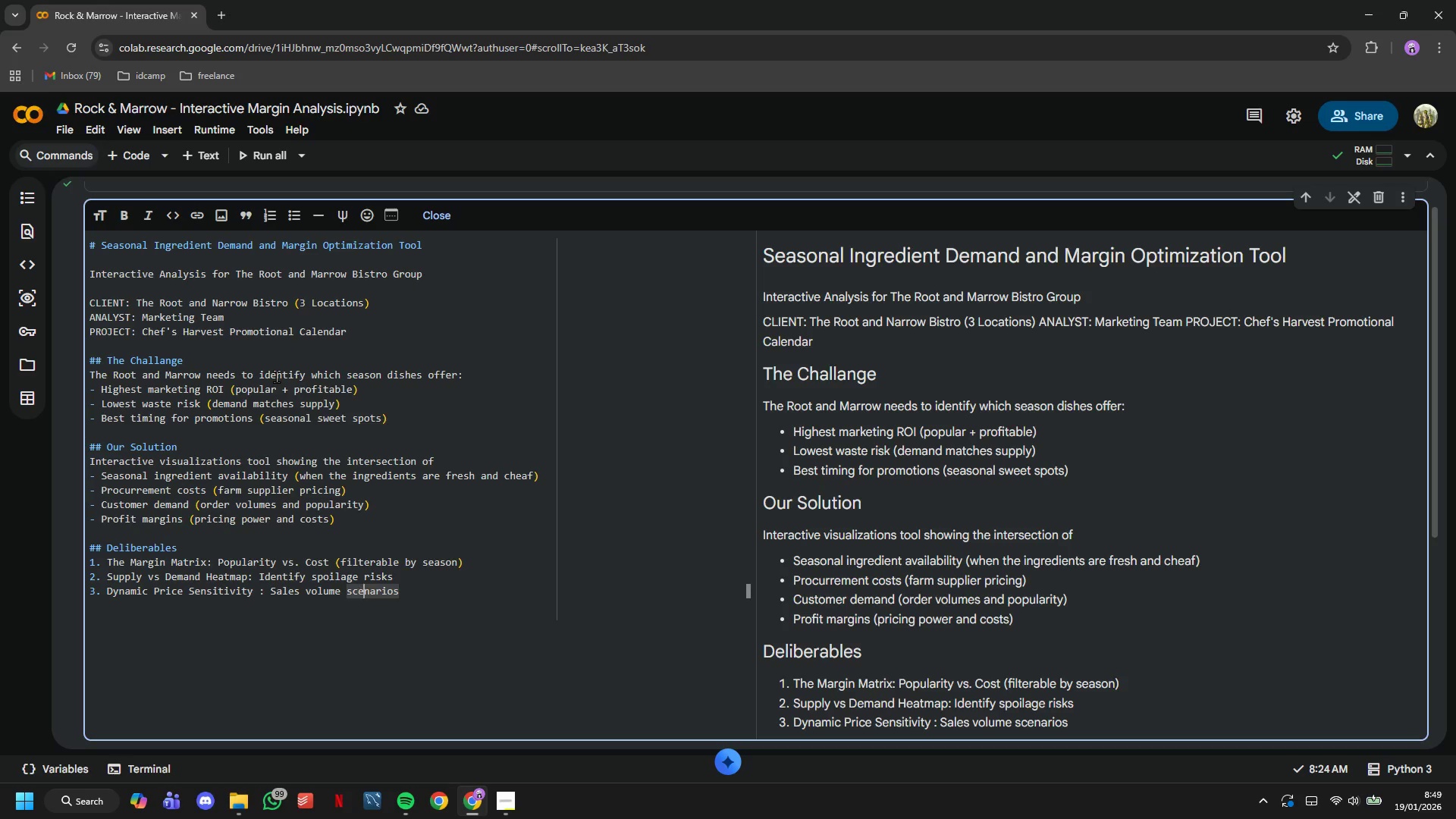 
key(ArrowRight)
 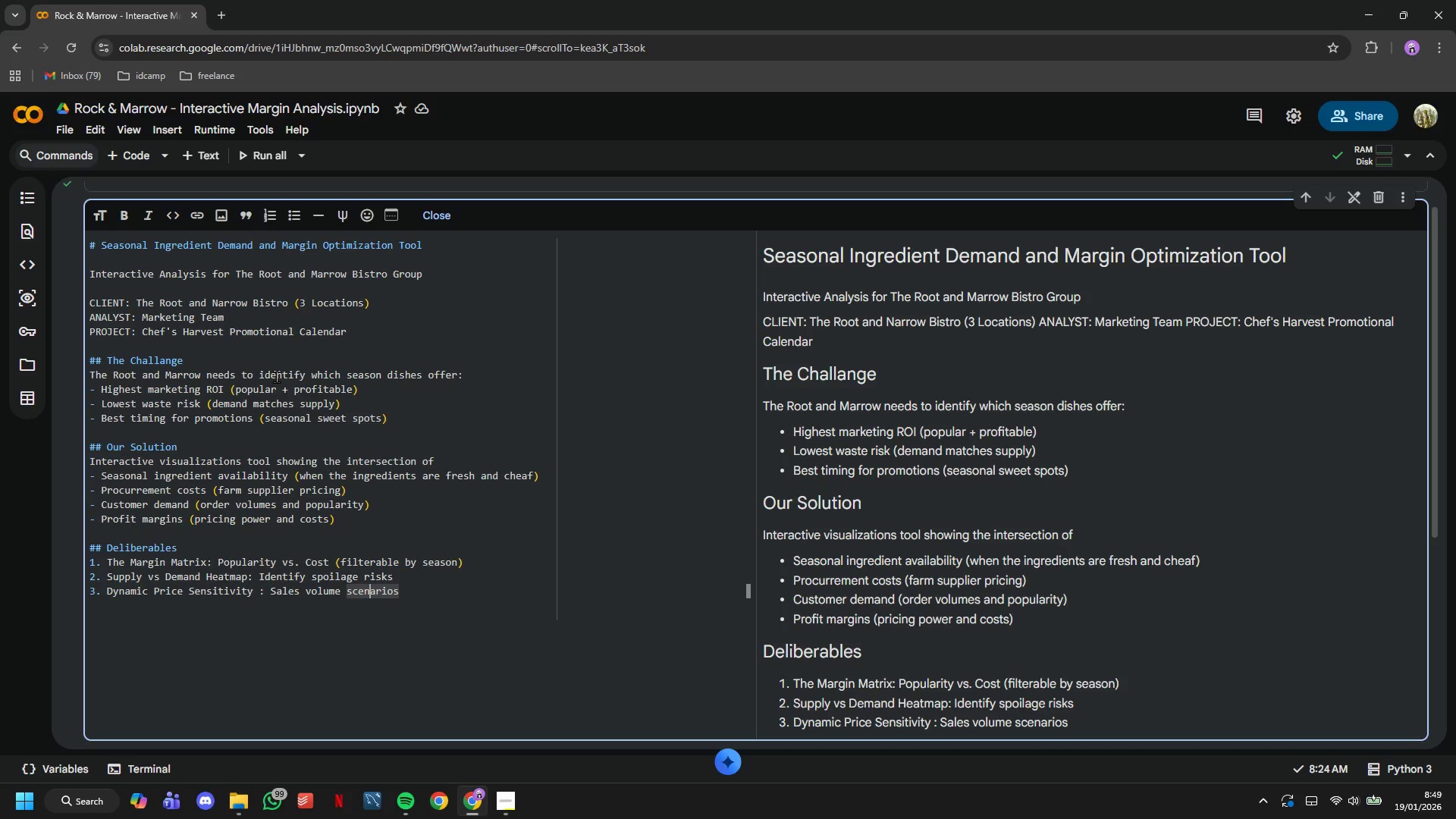 
key(ArrowRight)
 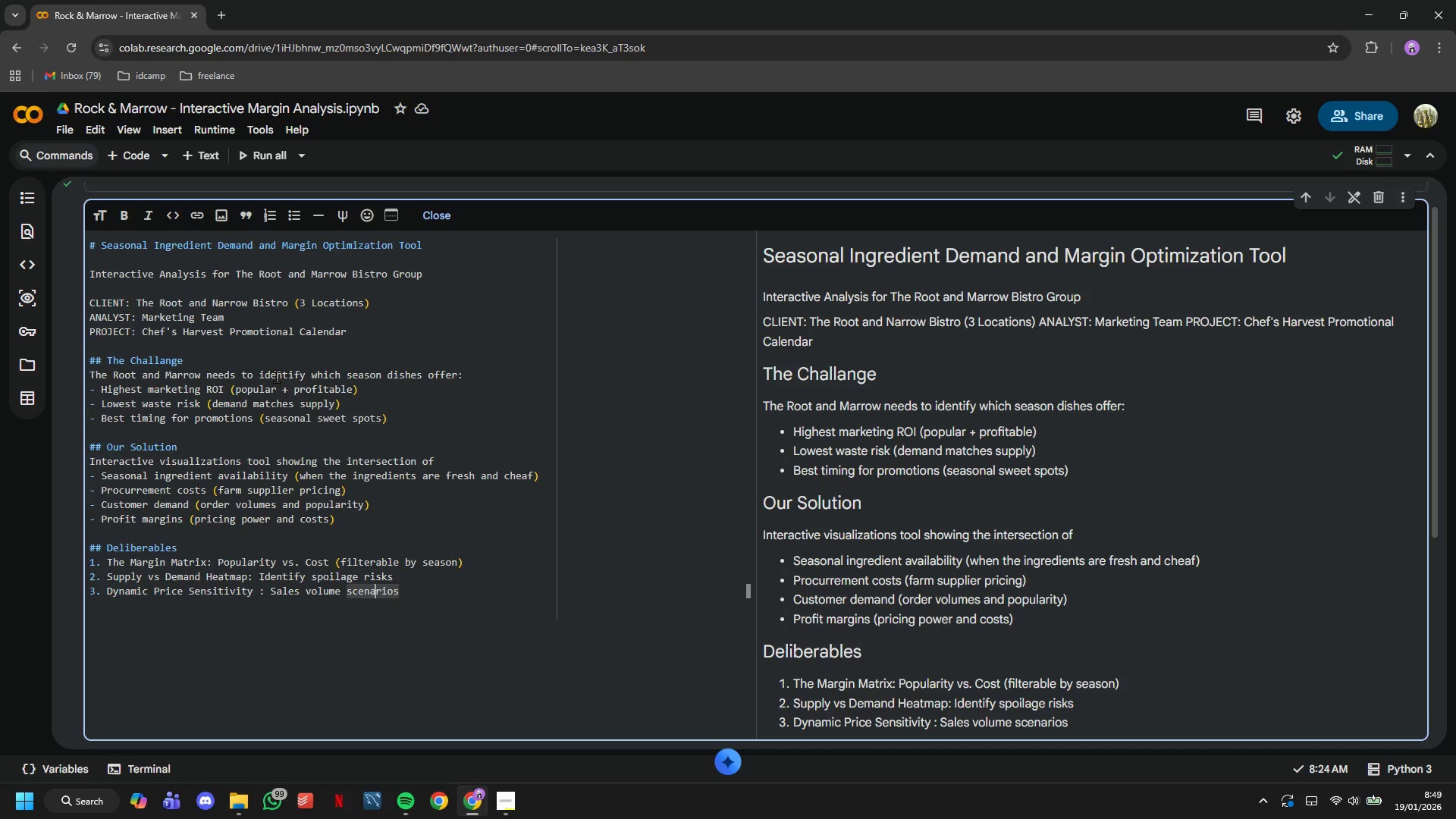 
key(ArrowRight)
 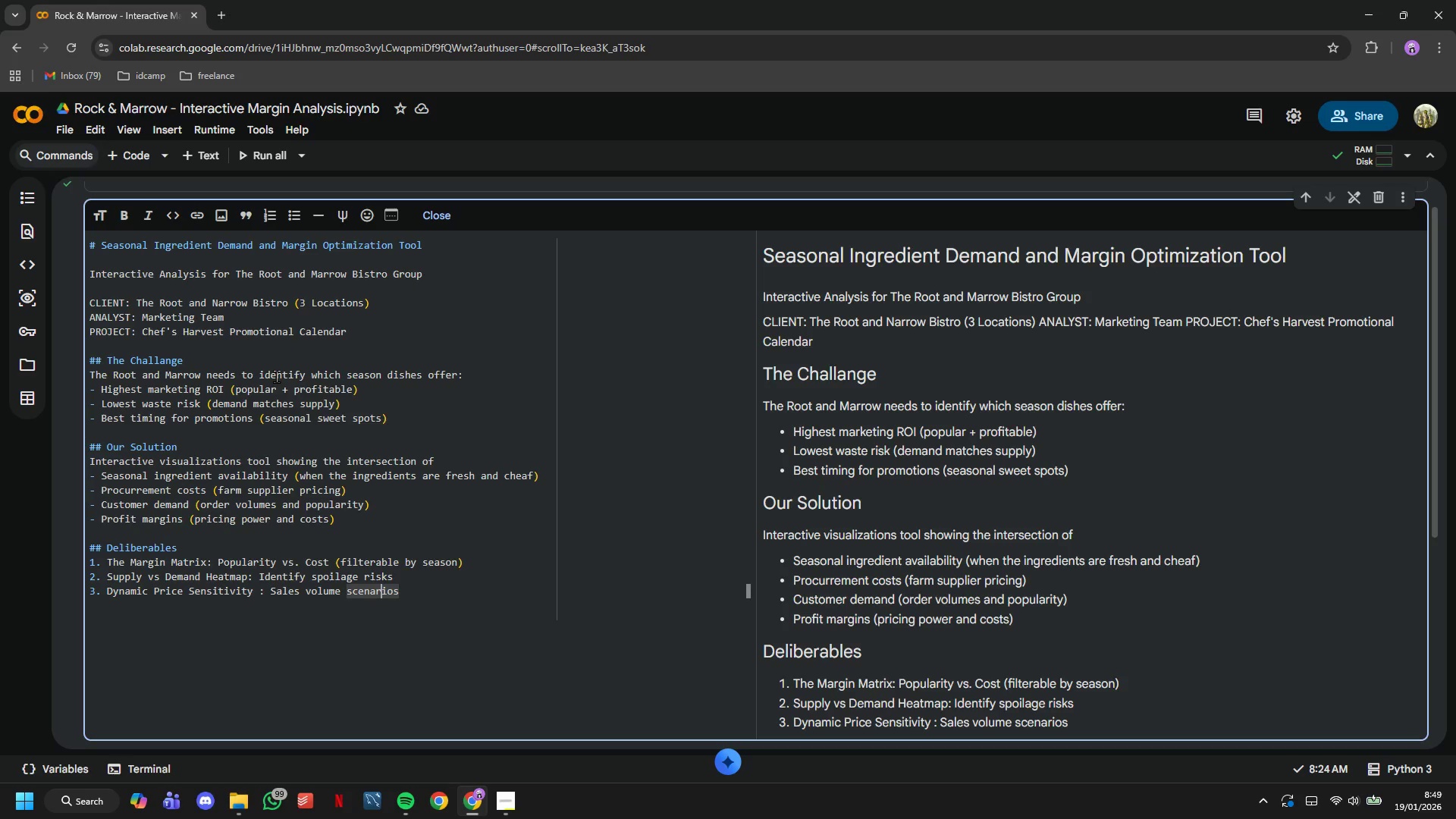 
key(ArrowRight)
 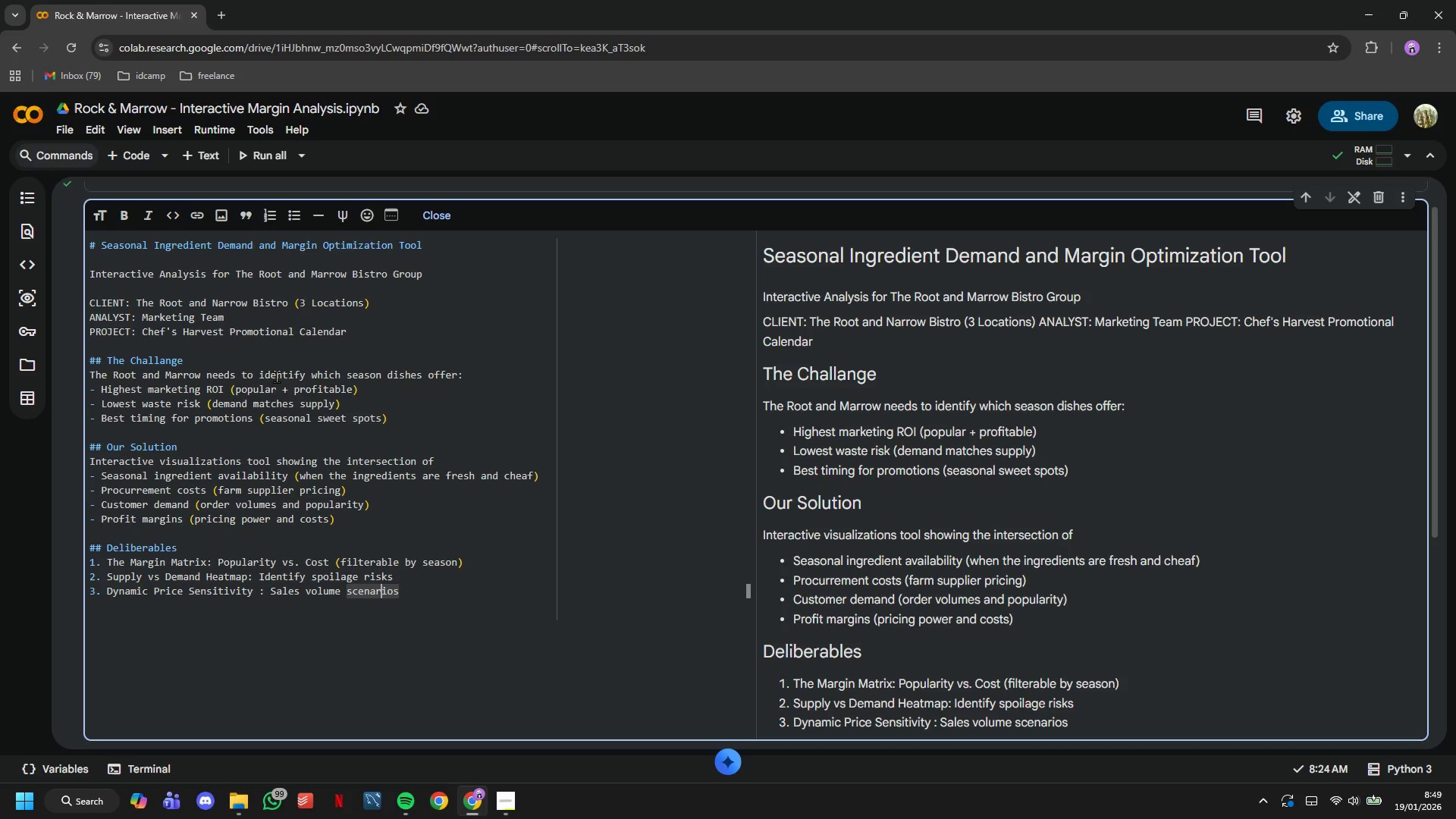 
key(ArrowRight)
 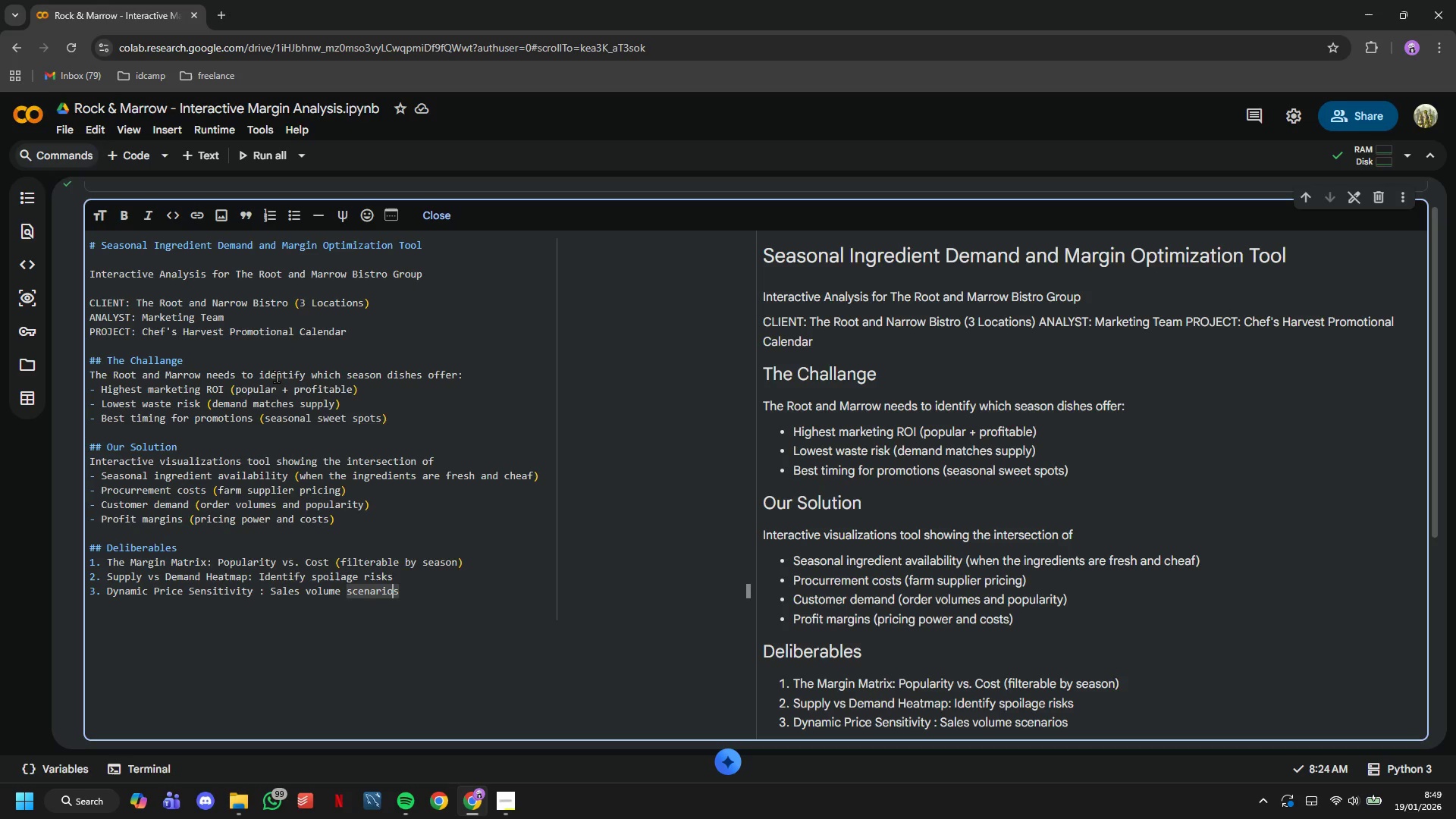 
key(ArrowRight)
 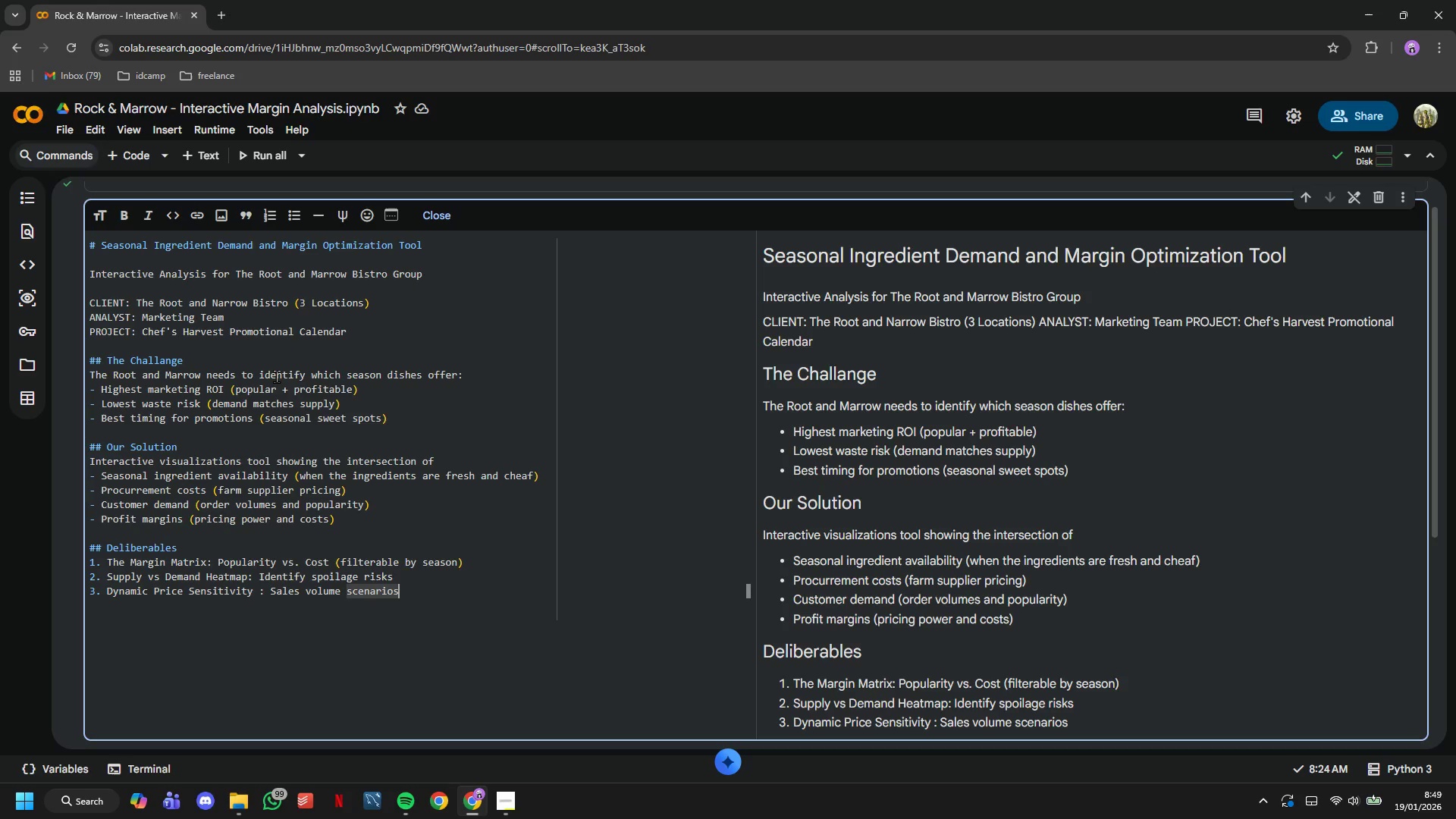 
key(ArrowRight)
 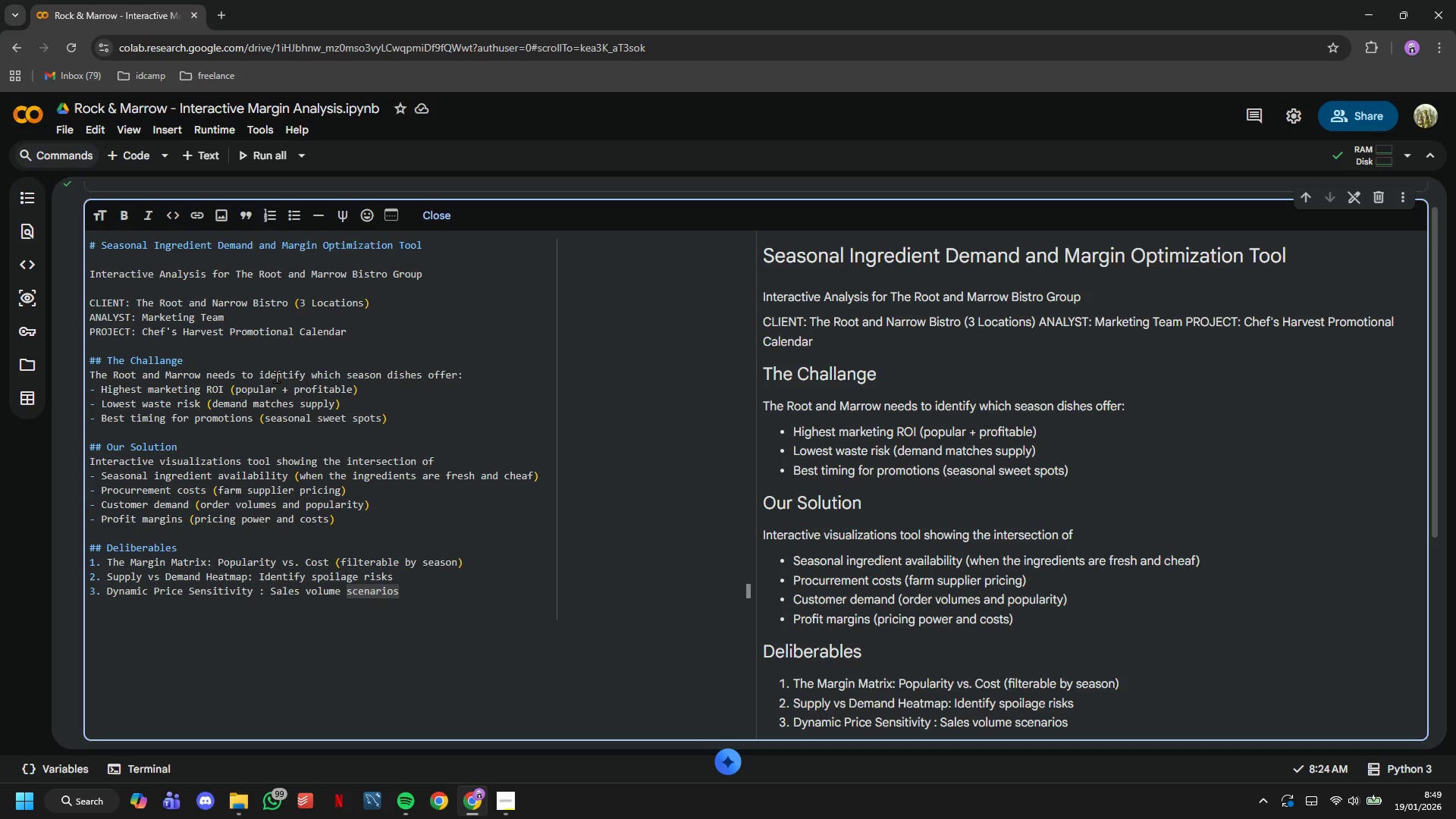 
wait(21.58)
 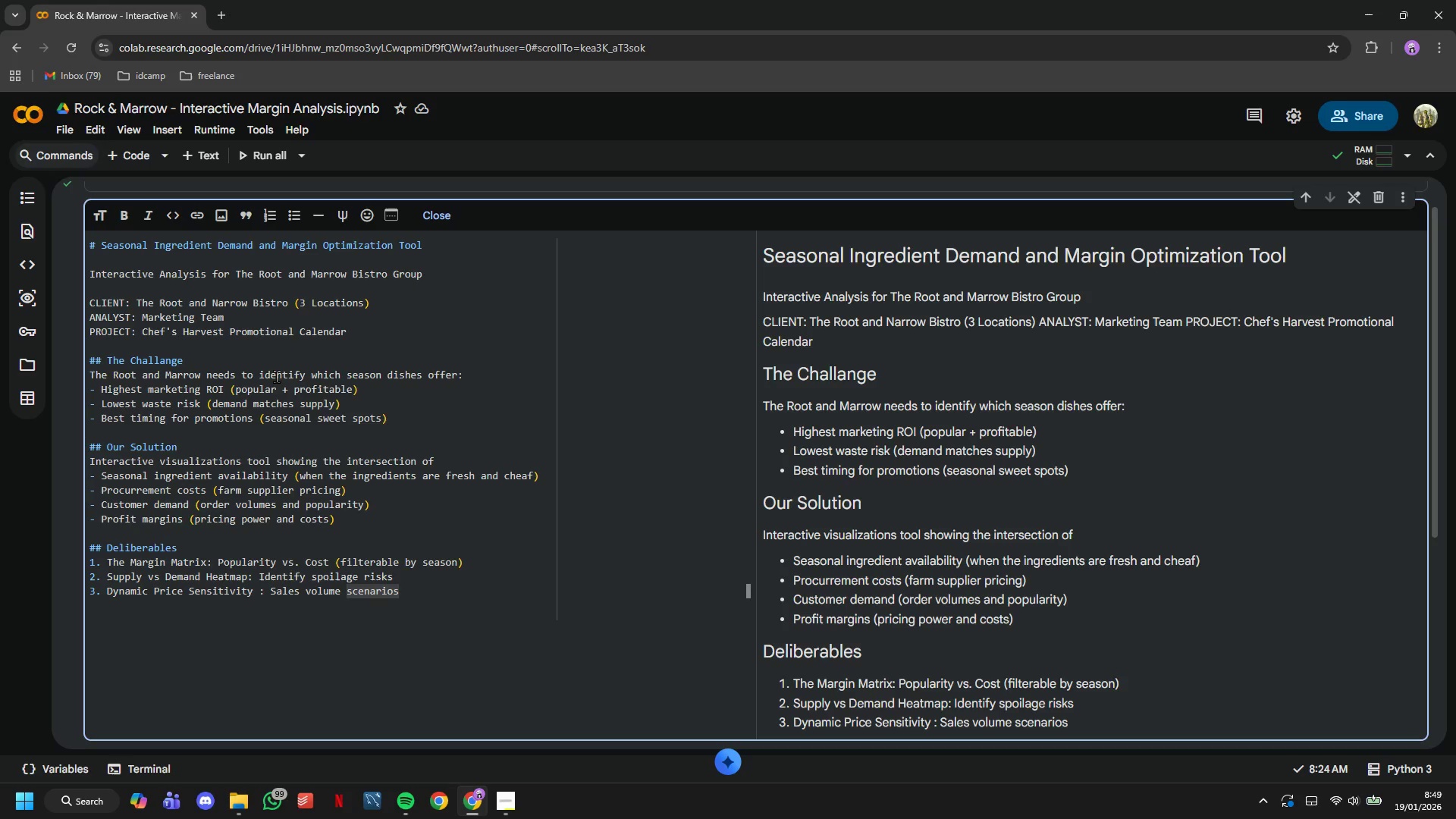 
key(Enter)
 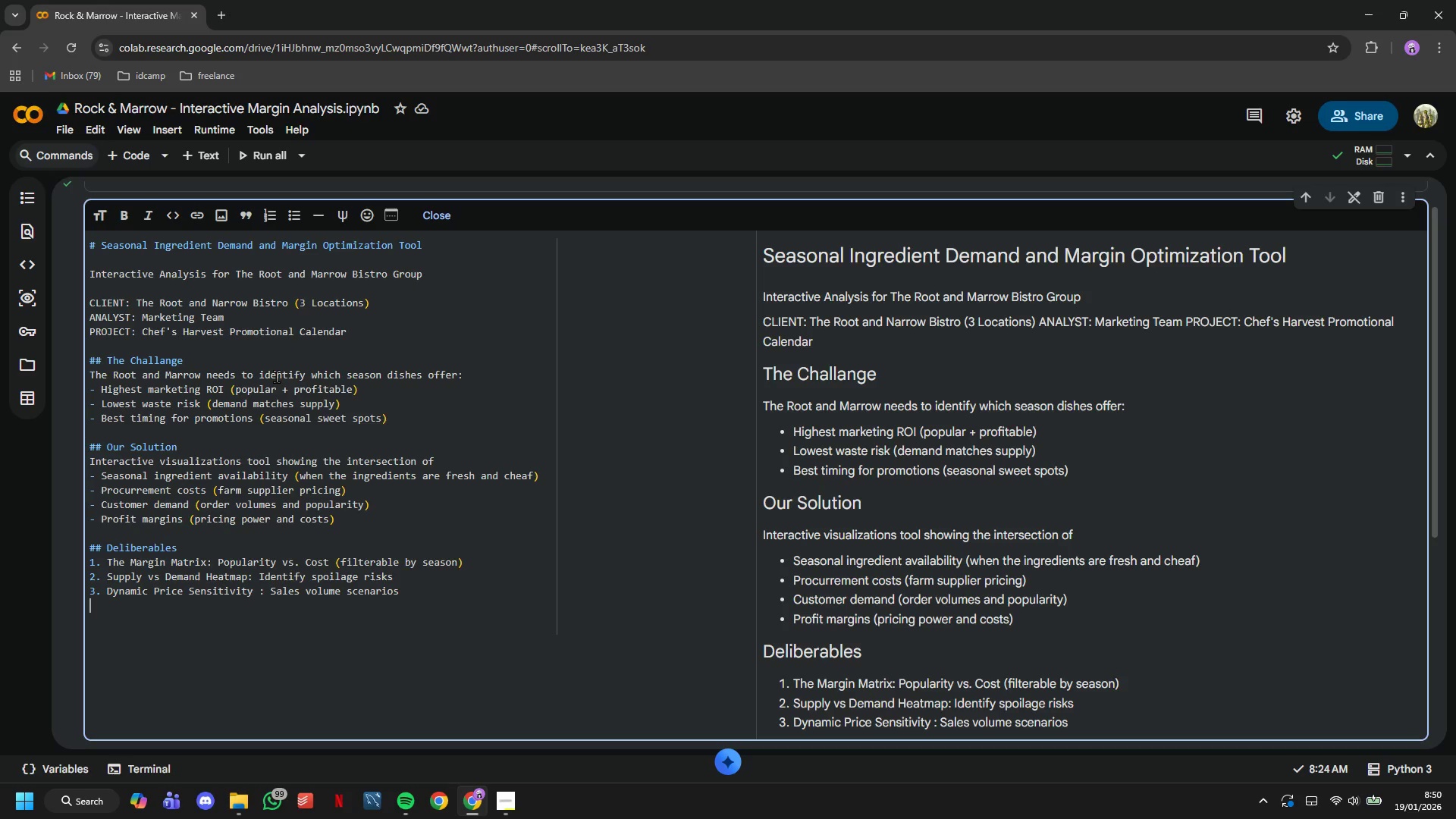 
wait(7.02)
 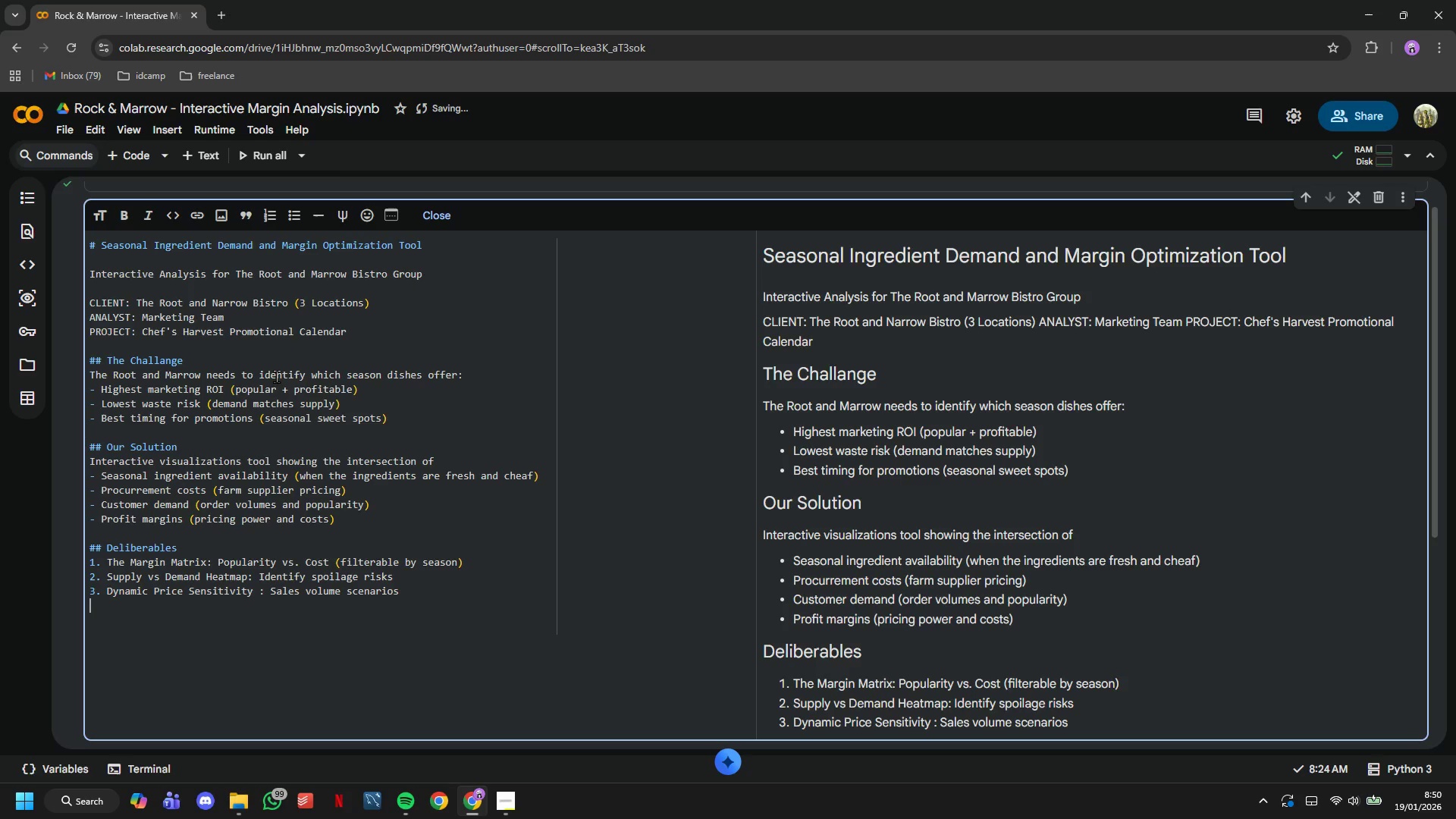 
key(Backspace)
 